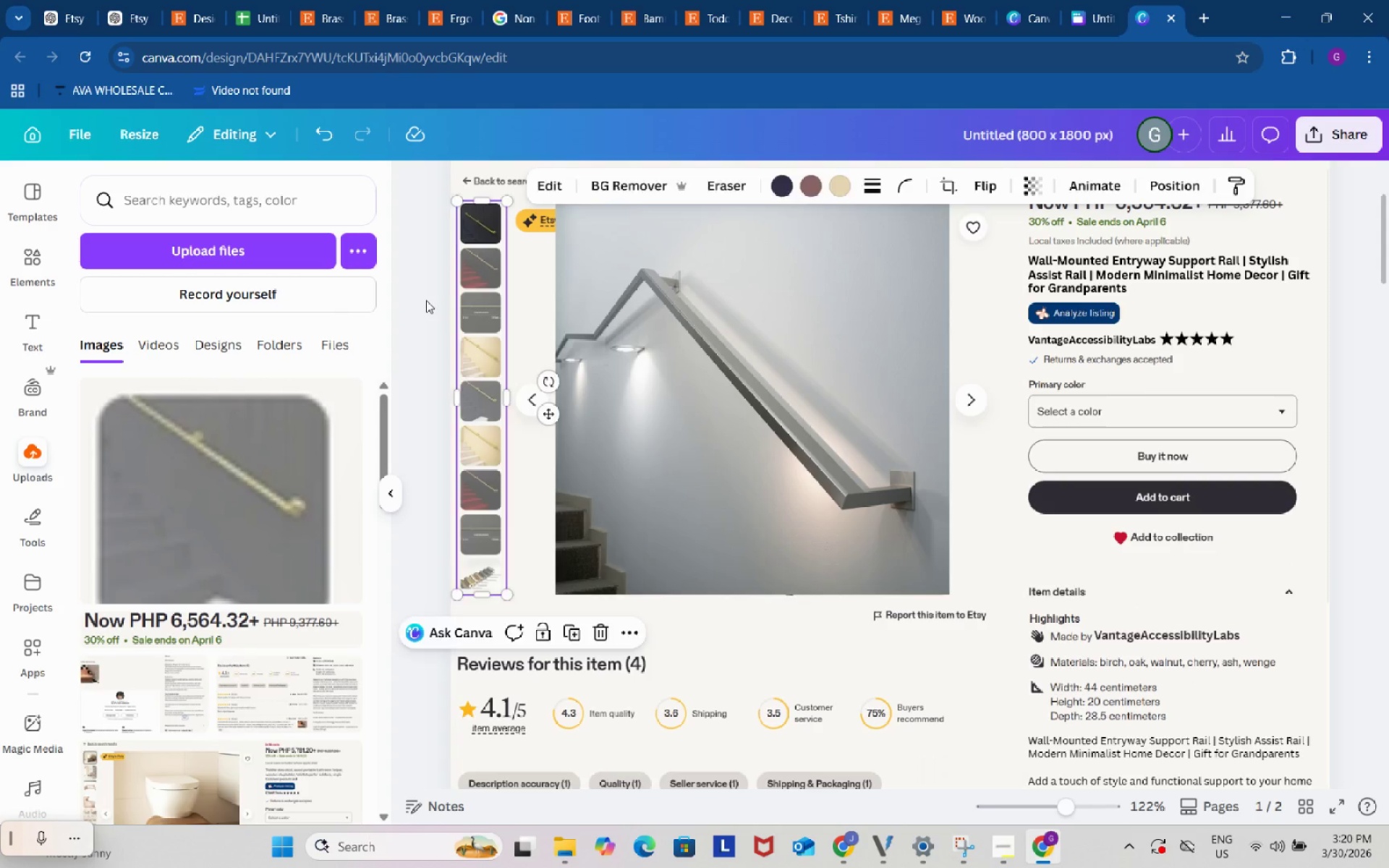 
double_click([426, 300])
 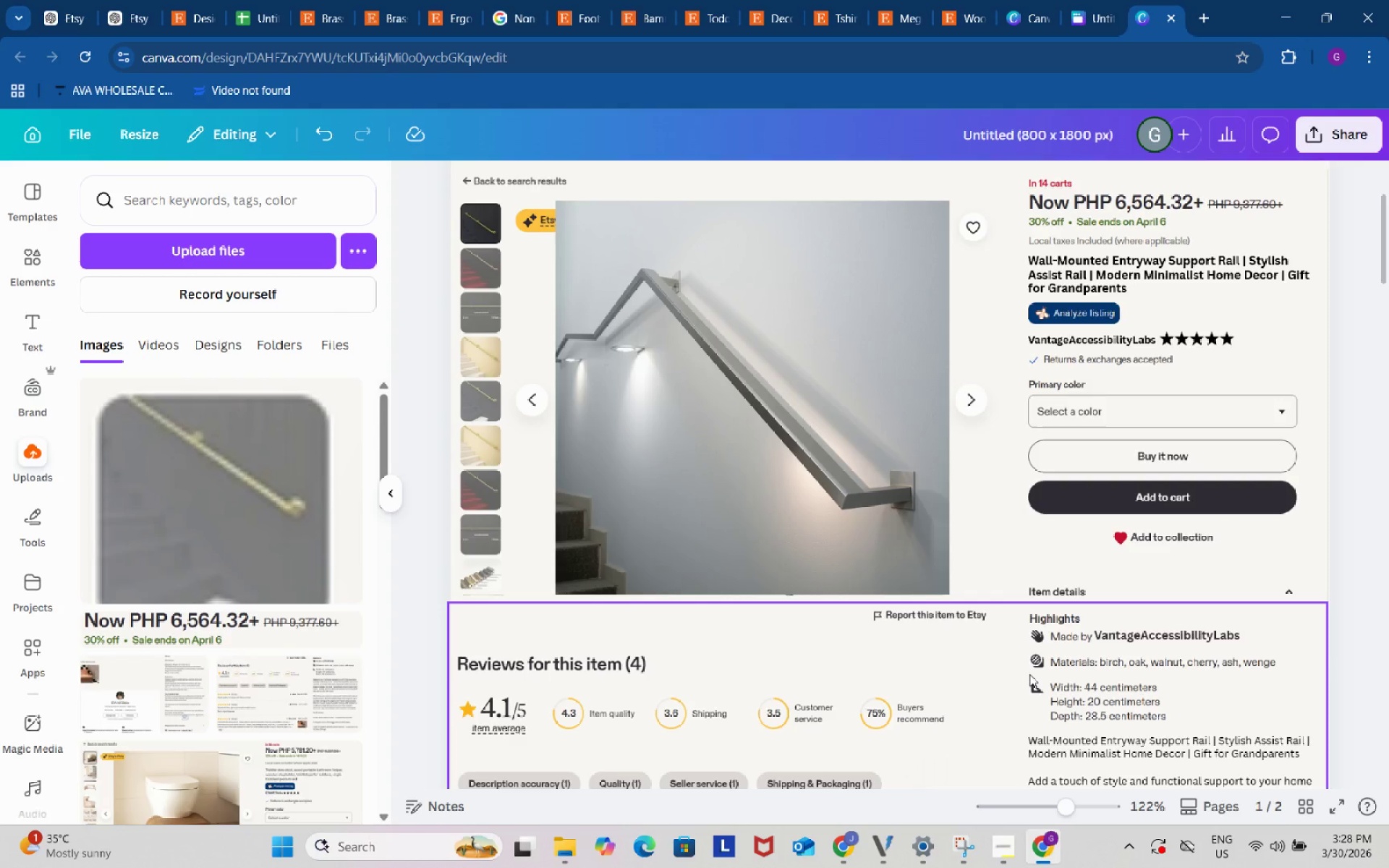 
wait(483.05)
 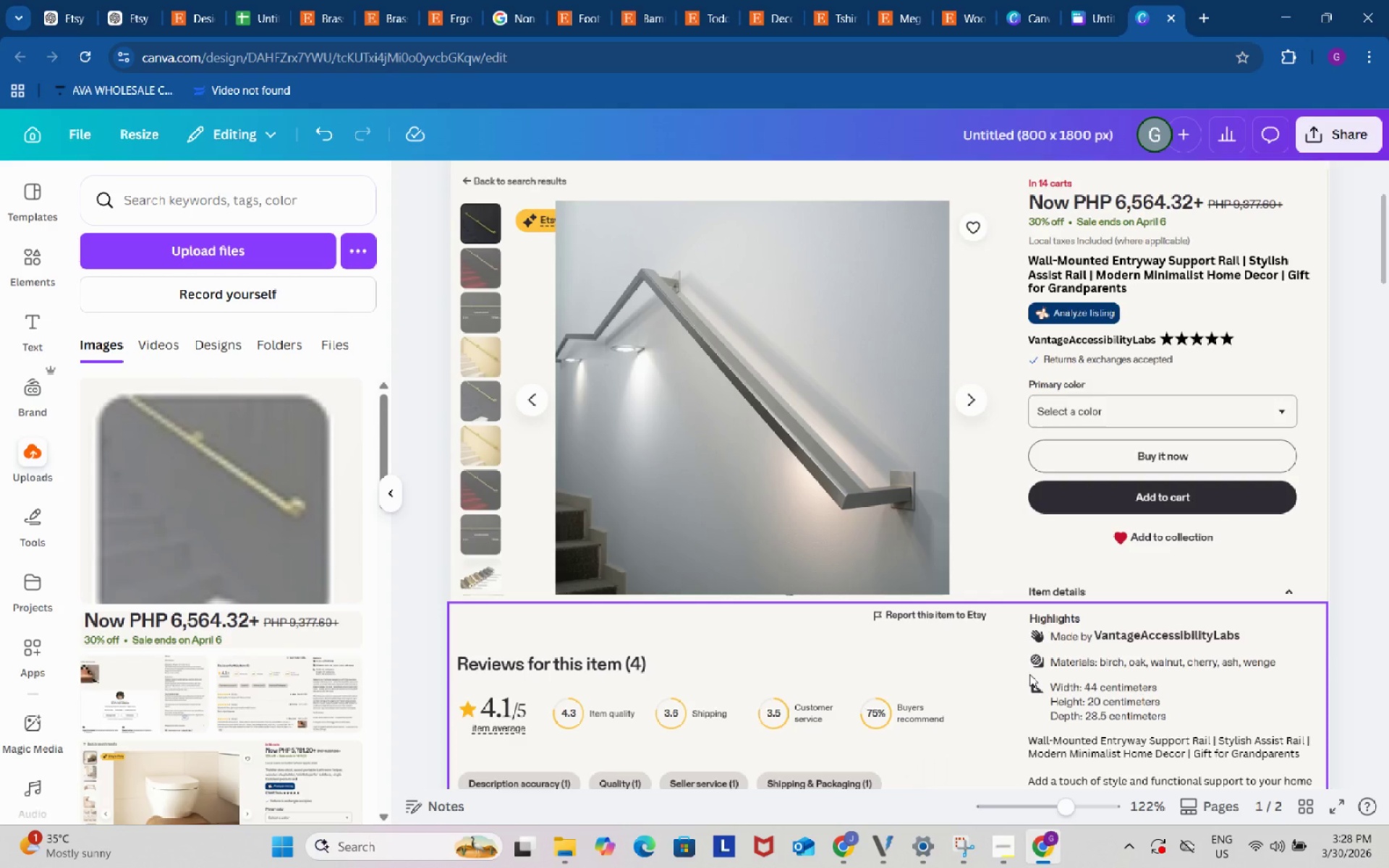 
scroll: coordinate [1082, 562], scroll_direction: down, amount: 4.0
 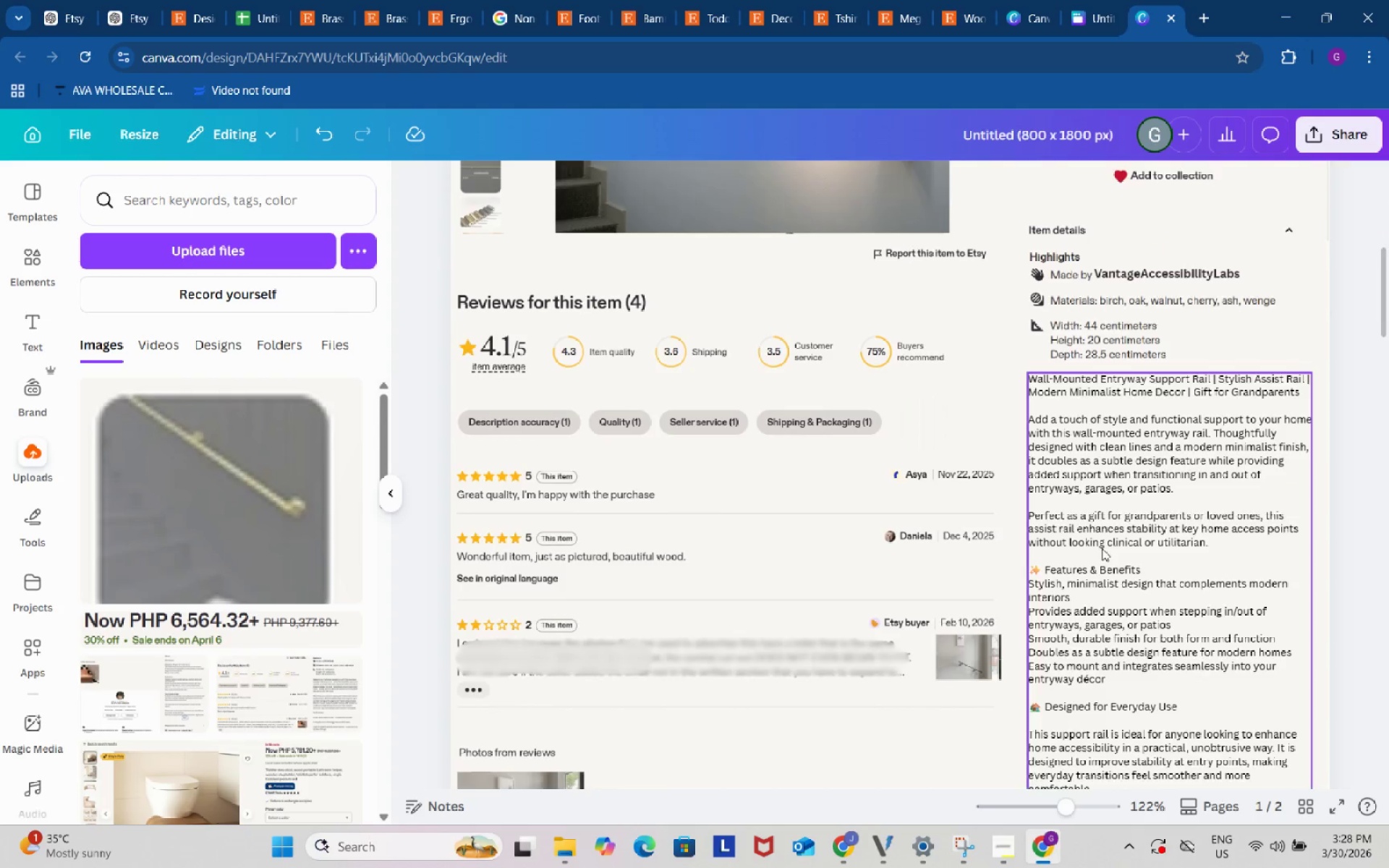 
left_click([1104, 547])
 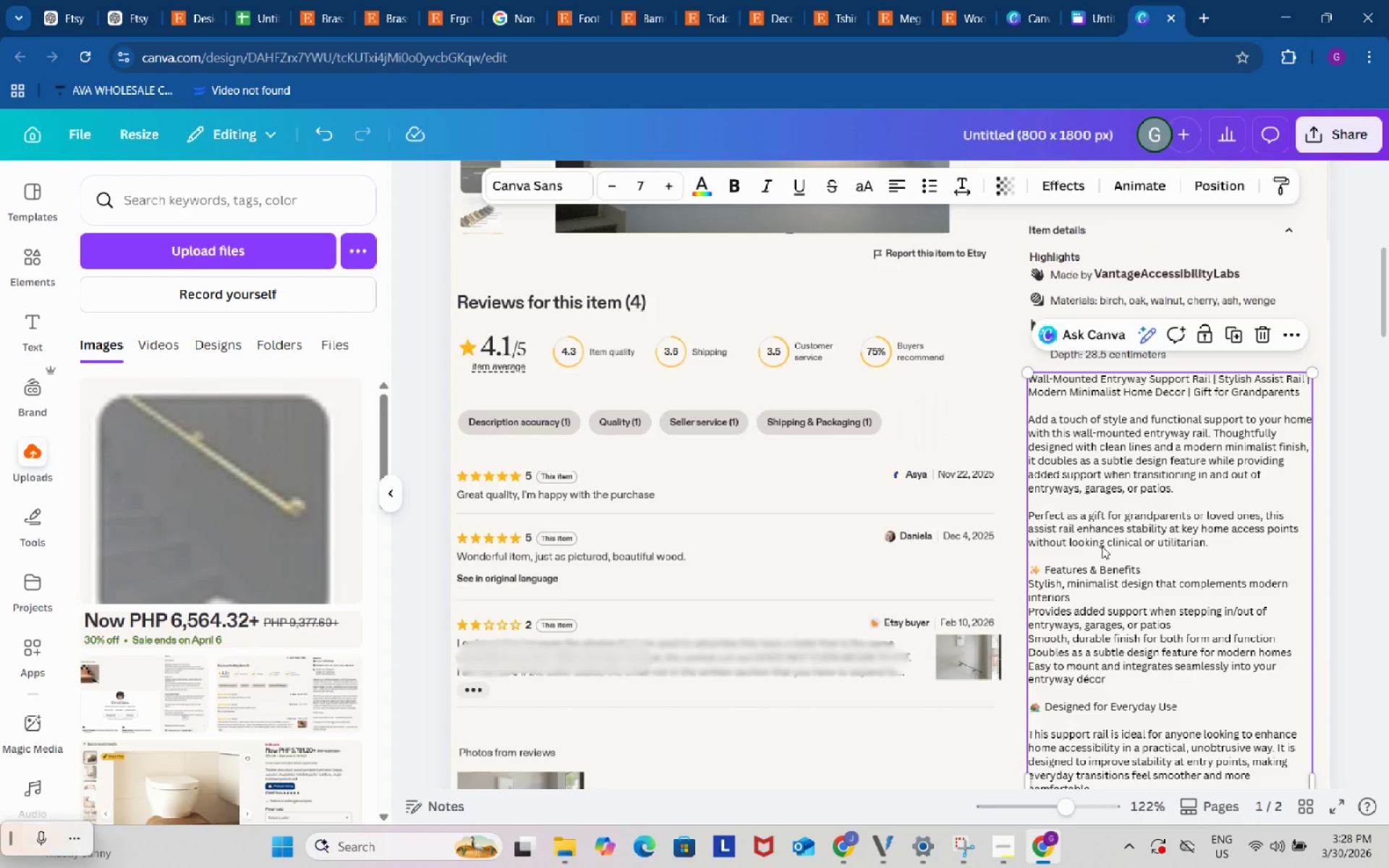 
scroll: coordinate [1102, 546], scroll_direction: down, amount: 3.0
 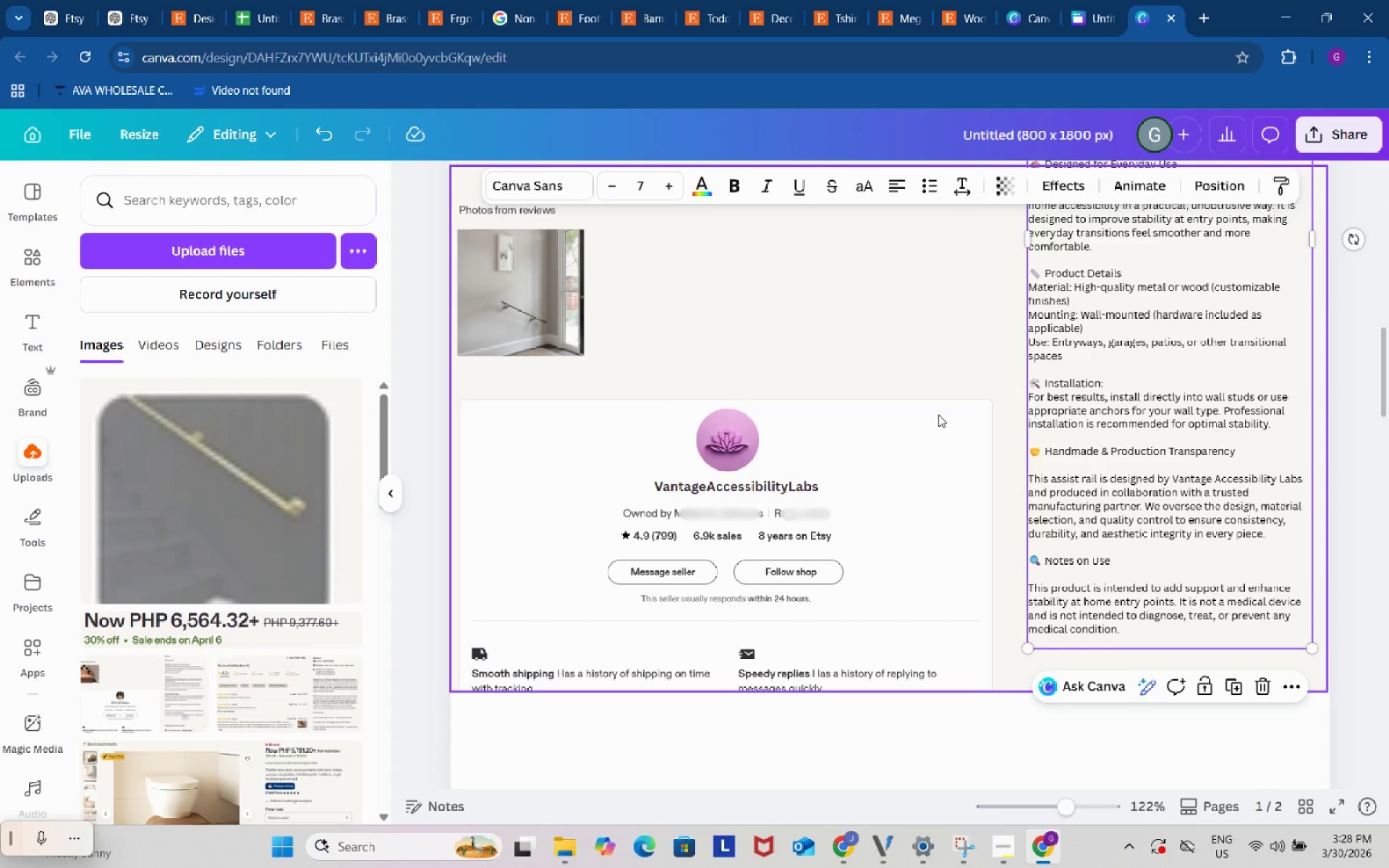 
left_click([938, 411])
 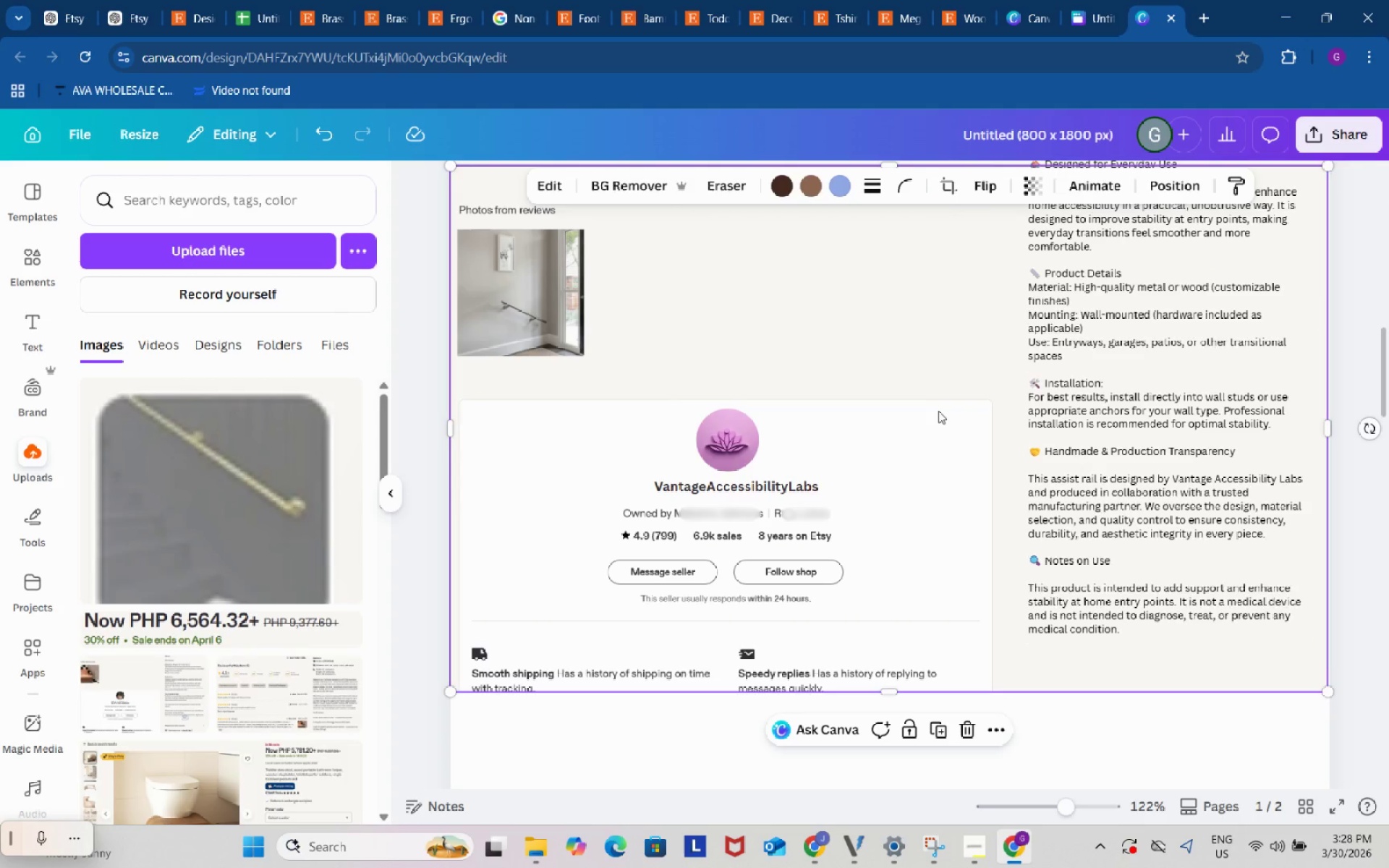 
wait(8.67)
 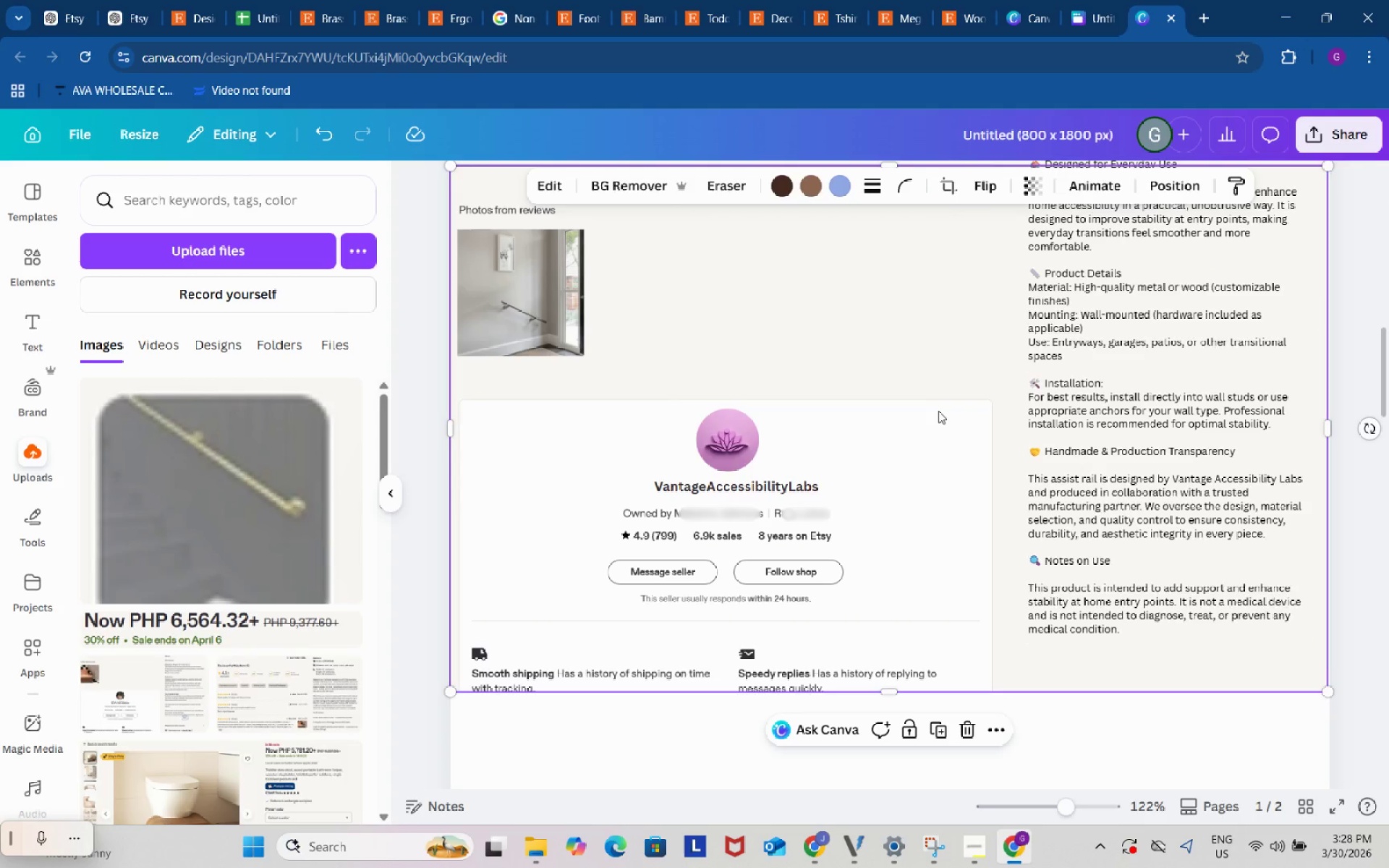 
scroll: coordinate [878, 440], scroll_direction: down, amount: 1.0
 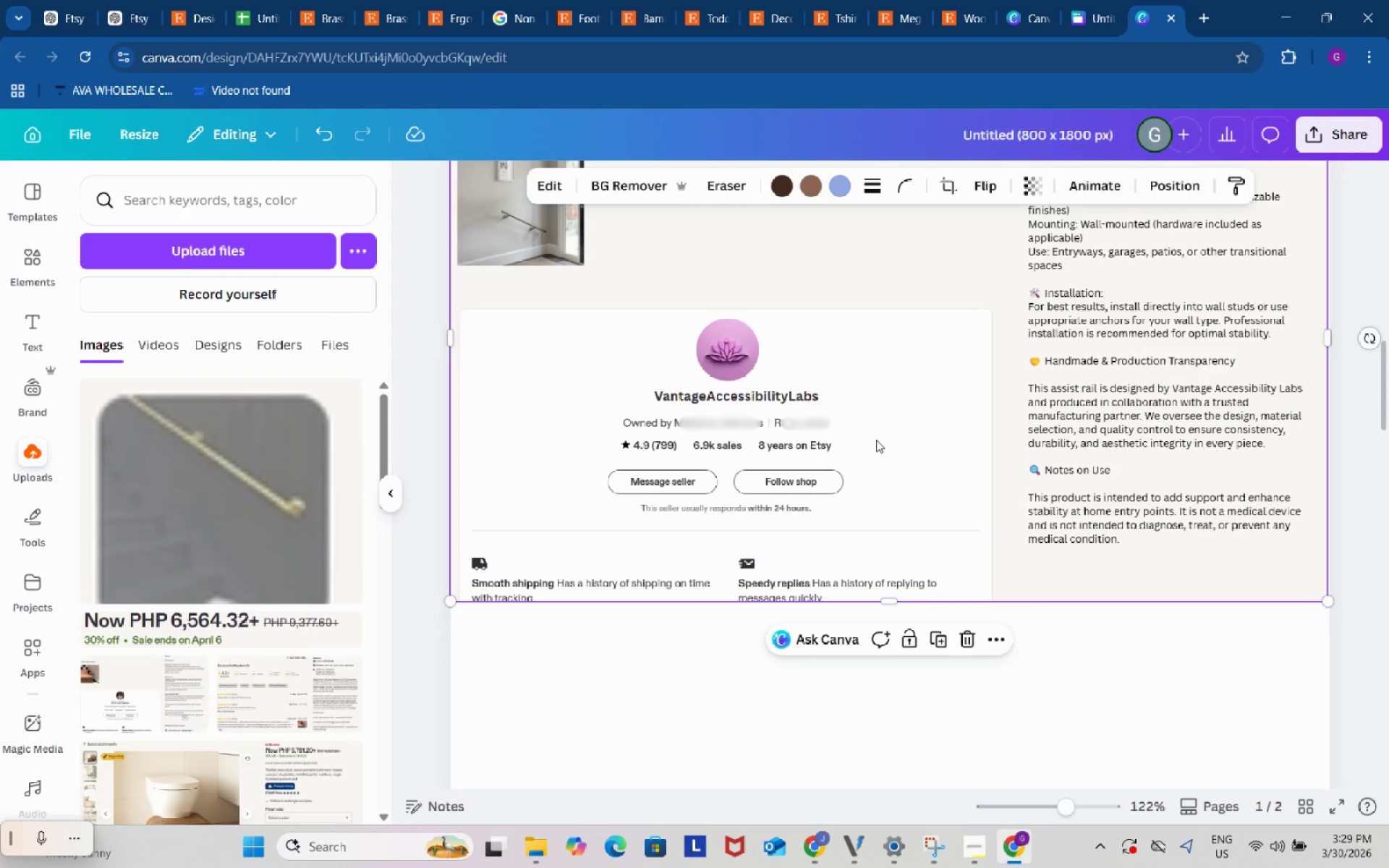 
scroll: coordinate [876, 440], scroll_direction: up, amount: 1.0
 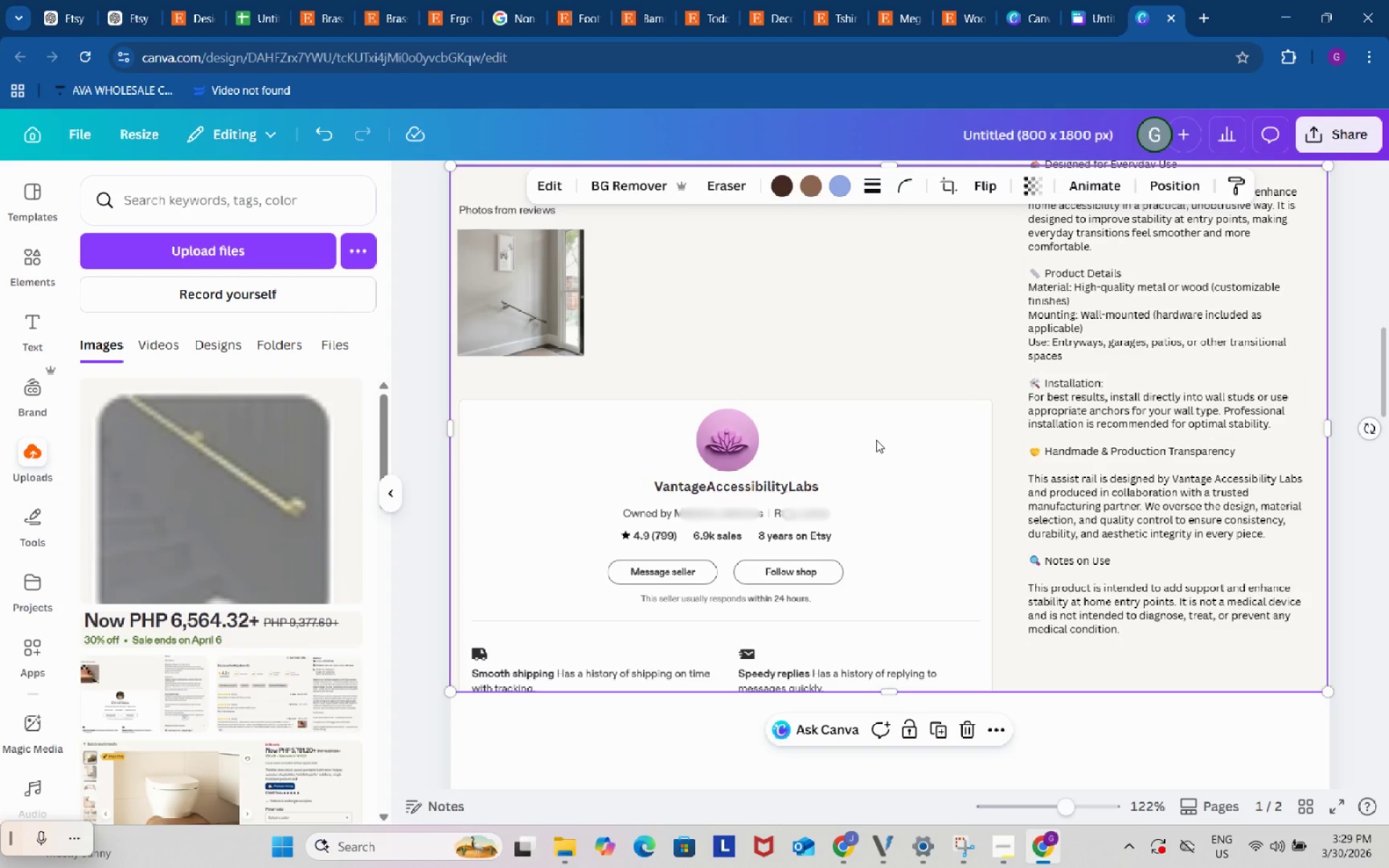 
wait(10.78)
 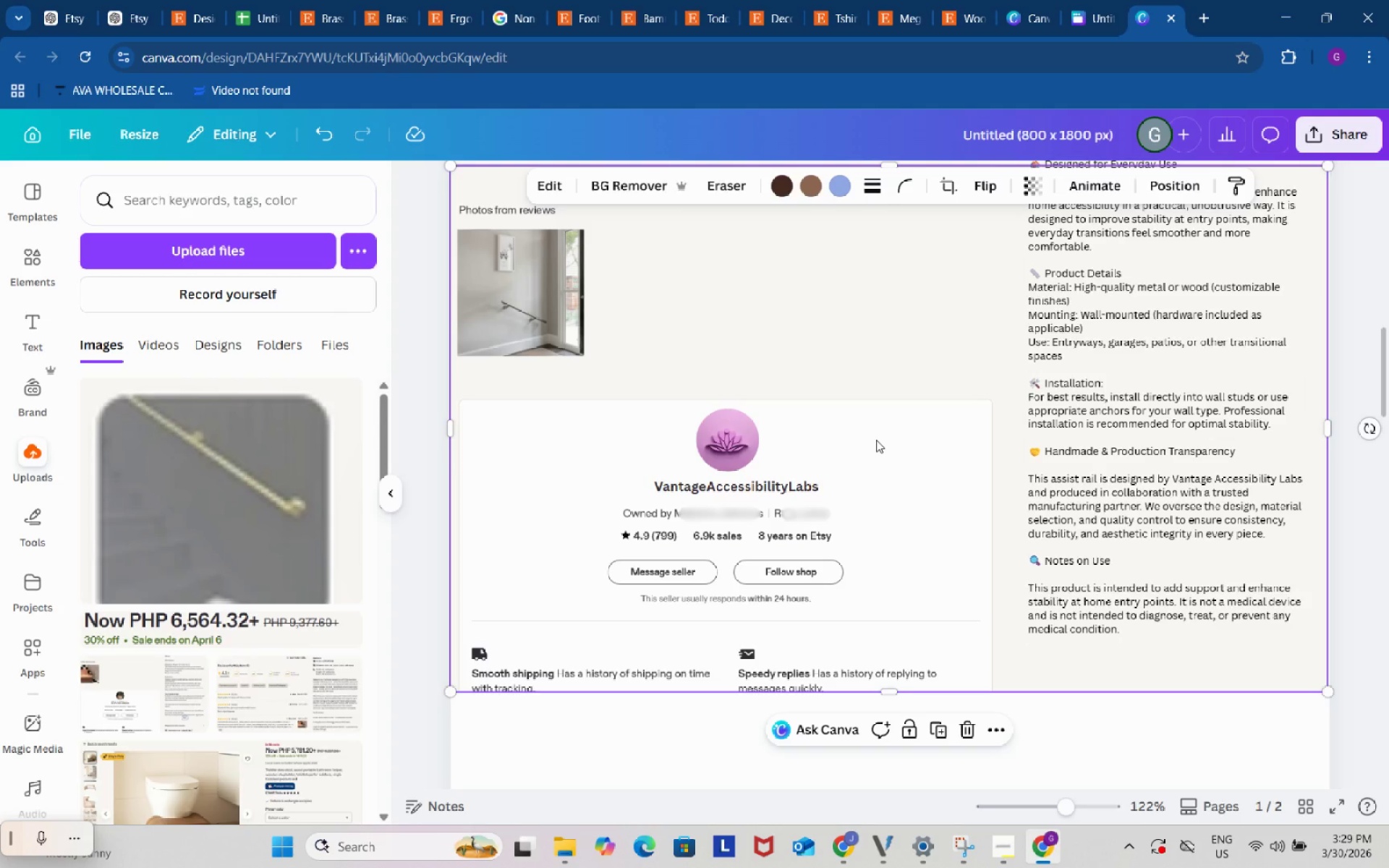 
scroll: coordinate [886, 425], scroll_direction: up, amount: 3.0
 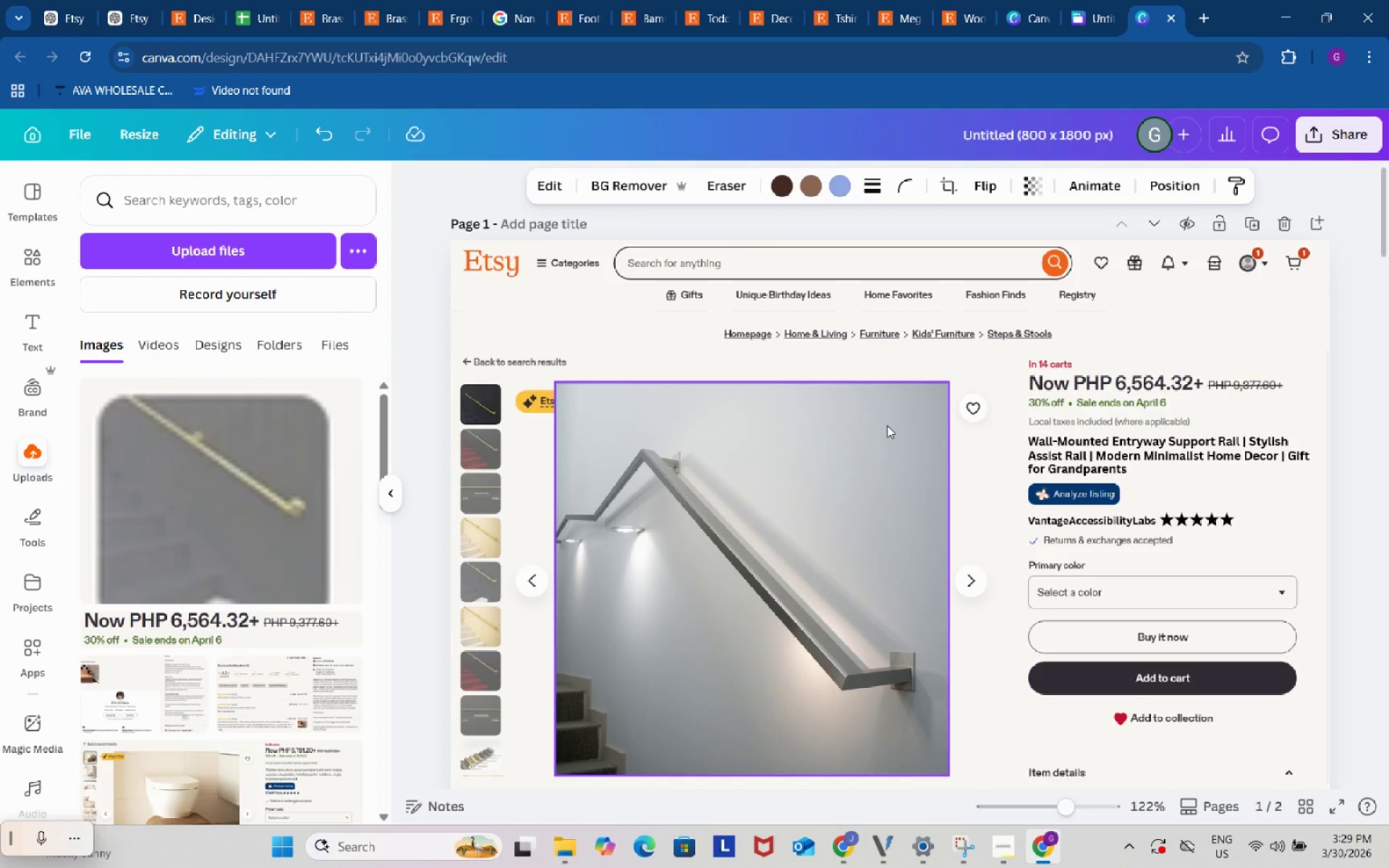 
scroll: coordinate [887, 425], scroll_direction: down, amount: 3.0
 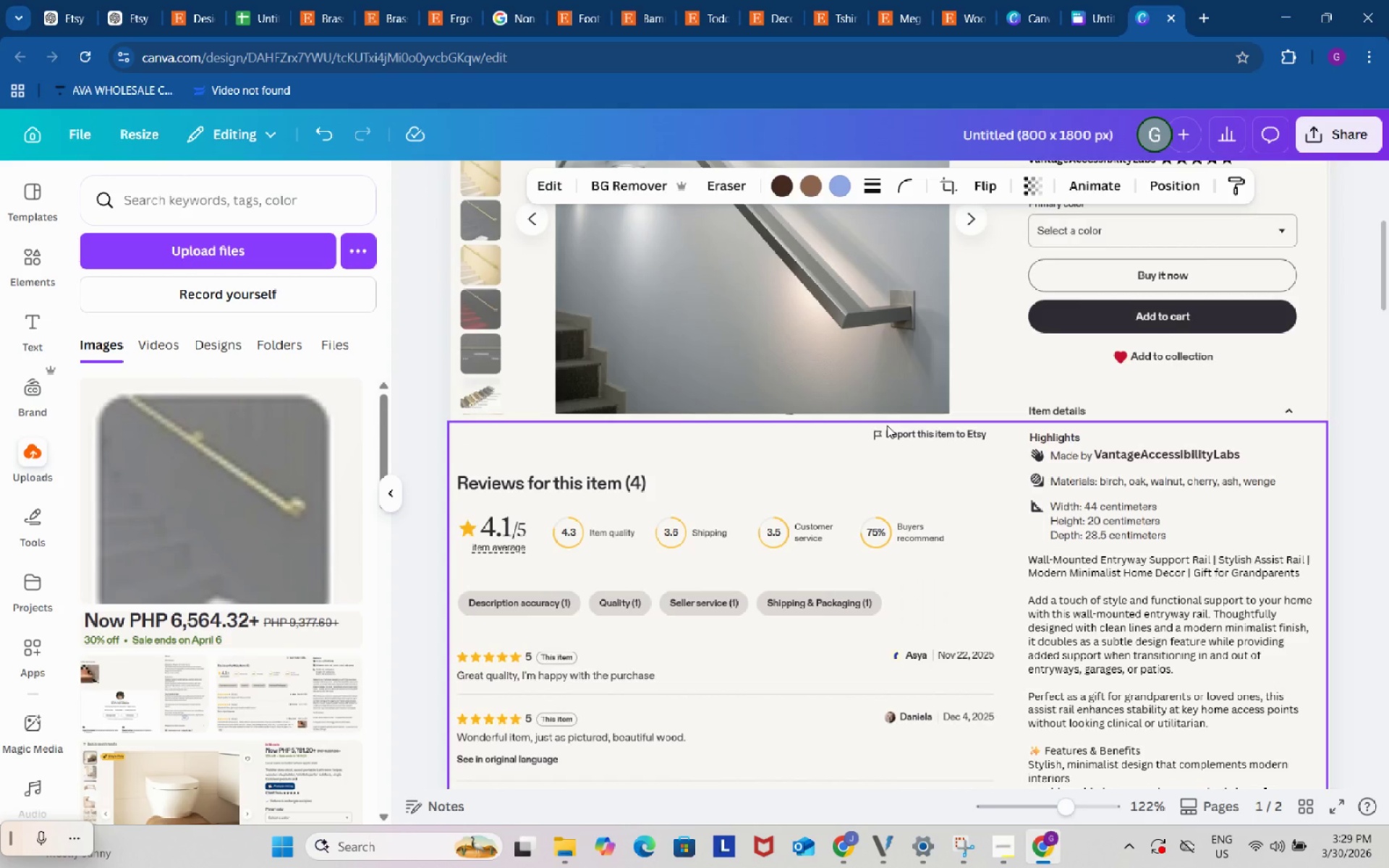 
wait(6.53)
 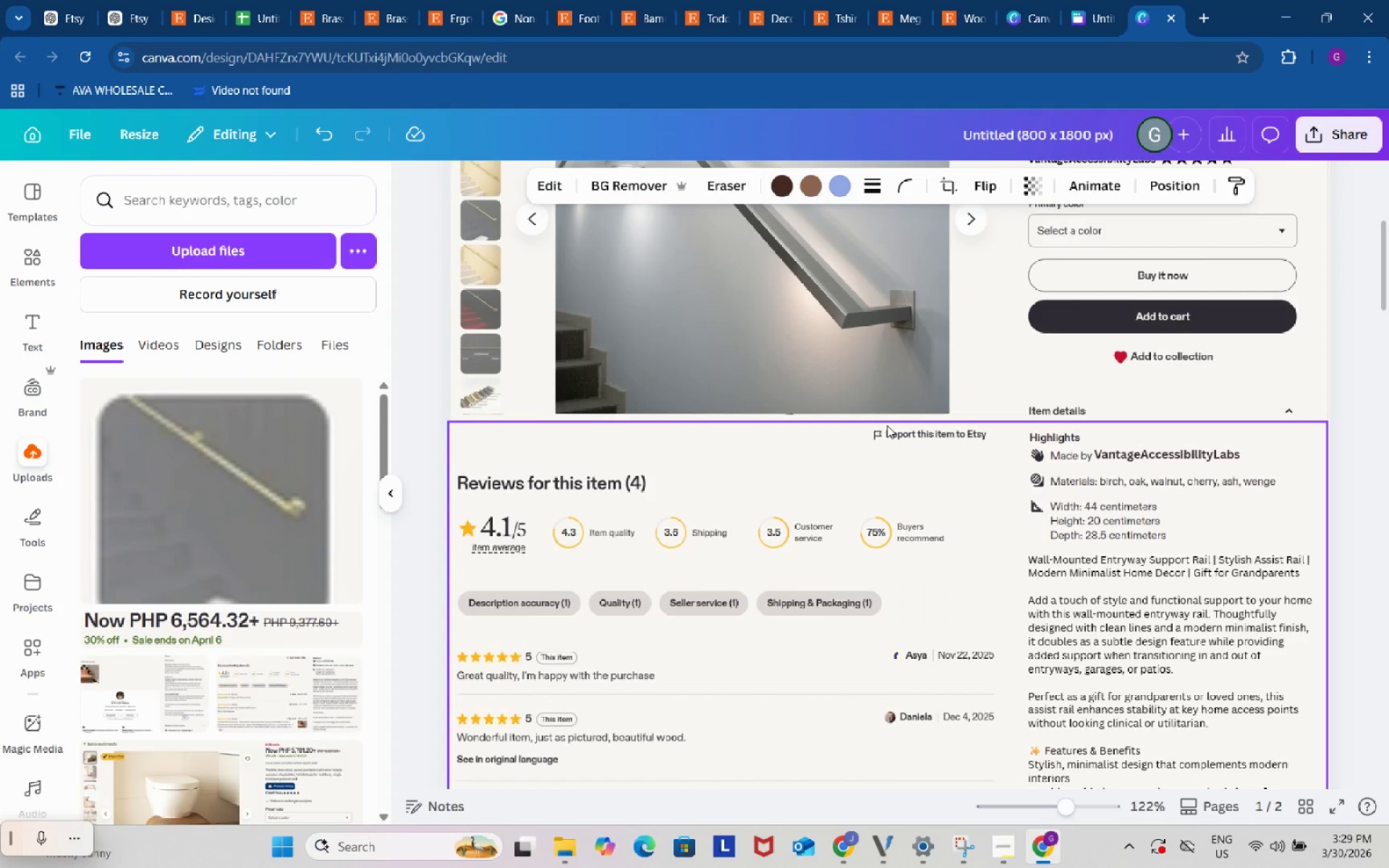 
scroll: coordinate [887, 425], scroll_direction: down, amount: 3.0
 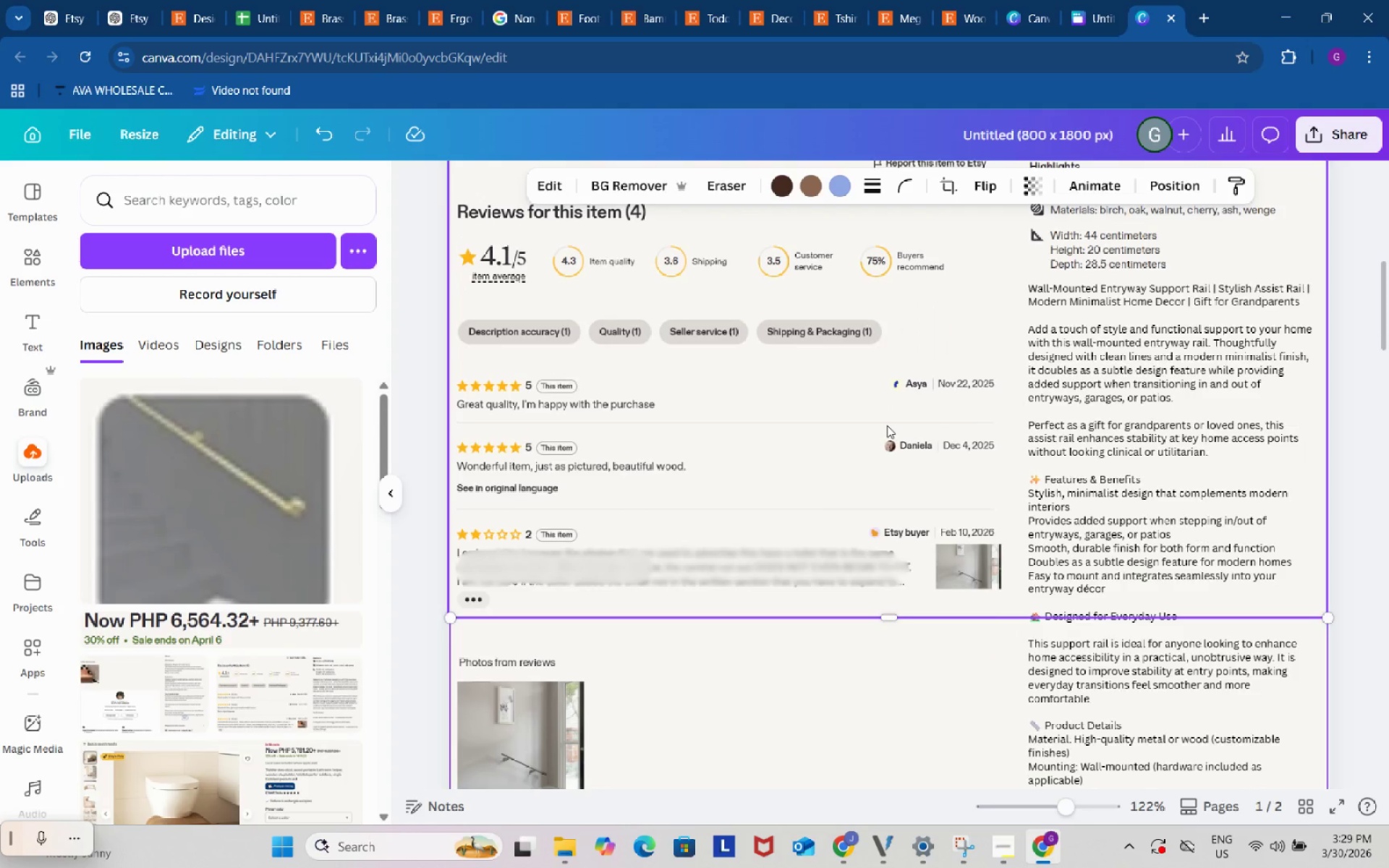 
scroll: coordinate [887, 425], scroll_direction: up, amount: 1.0
 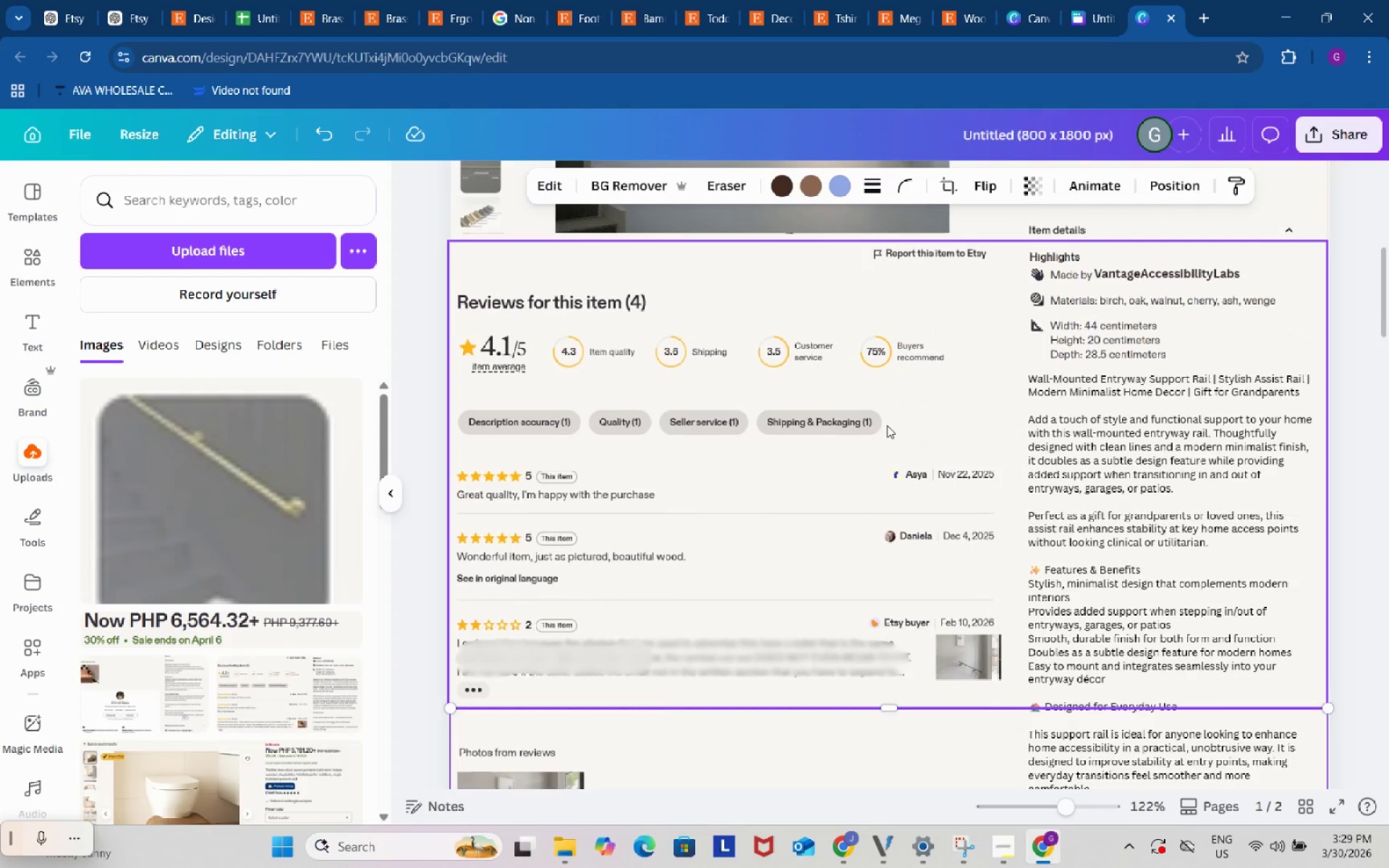 
scroll: coordinate [887, 425], scroll_direction: down, amount: 1.0
 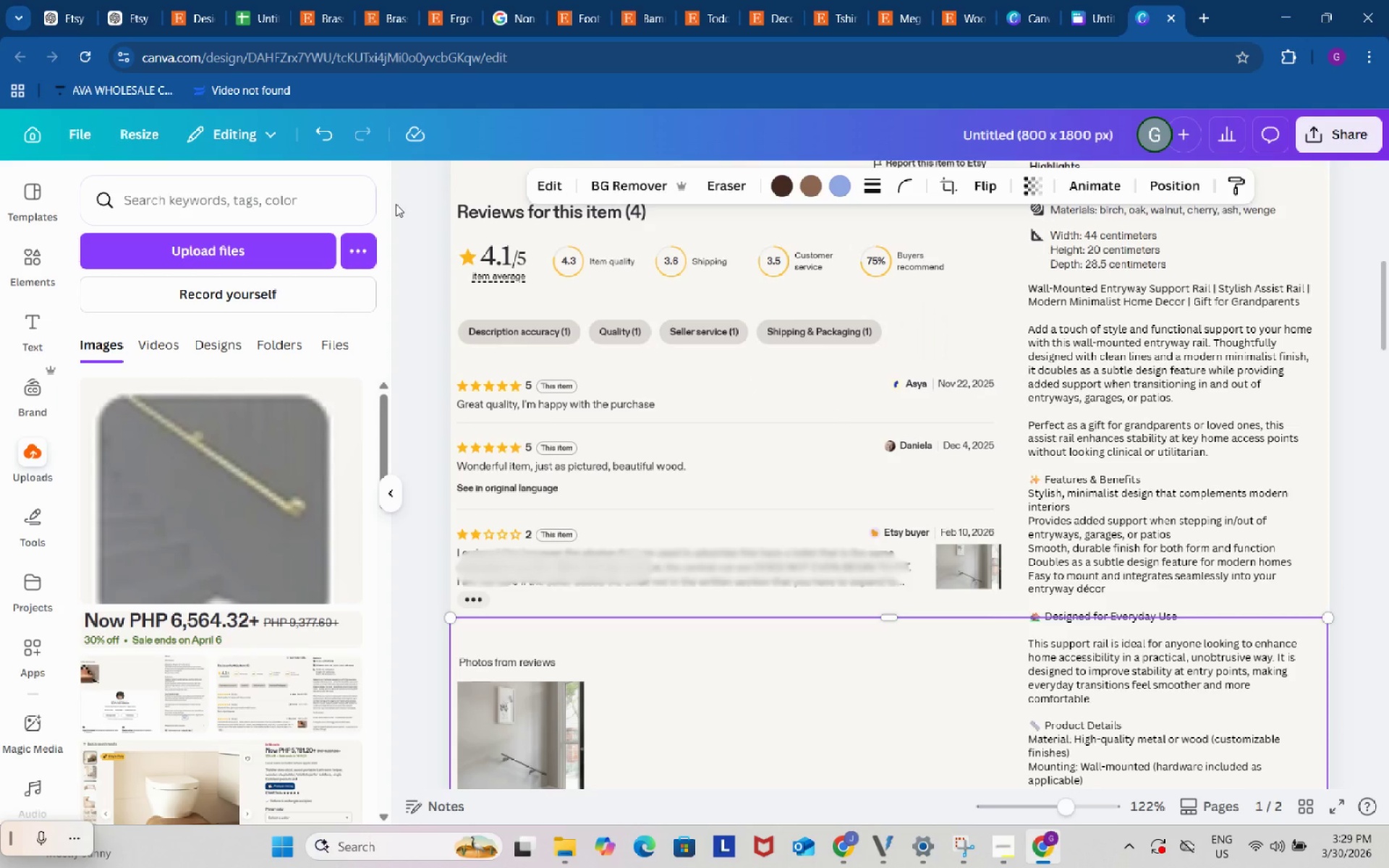 
left_click([599, 0])
 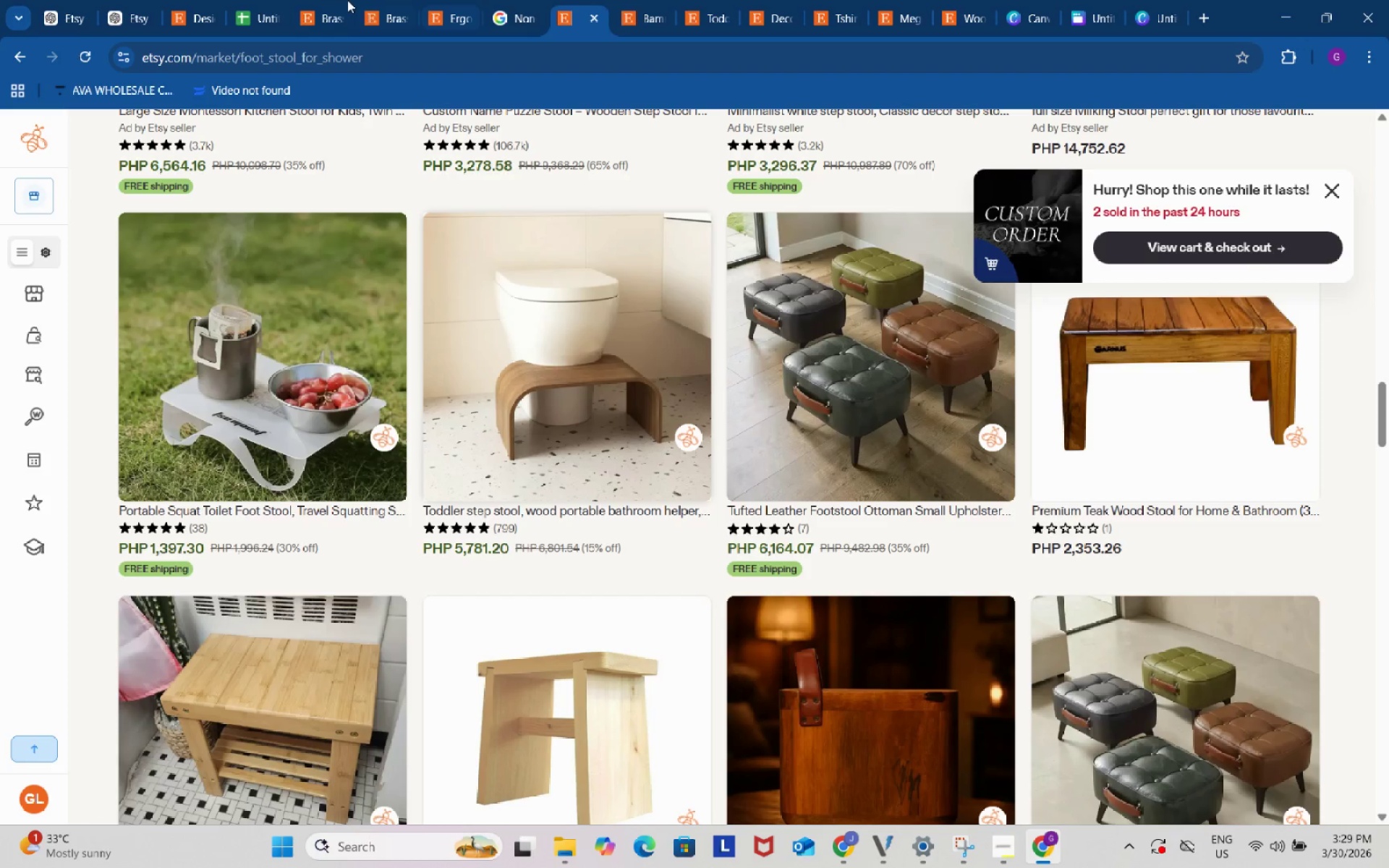 
left_click([323, 0])
 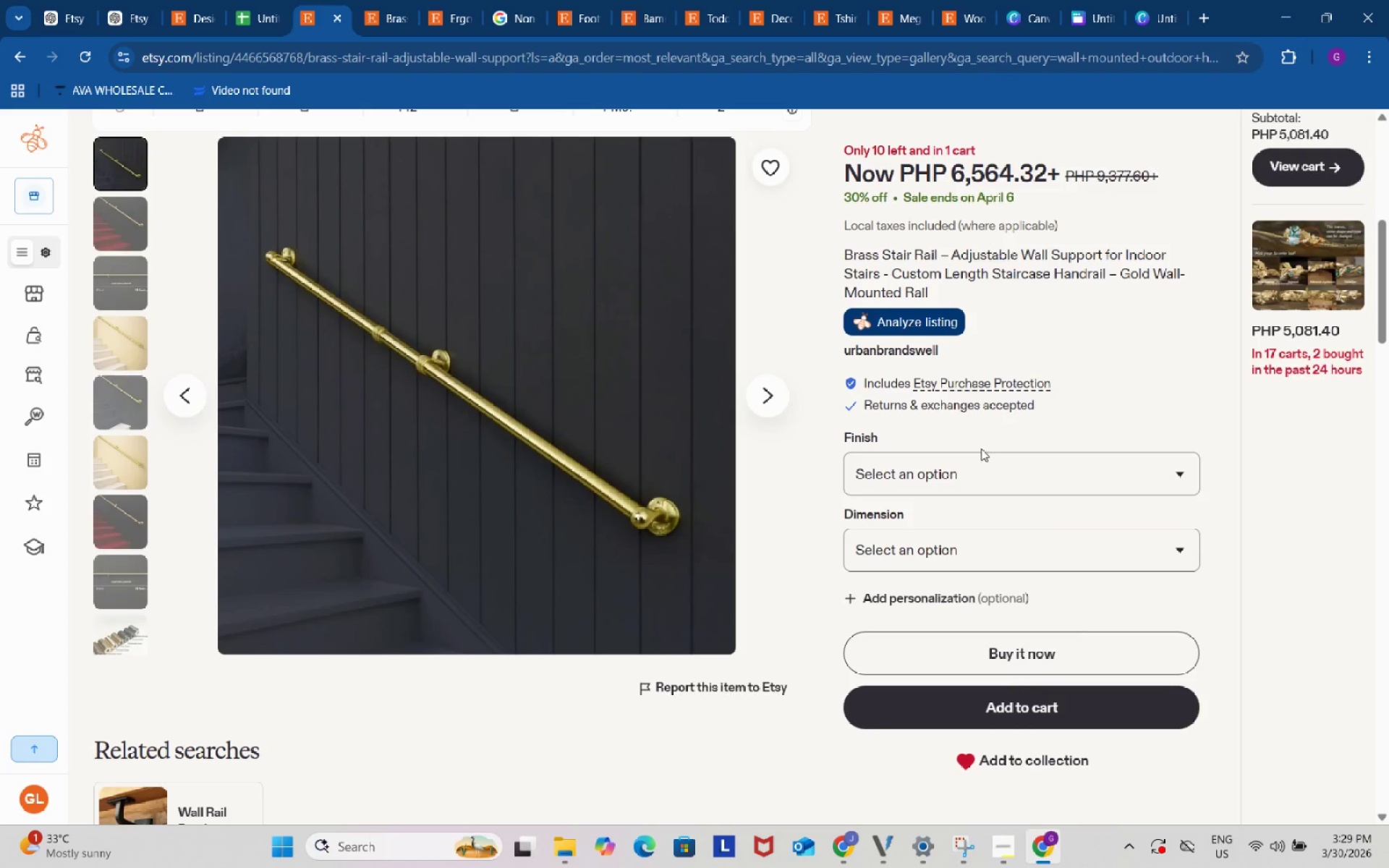 
scroll: coordinate [1093, 511], scroll_direction: down, amount: 4.0
 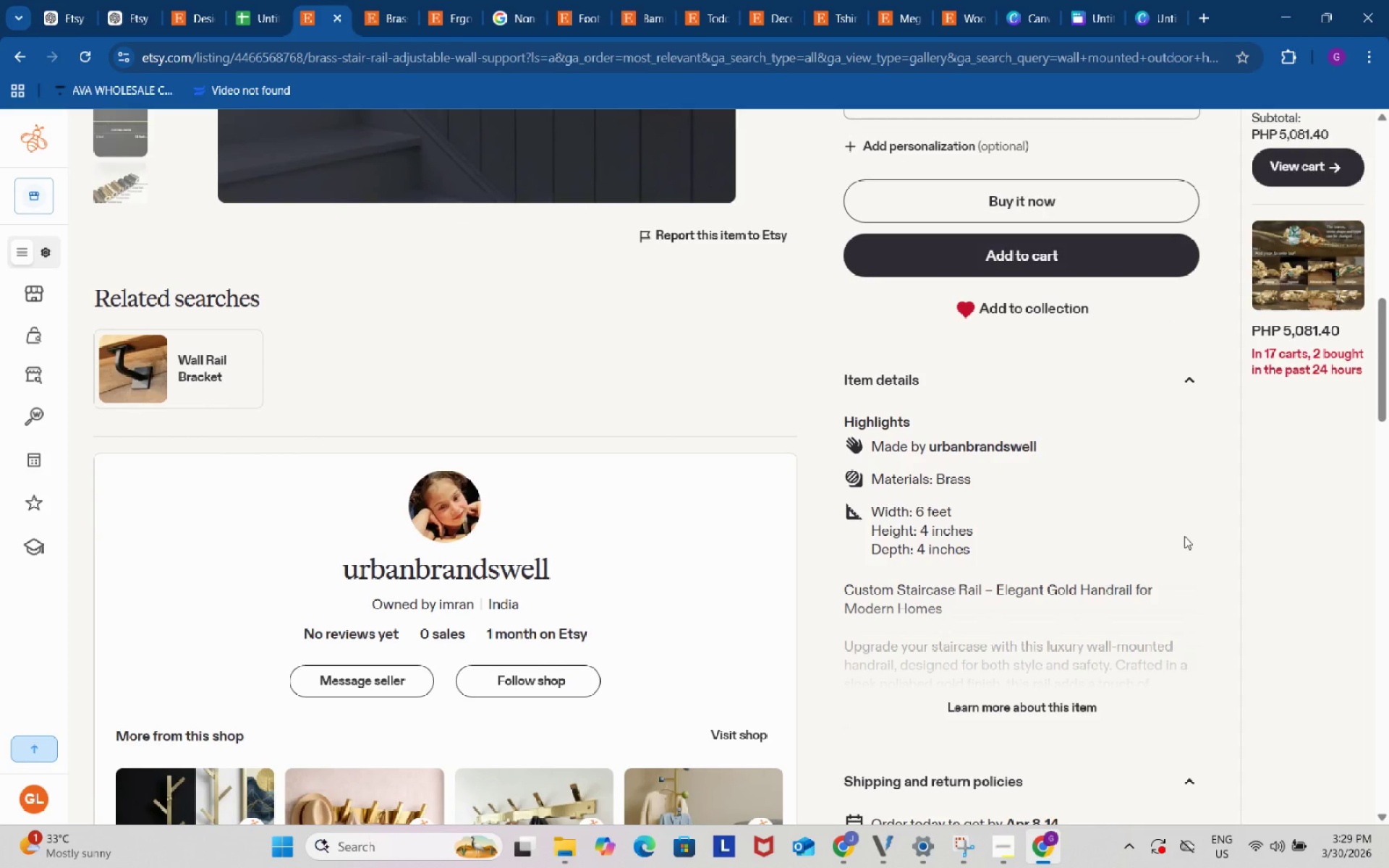 
key(Meta+Shift+S)
 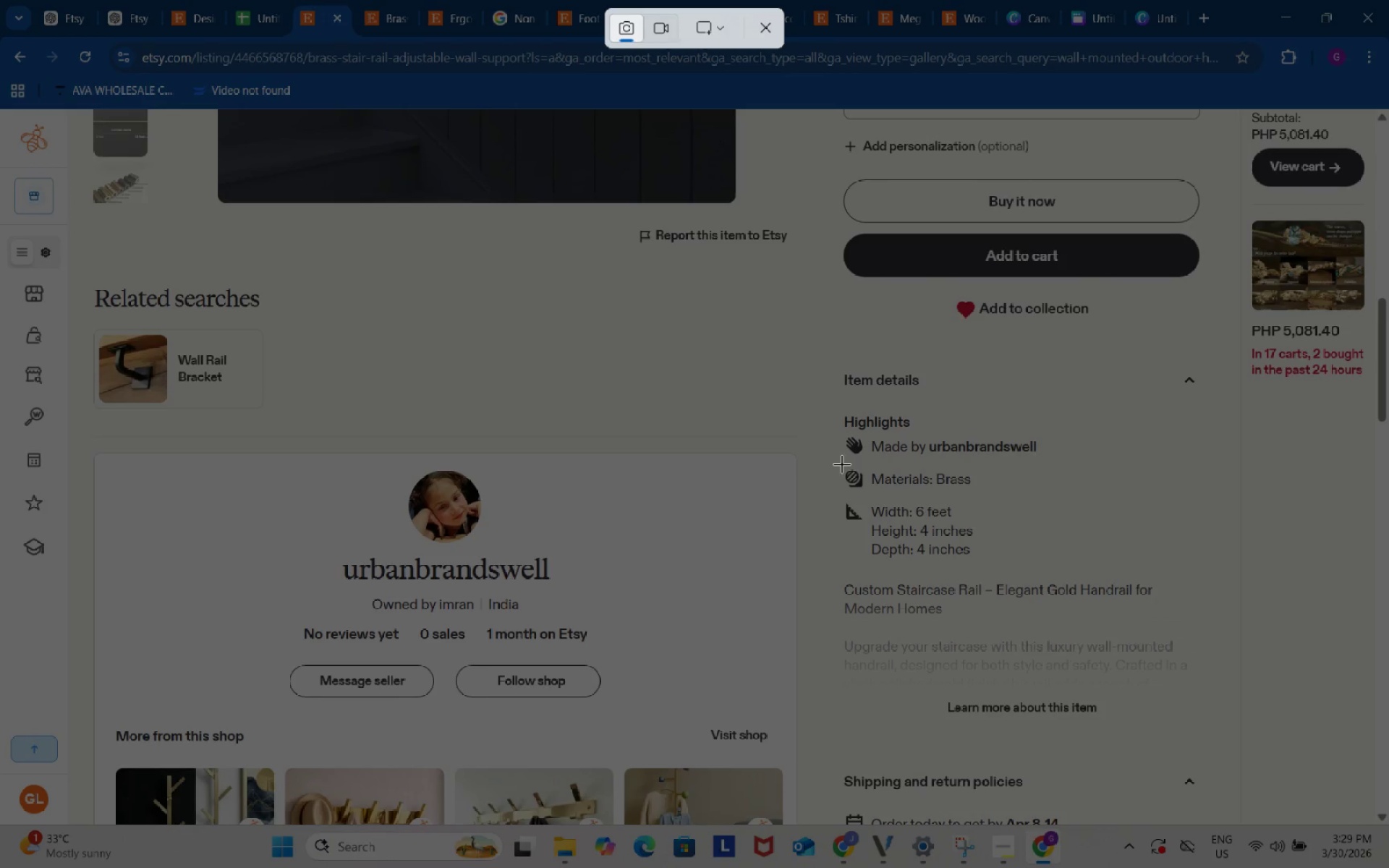 
left_click_drag(start_coordinate=[835, 464], to_coordinate=[1099, 567])
 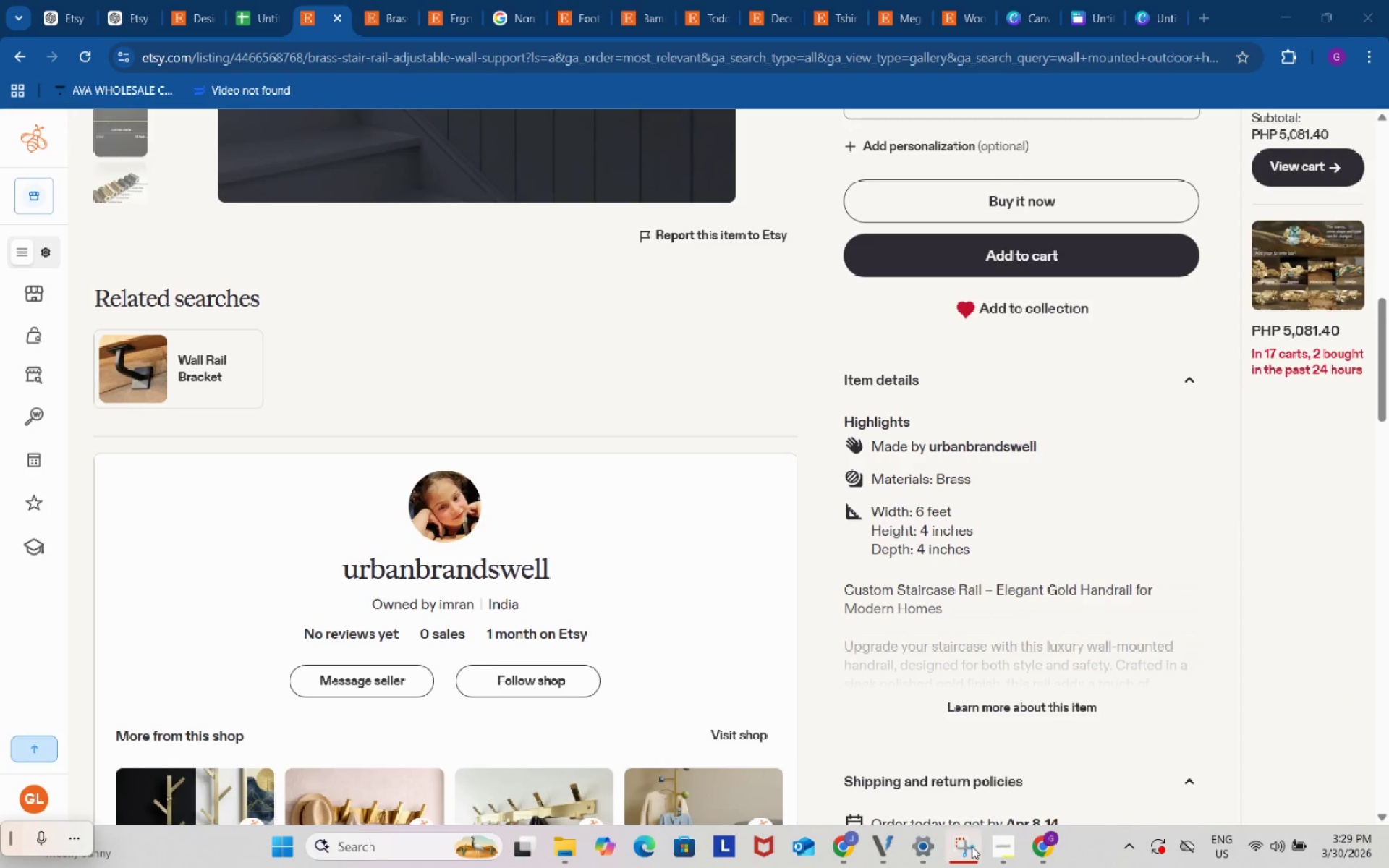 
left_click([971, 743])
 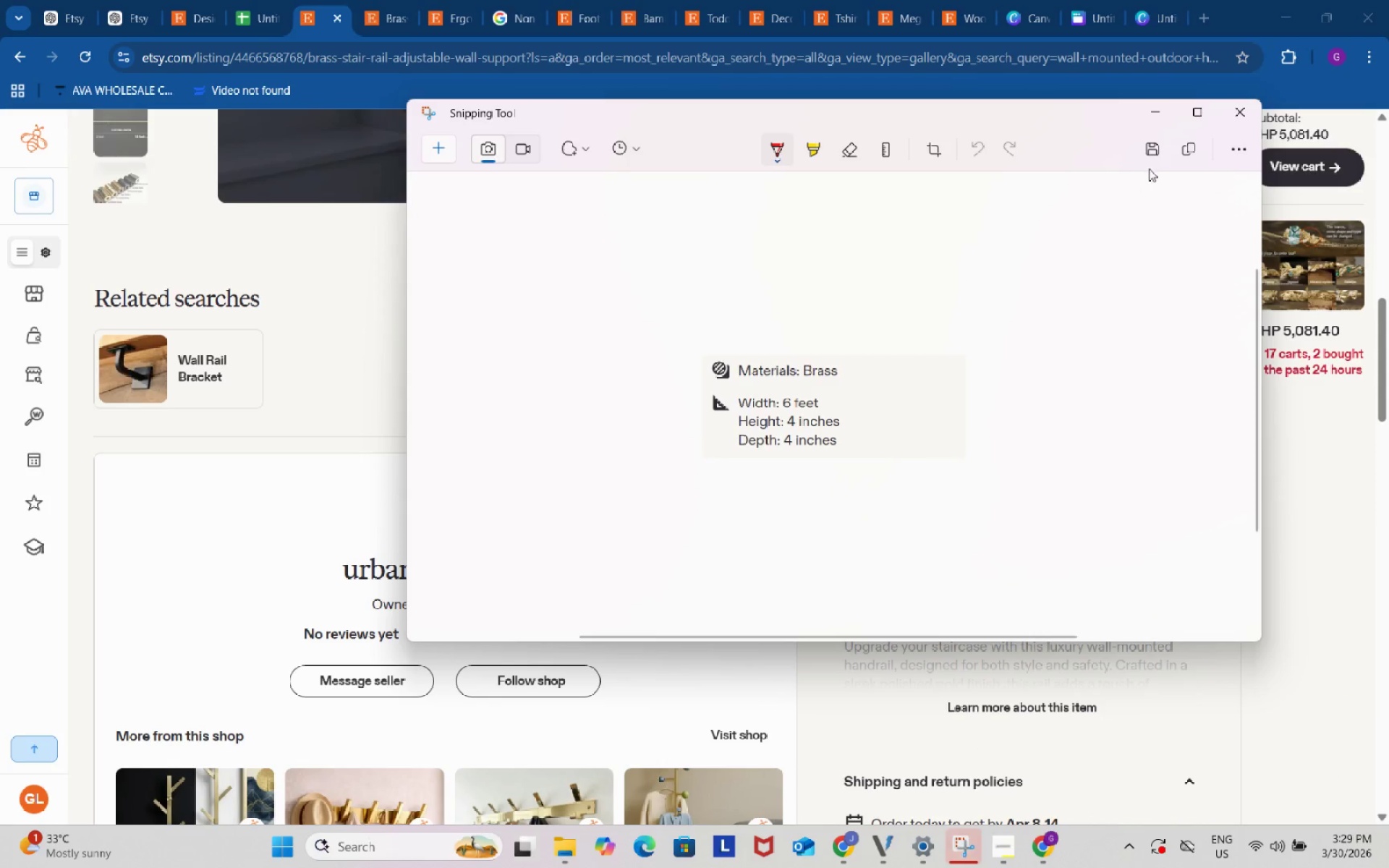 
left_click([1152, 154])
 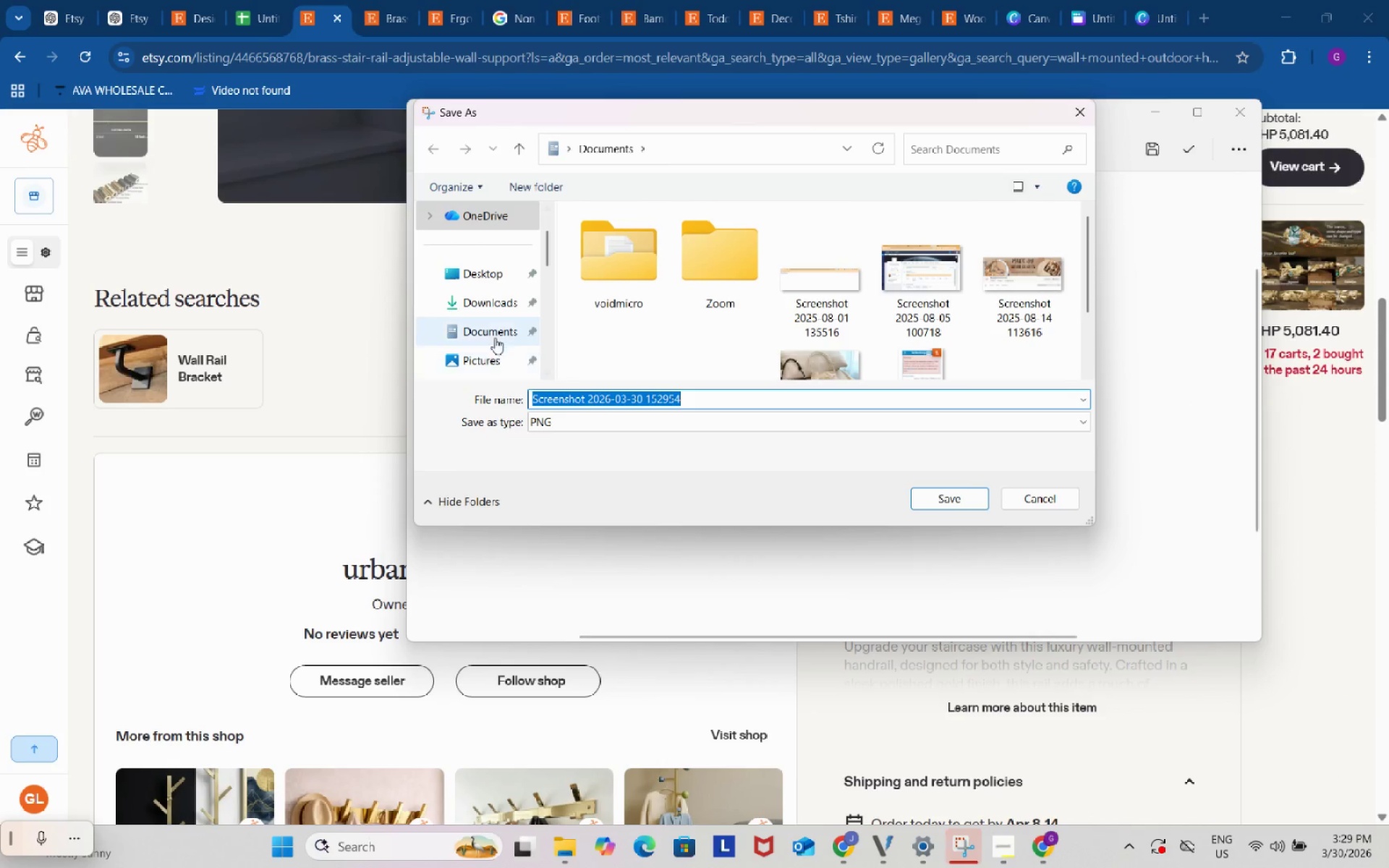 
left_click([490, 304])
 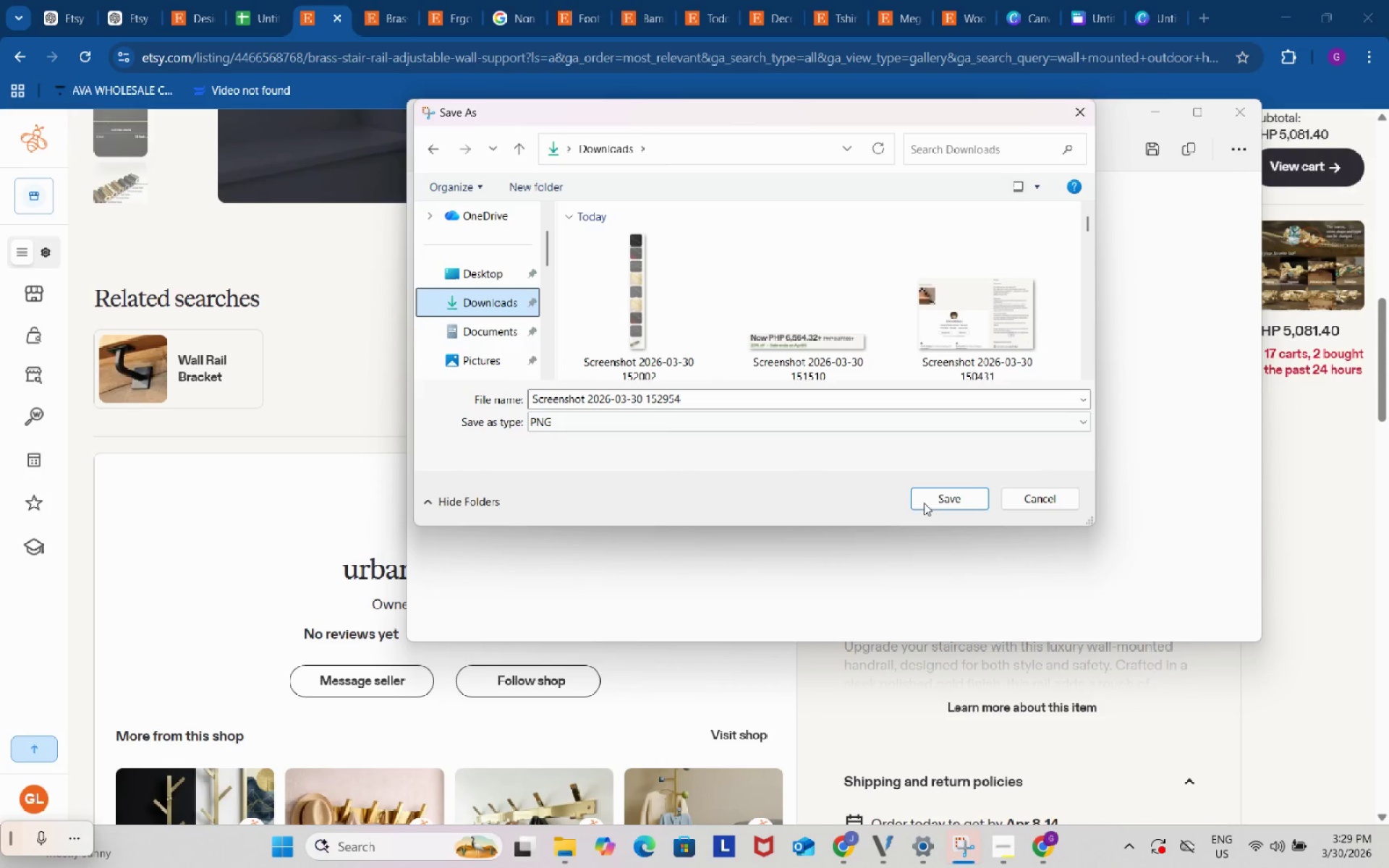 
left_click([942, 504])
 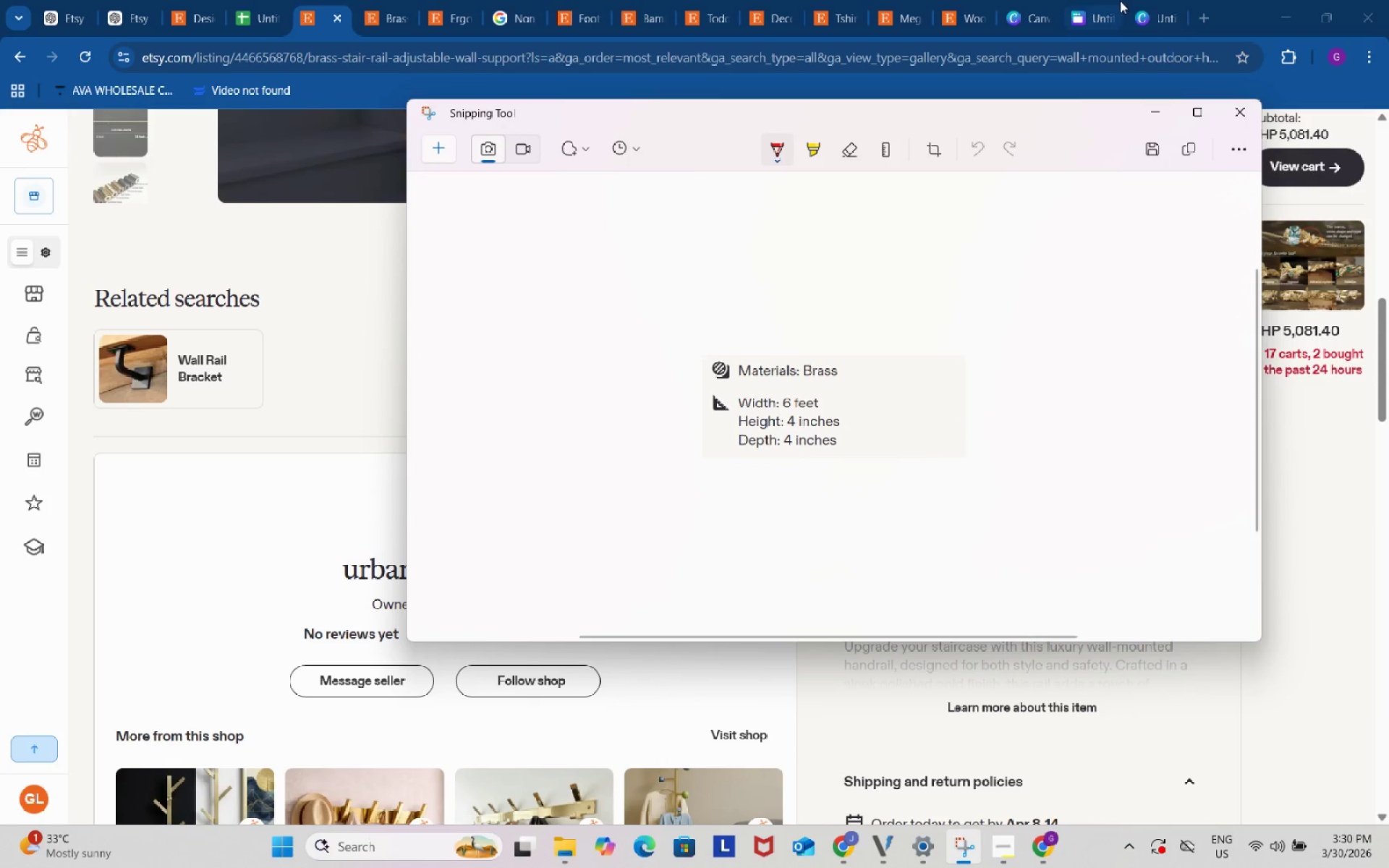 
left_click([1158, 0])
 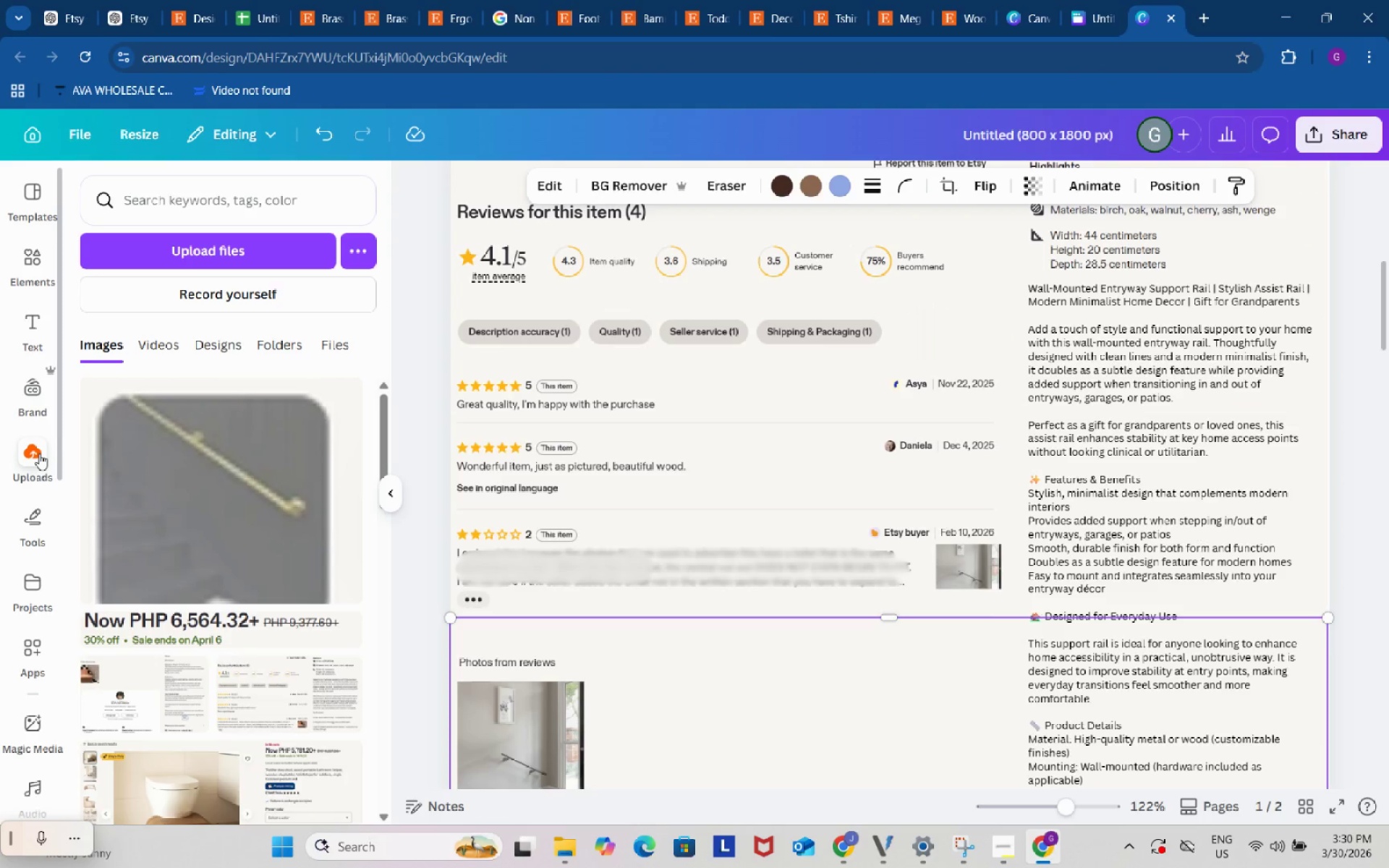 
left_click([37, 458])
 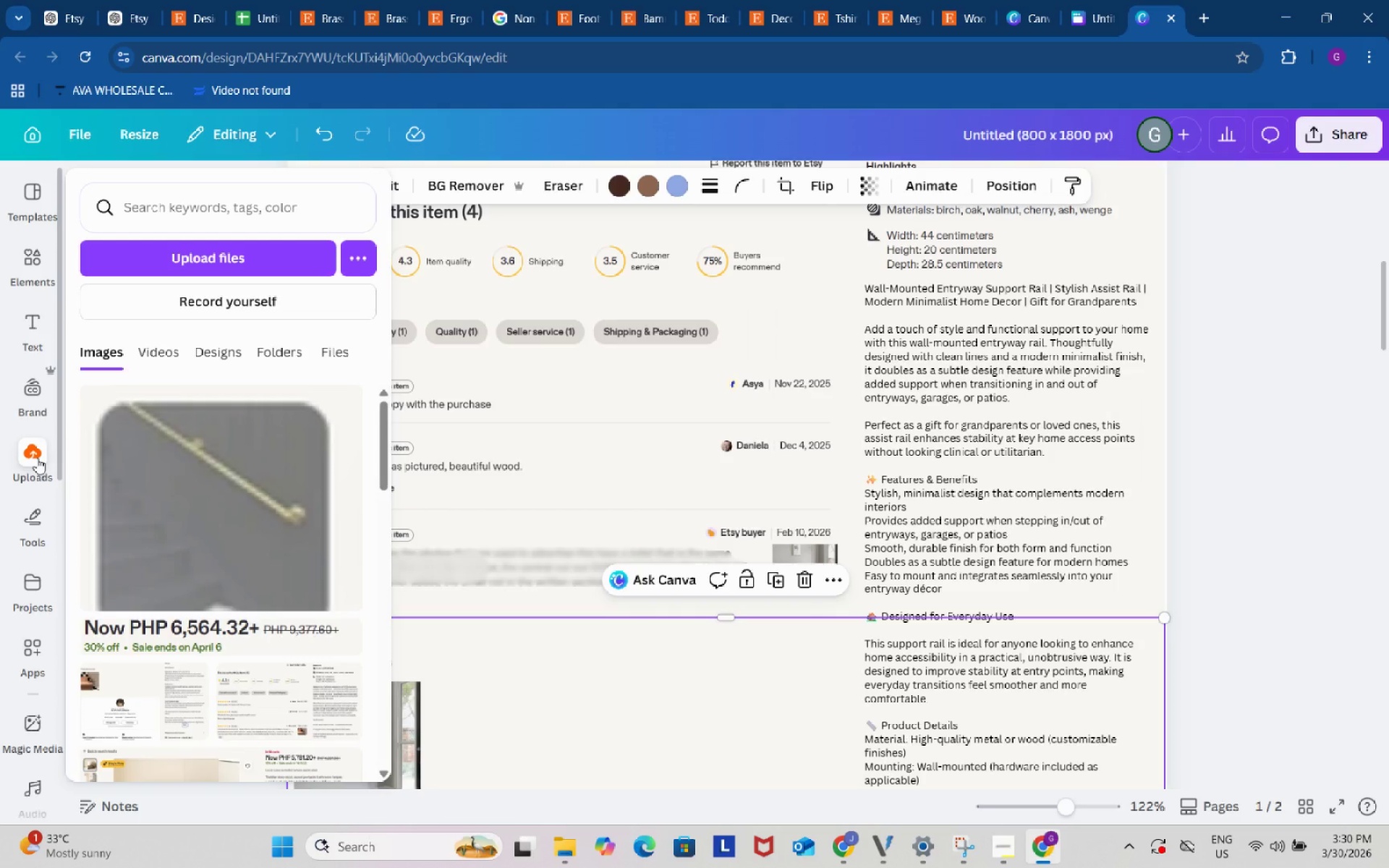 
wait(29.97)
 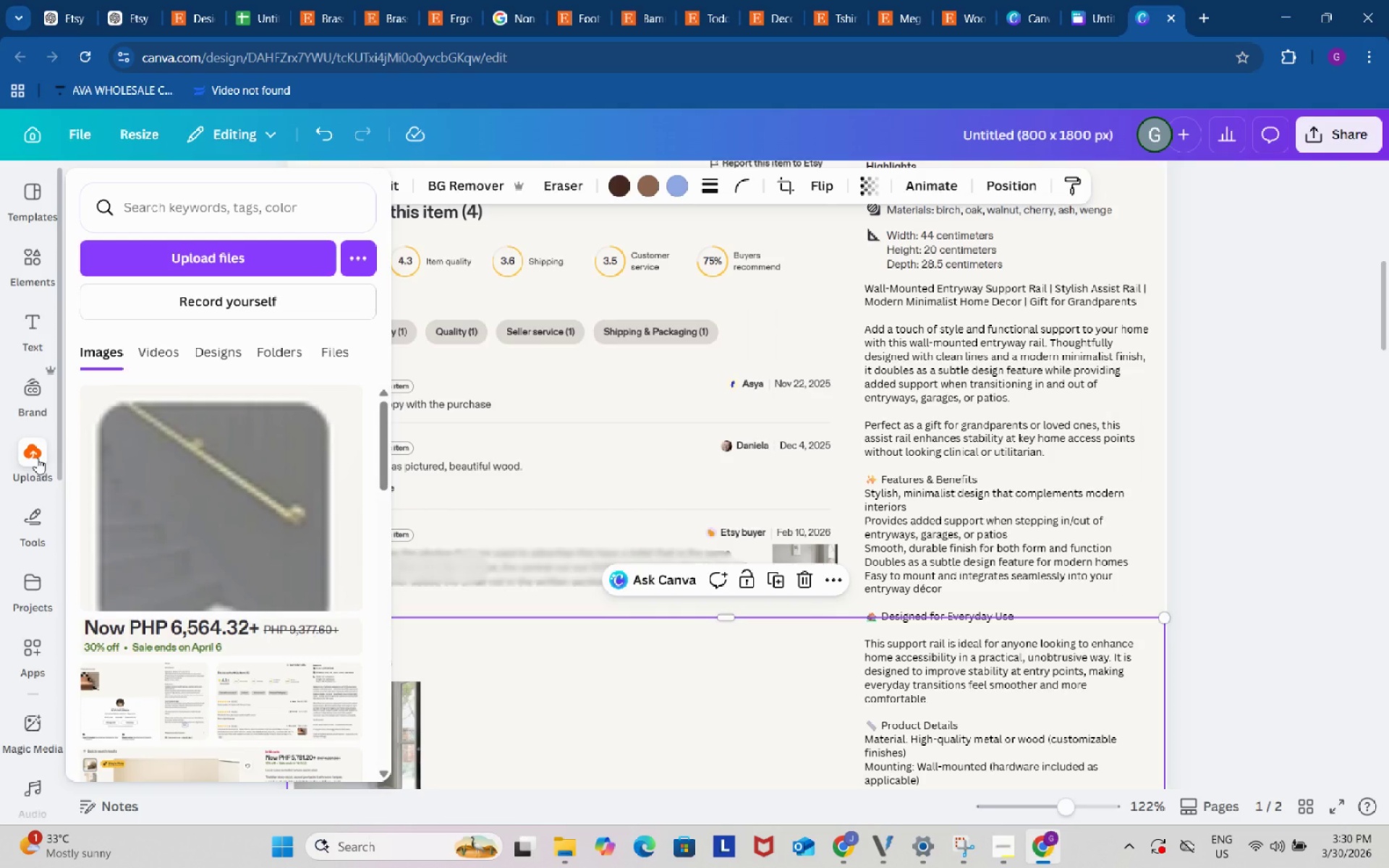 
left_click([20, 466])
 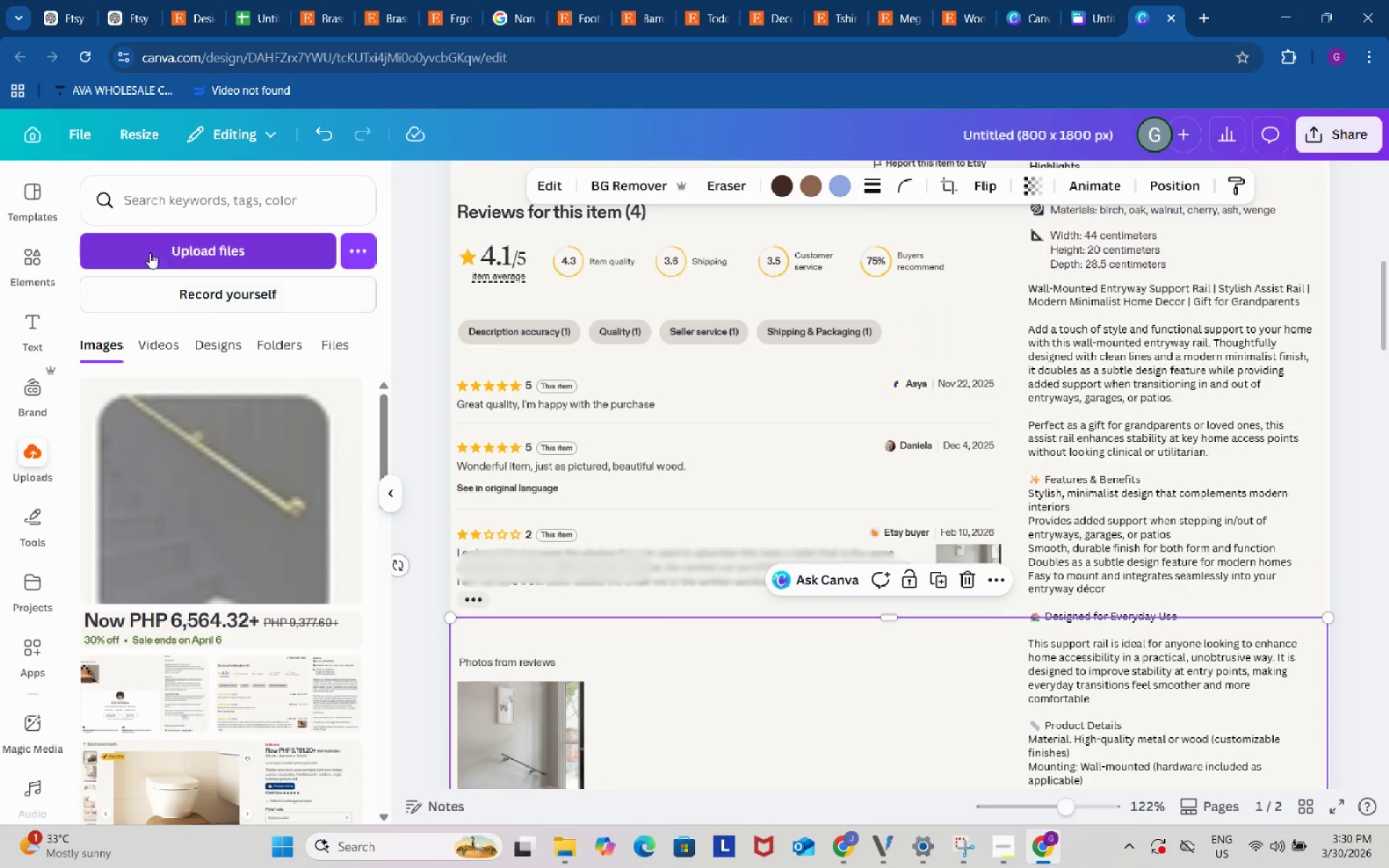 
left_click([155, 247])
 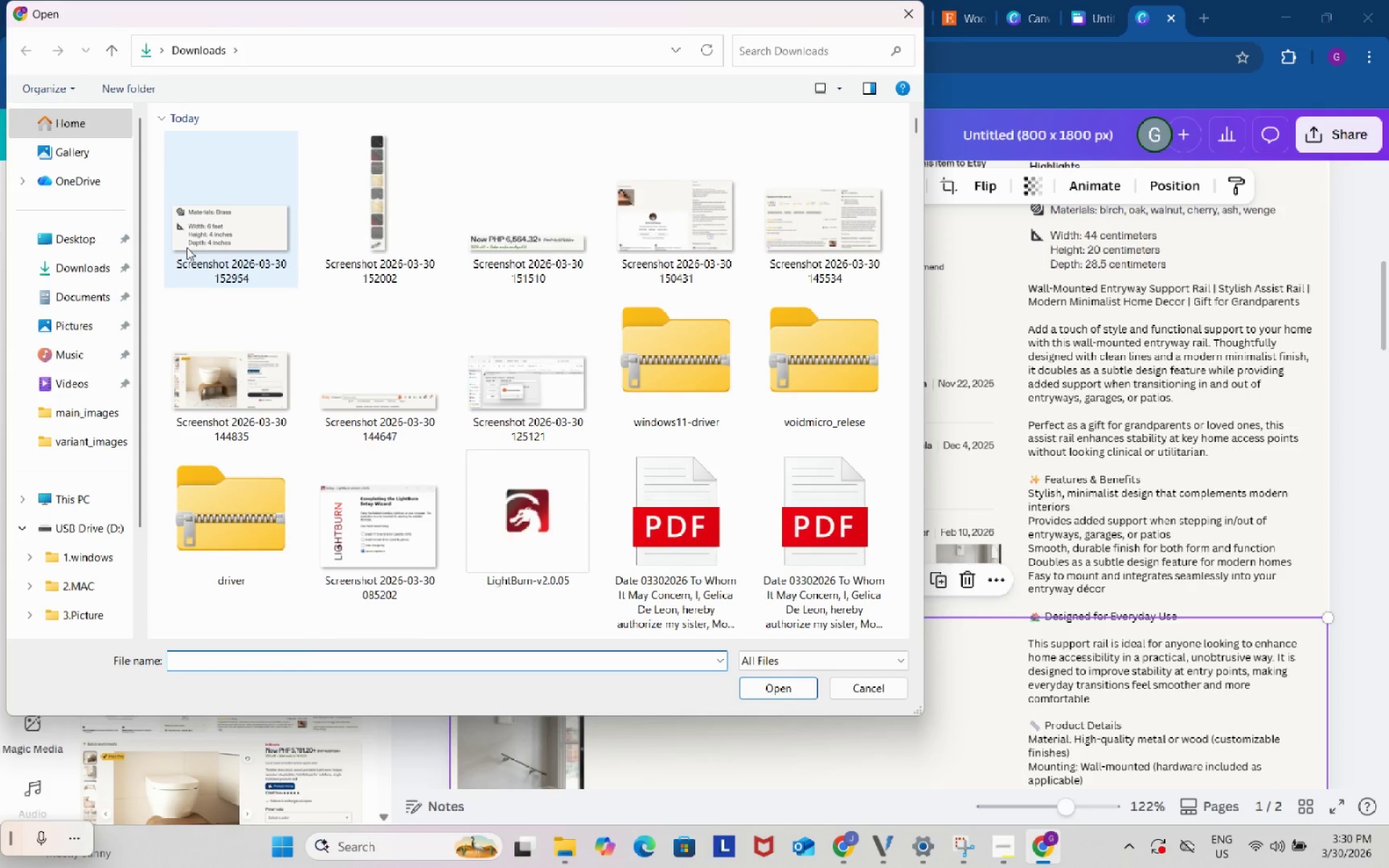 
left_click([228, 223])
 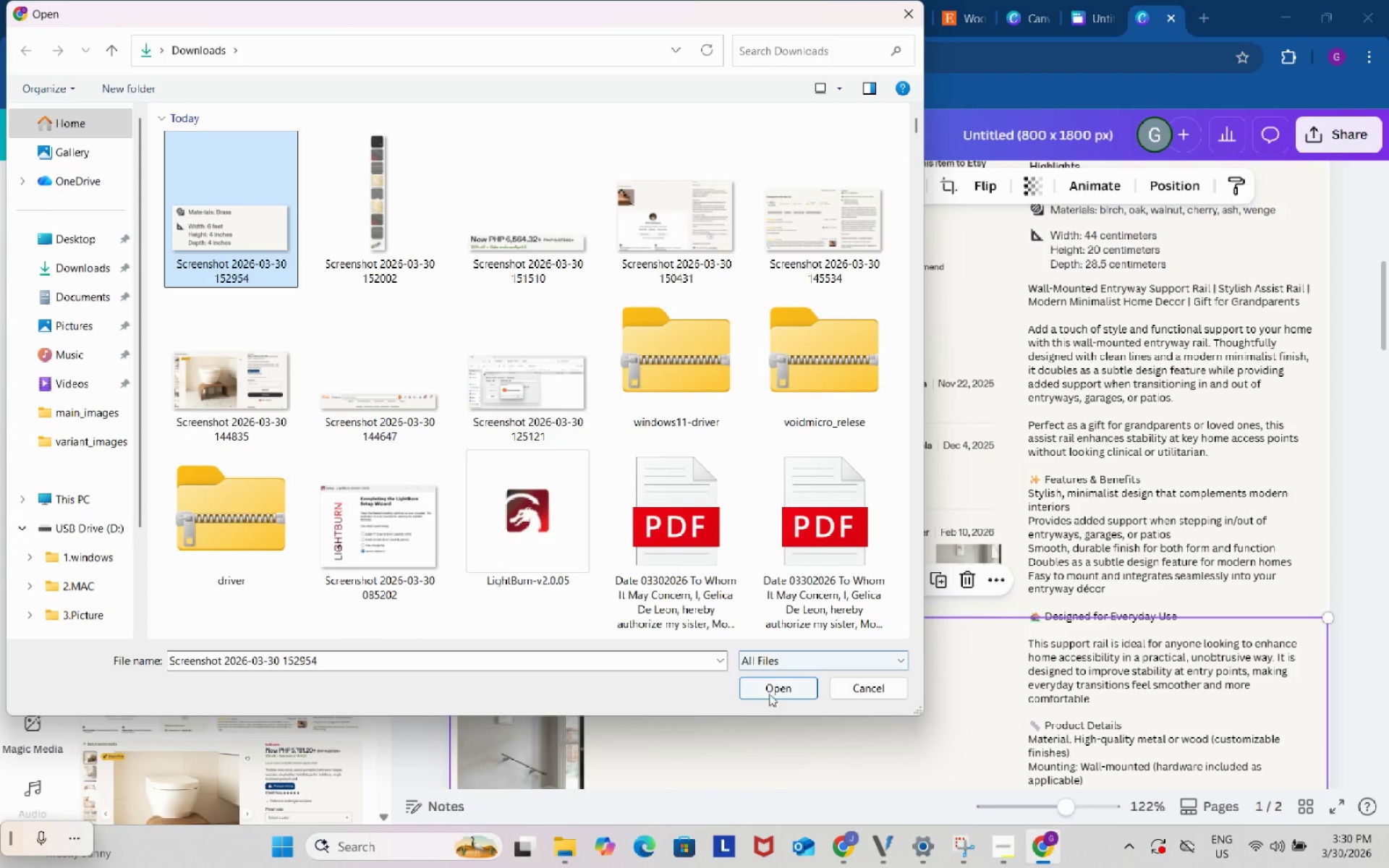 
left_click([773, 687])
 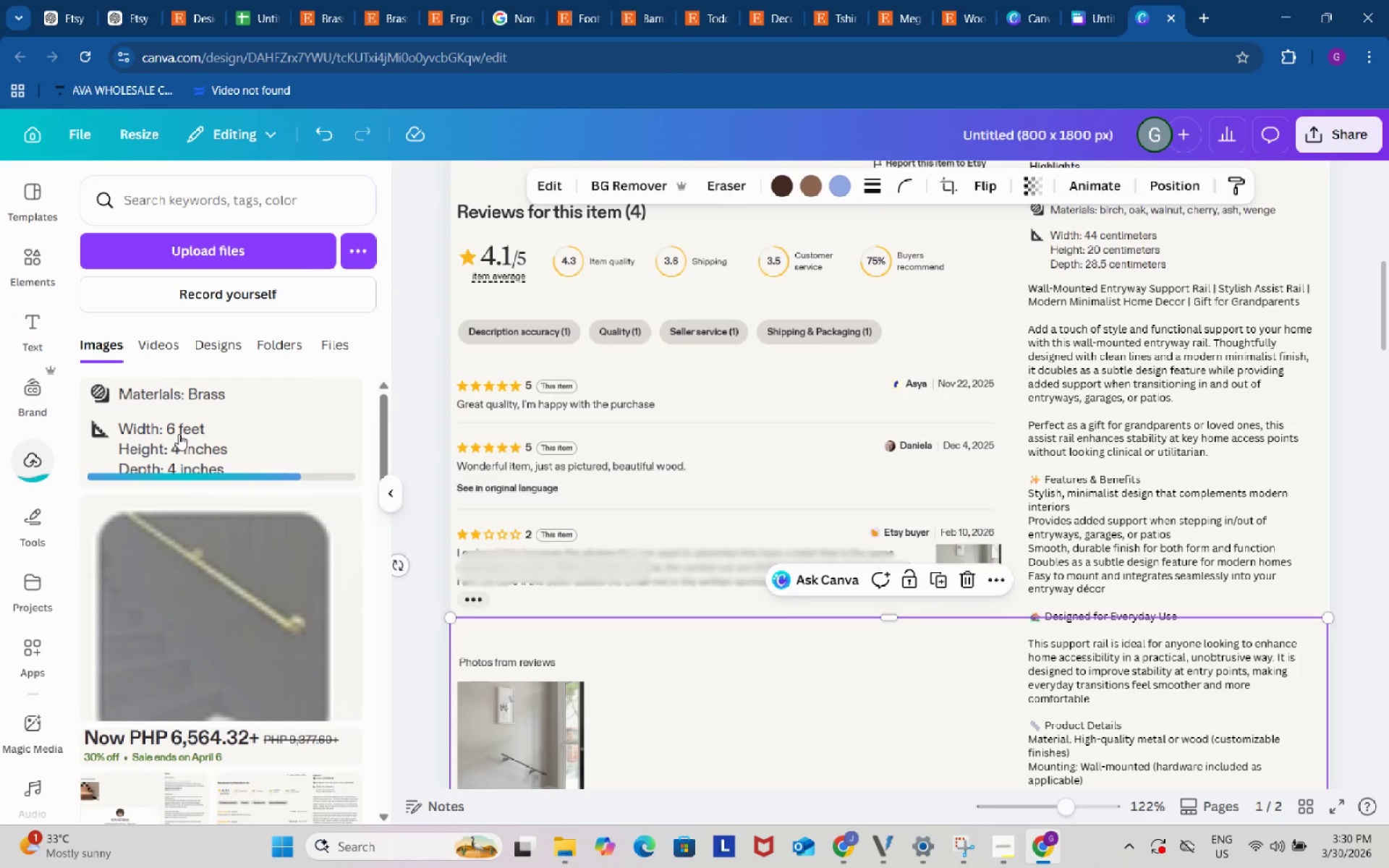 
scroll: coordinate [974, 534], scroll_direction: up, amount: 1.0
 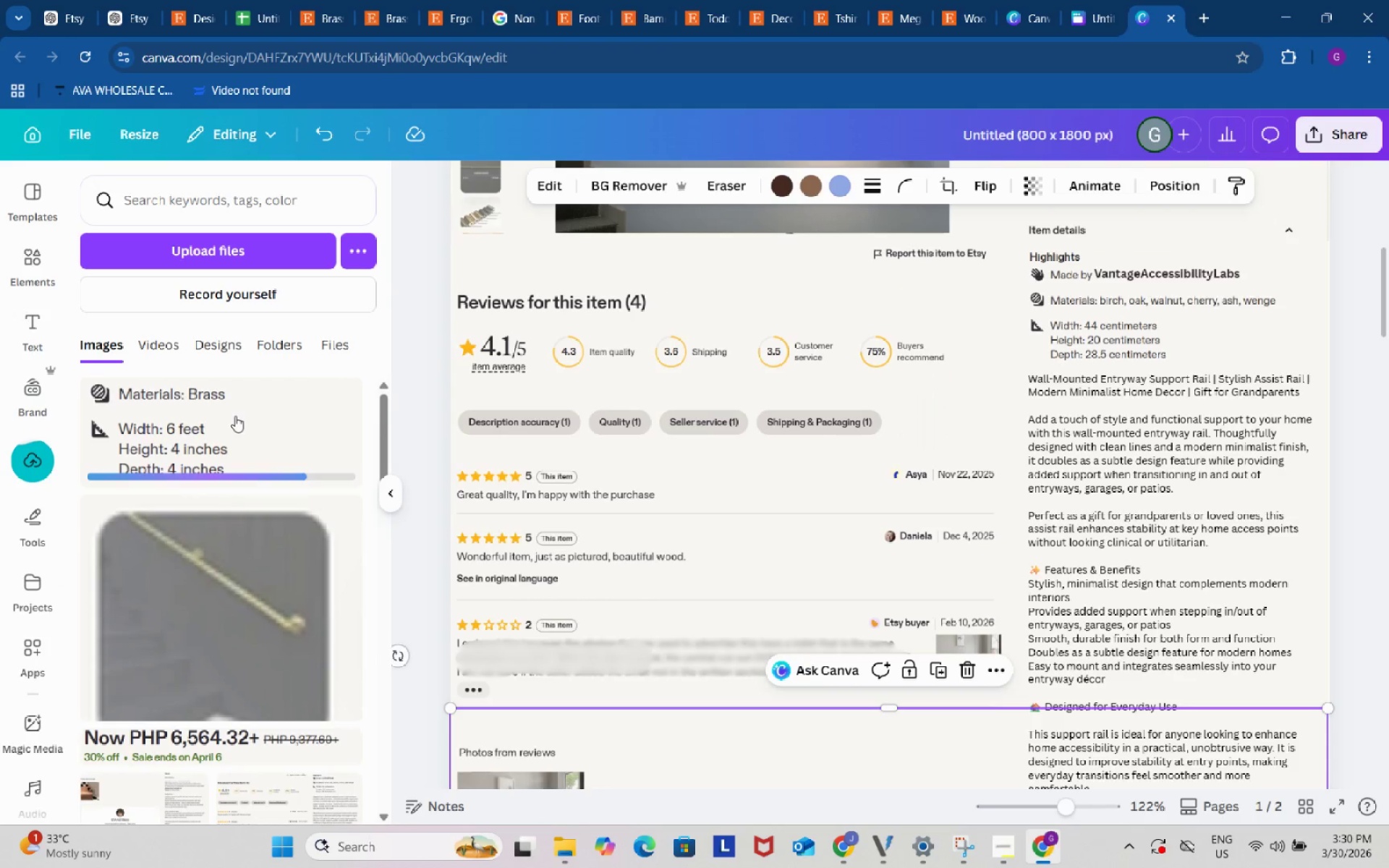 
left_click([175, 420])
 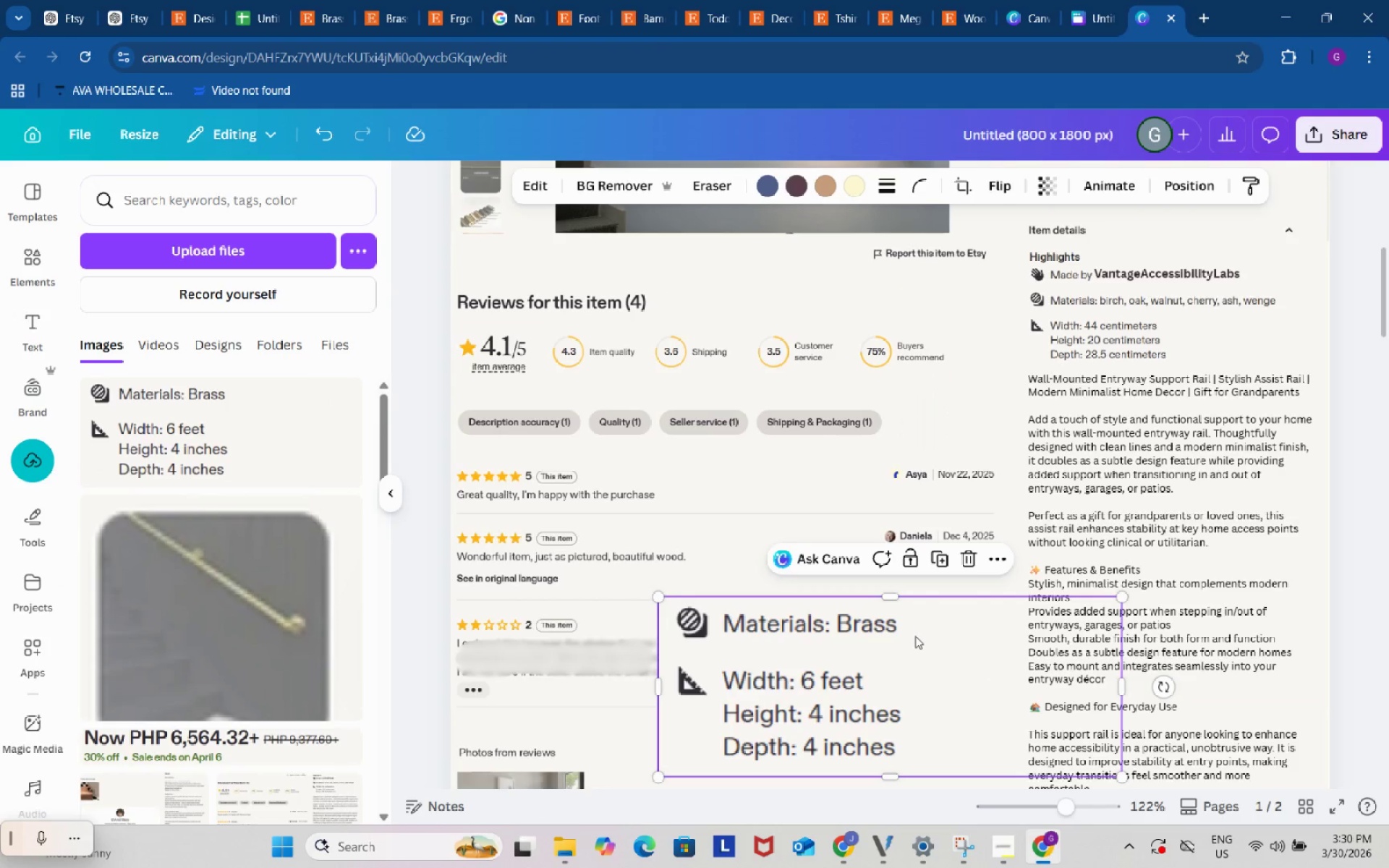 
left_click_drag(start_coordinate=[924, 660], to_coordinate=[1205, 370])
 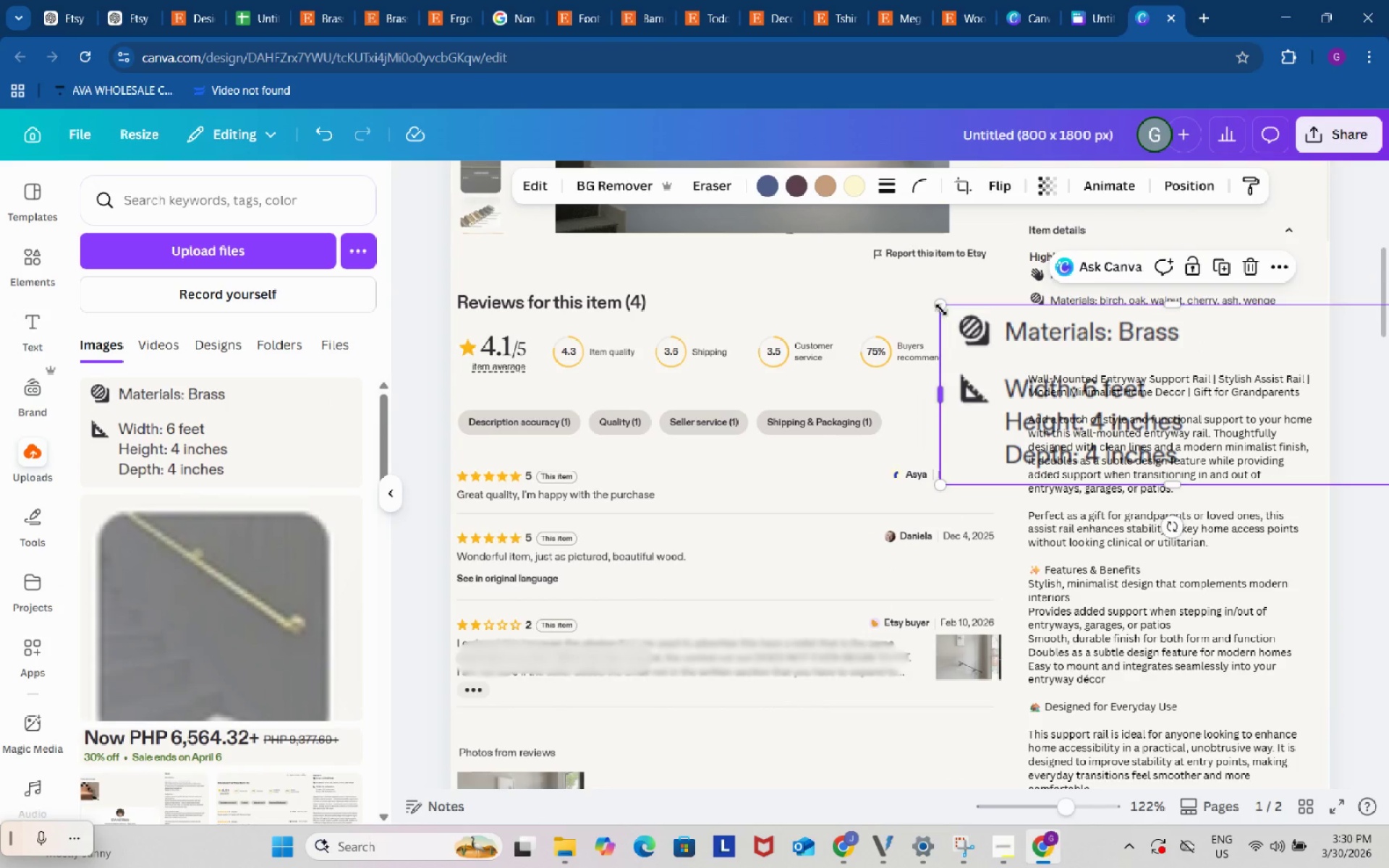 
left_click_drag(start_coordinate=[942, 310], to_coordinate=[1029, 354])
 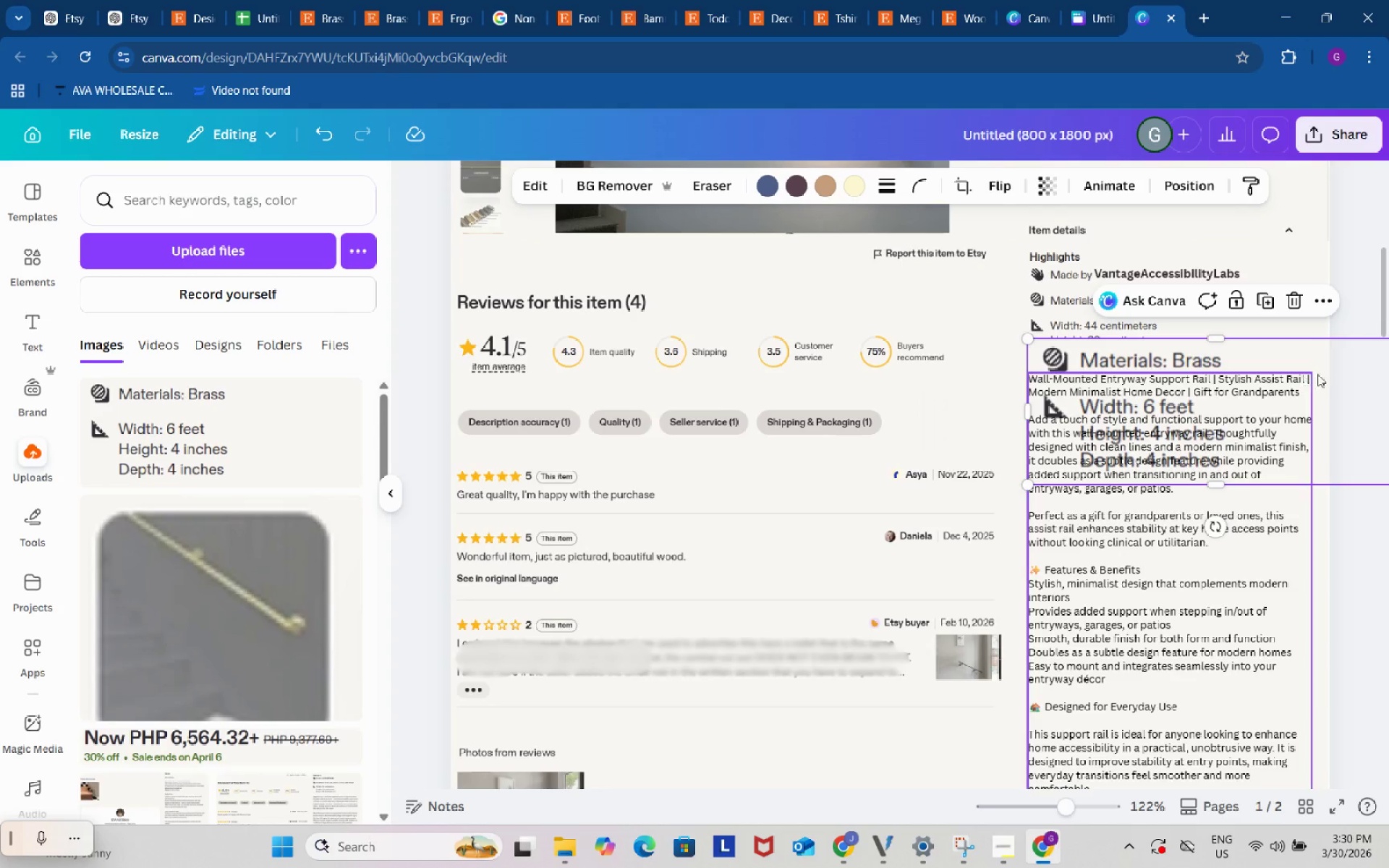 
left_click_drag(start_coordinate=[1347, 368], to_coordinate=[1337, 344])
 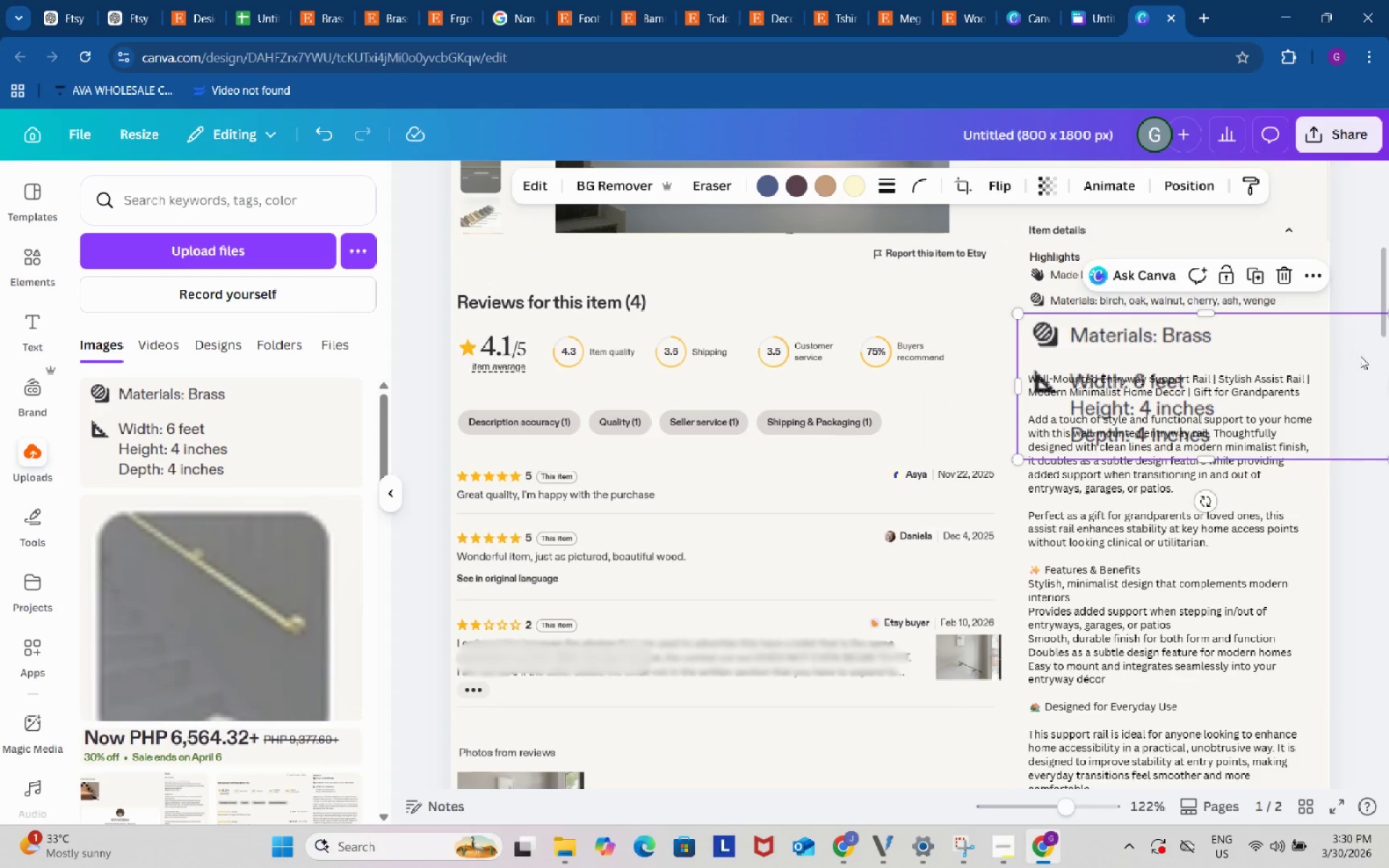 
left_click_drag(start_coordinate=[1360, 356], to_coordinate=[1353, 333])
 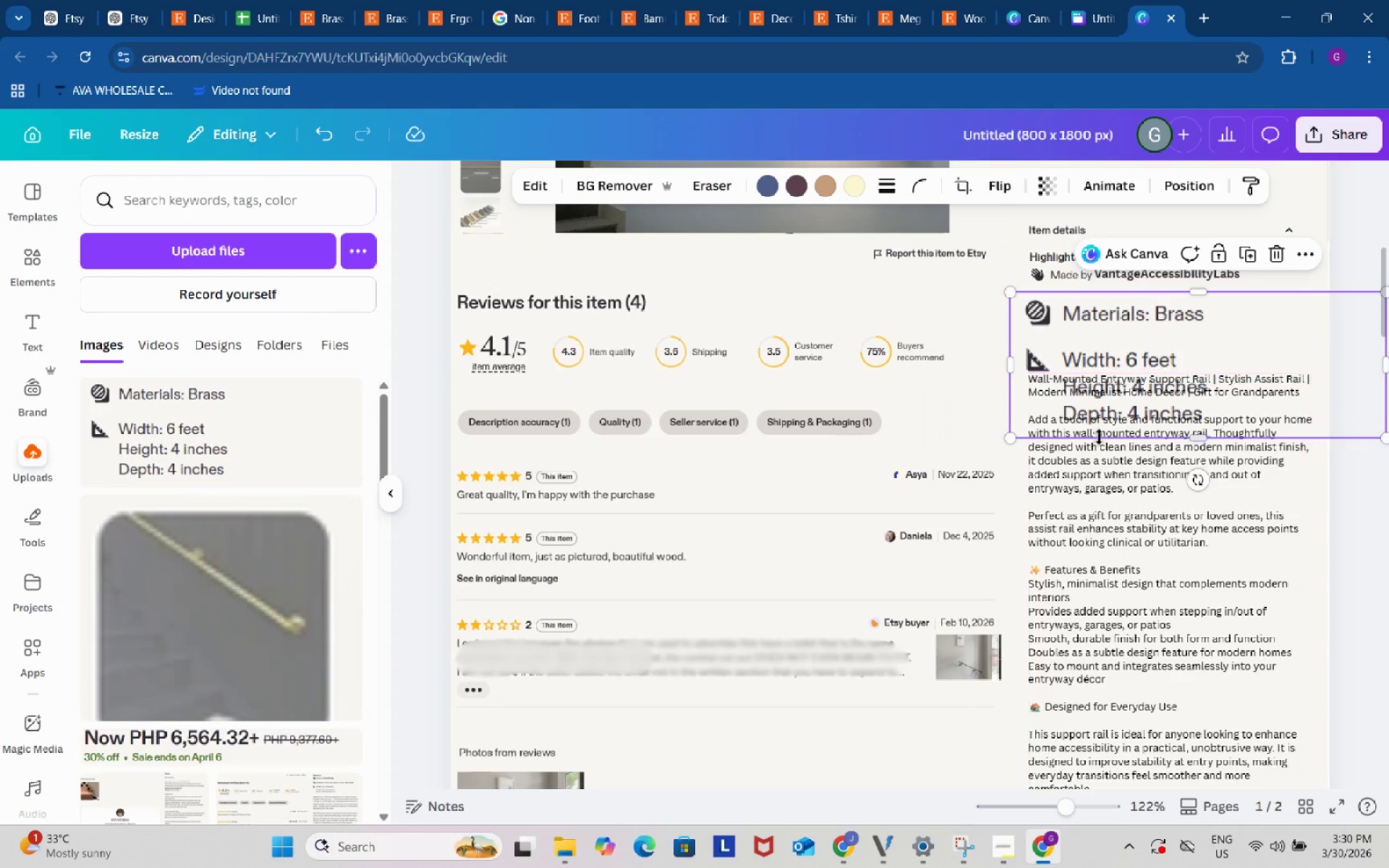 
left_click_drag(start_coordinate=[1011, 439], to_coordinate=[1037, 392])
 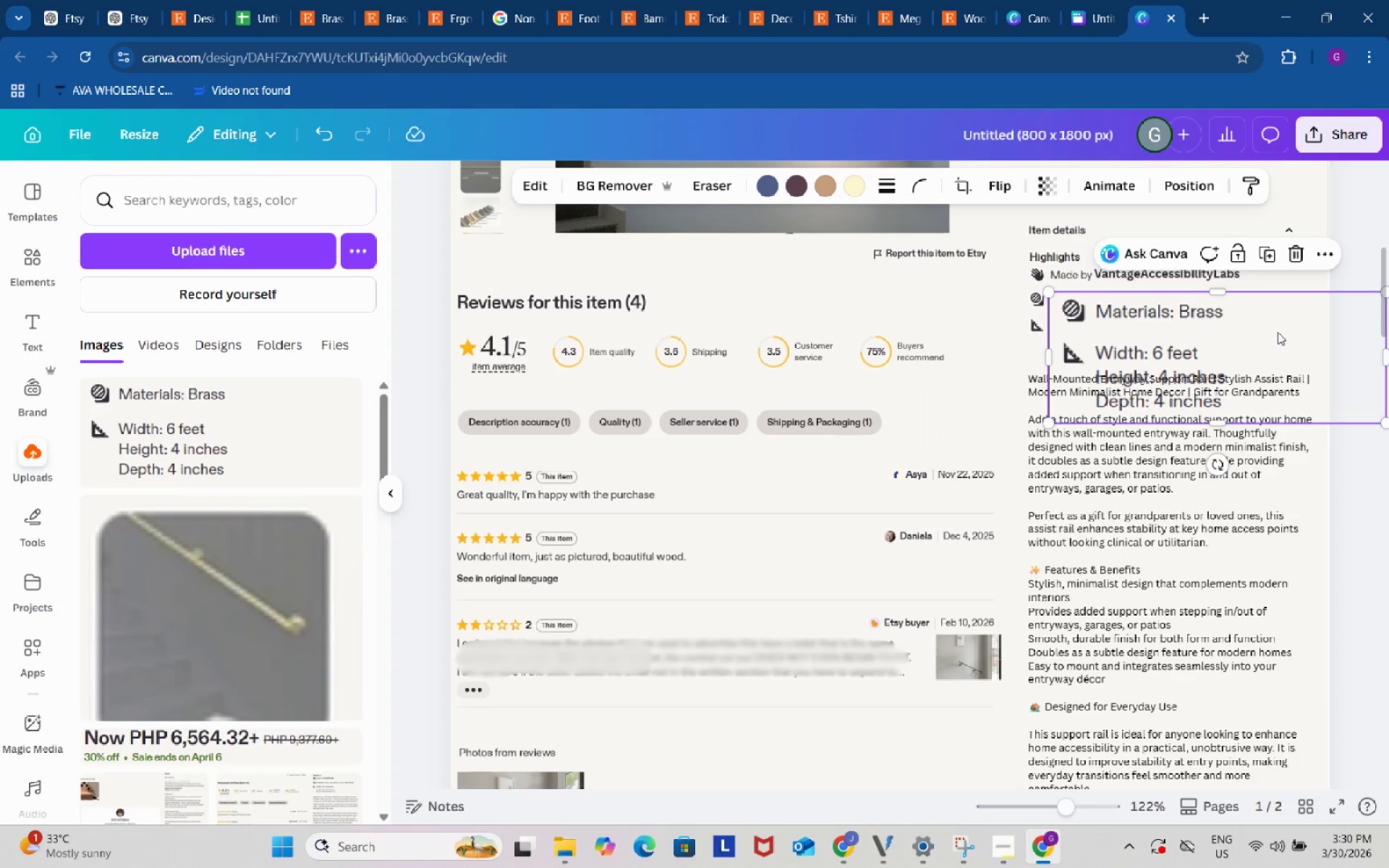 
left_click_drag(start_coordinate=[1288, 329], to_coordinate=[1267, 327])
 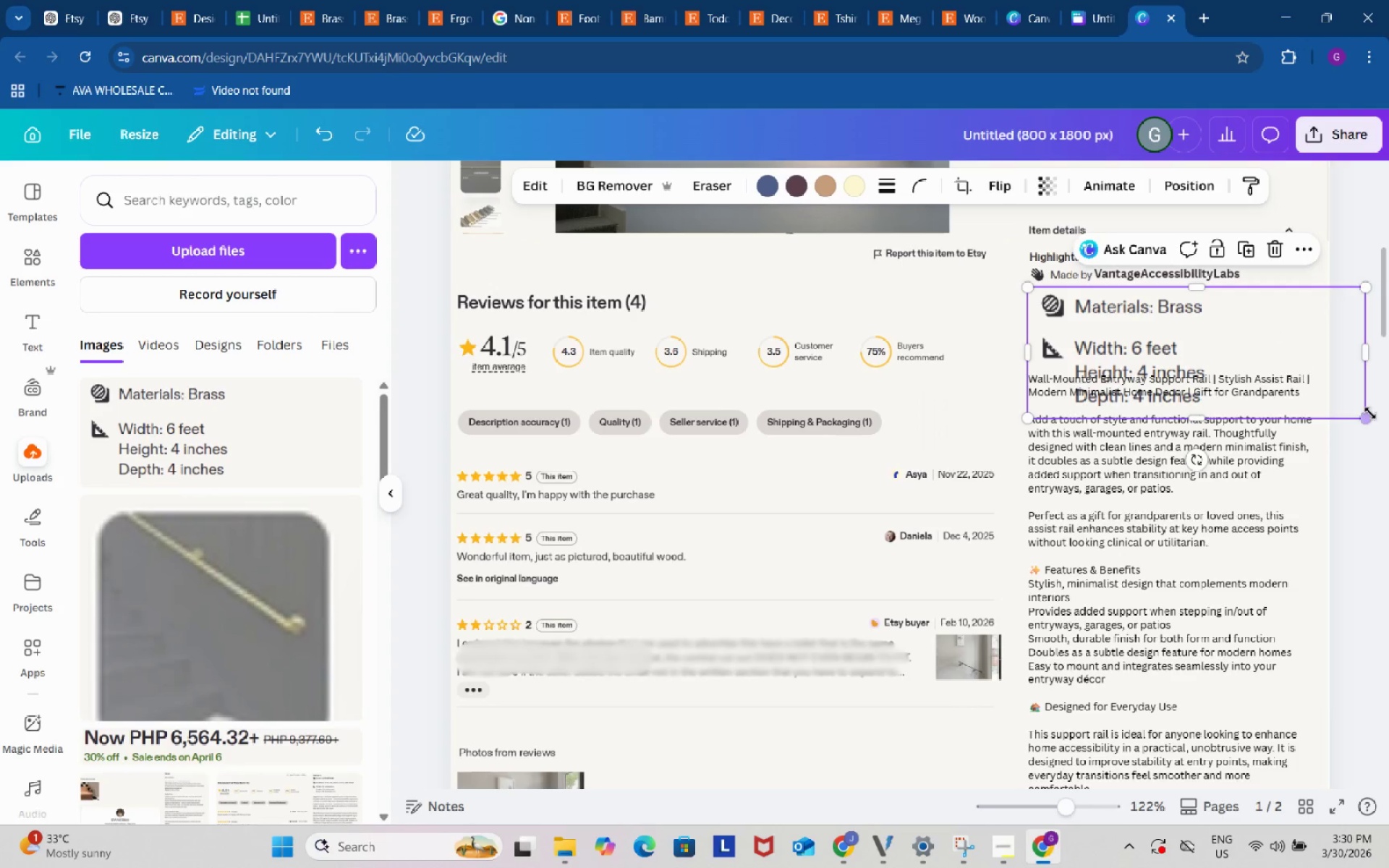 
left_click_drag(start_coordinate=[1367, 413], to_coordinate=[1255, 350])
 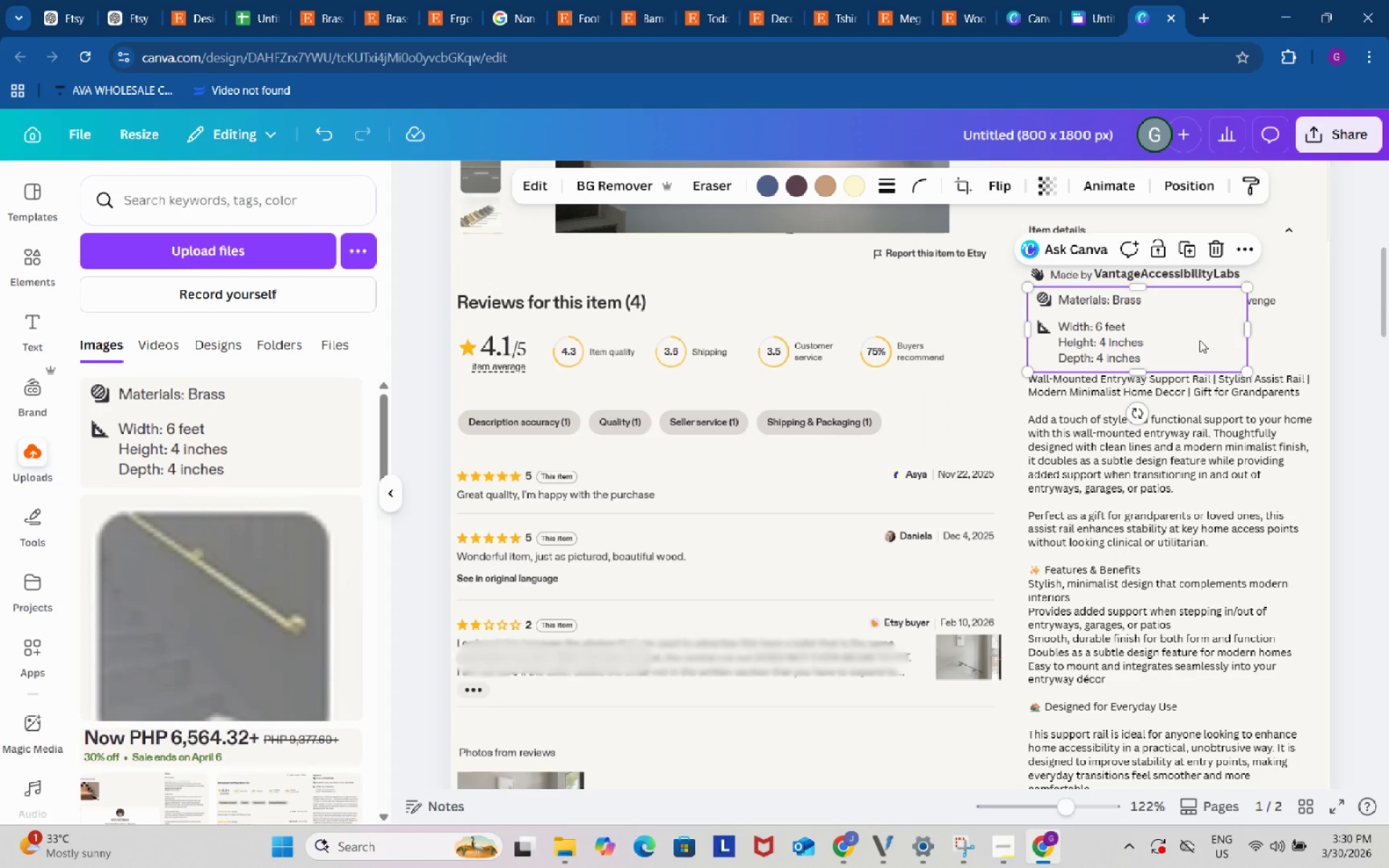 
left_click_drag(start_coordinate=[1199, 340], to_coordinate=[1193, 341])
 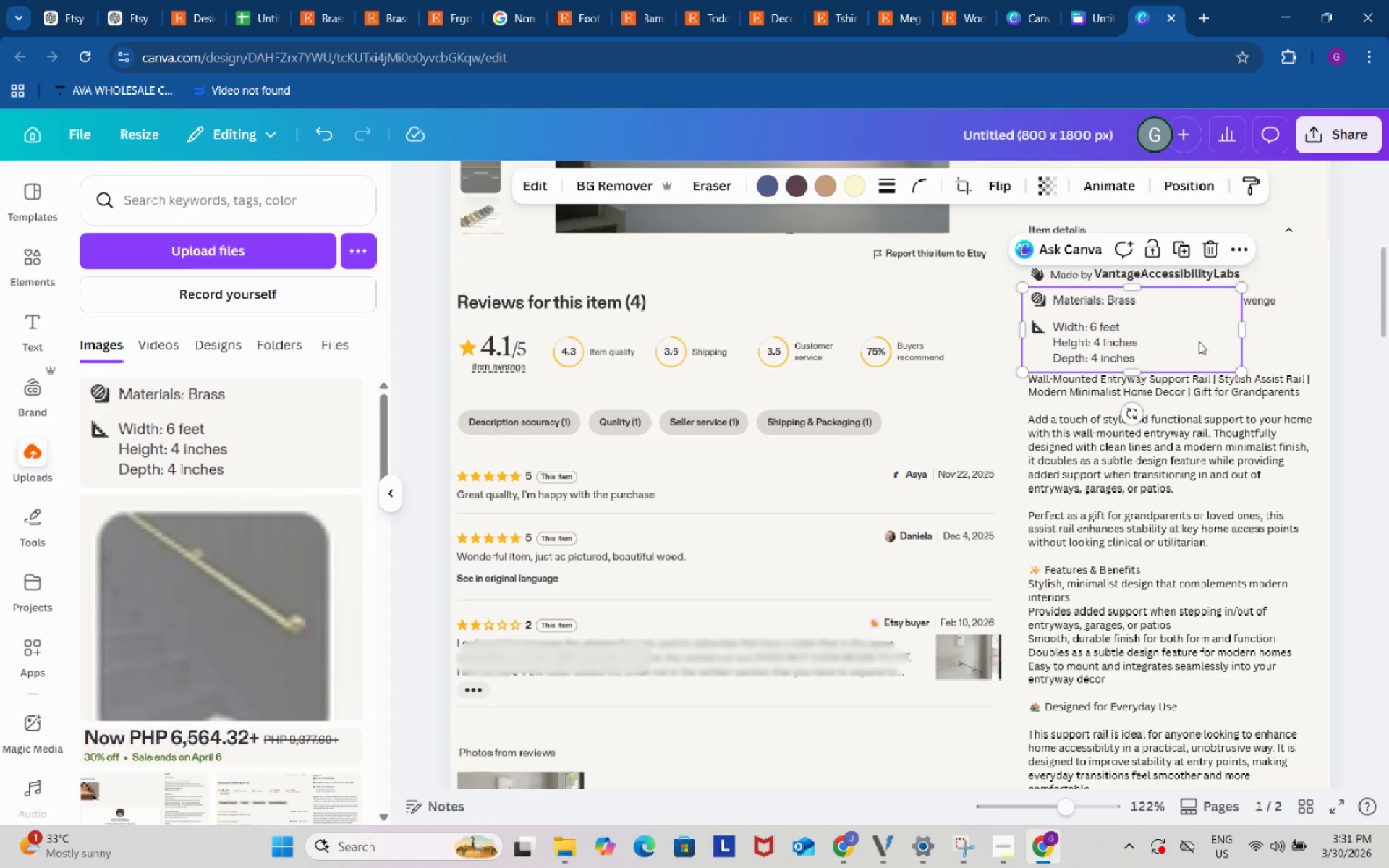 
left_click([1285, 341])
 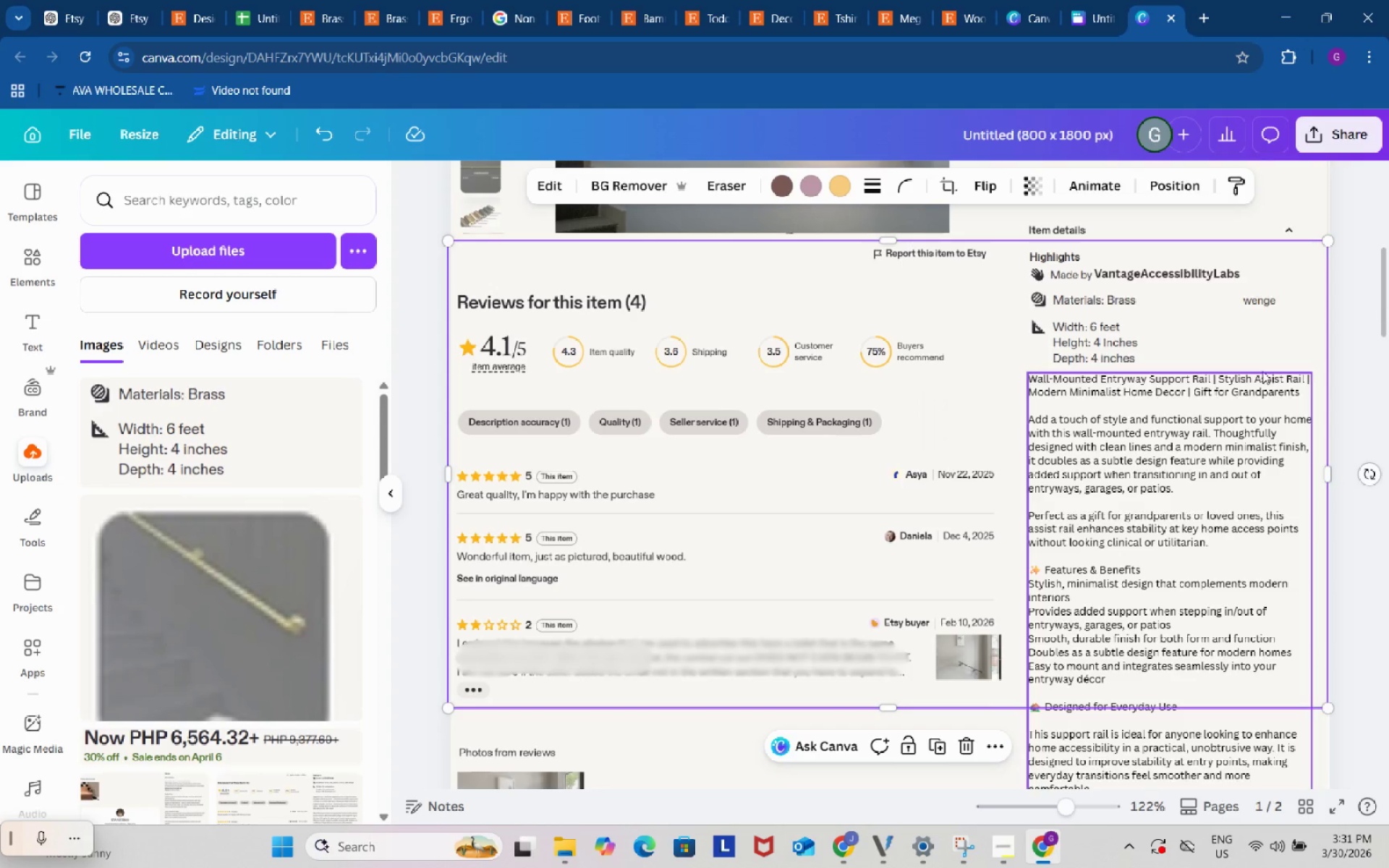 
wait(6.25)
 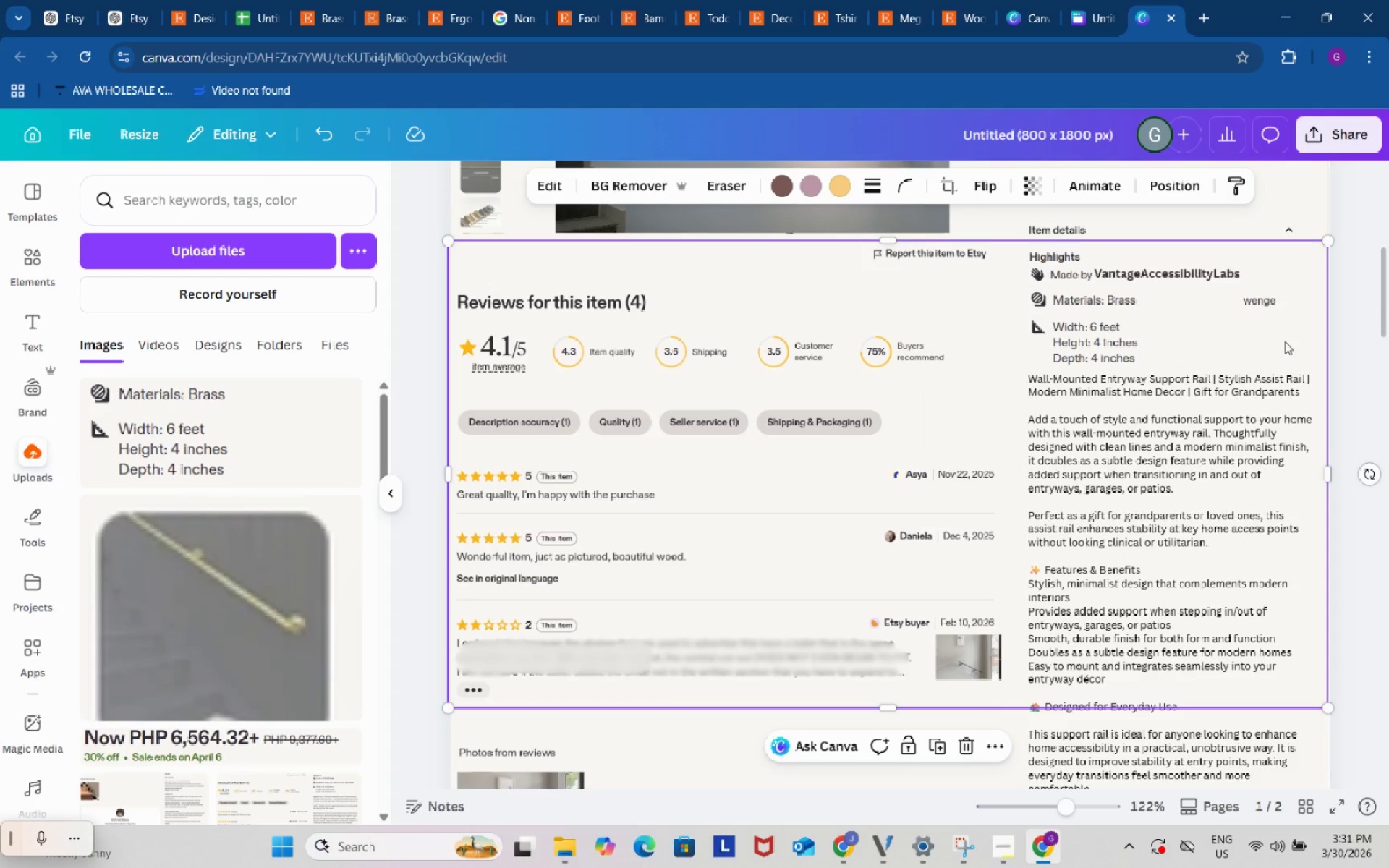 
scroll: coordinate [1257, 469], scroll_direction: up, amount: 3.0
 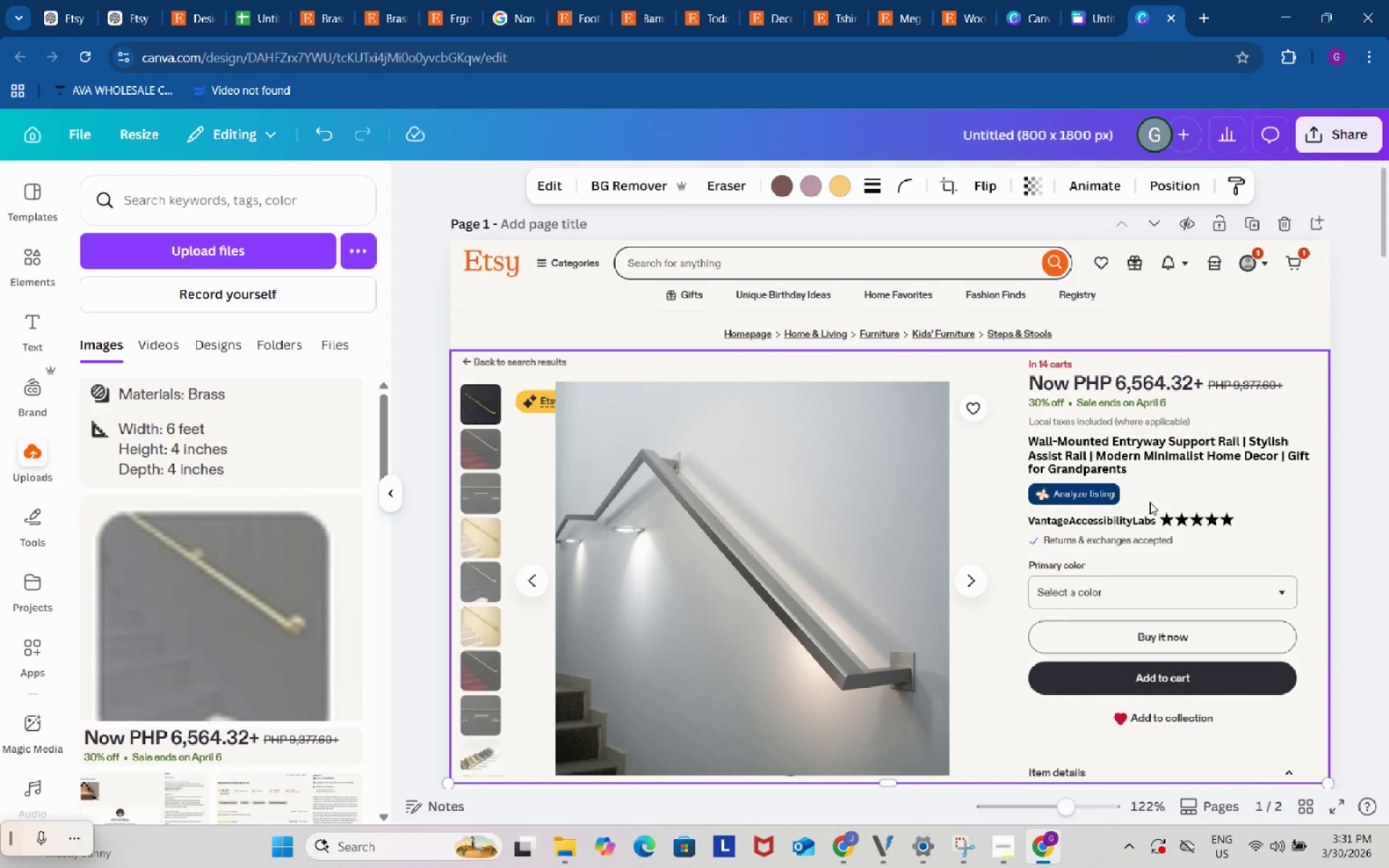 
wait(5.72)
 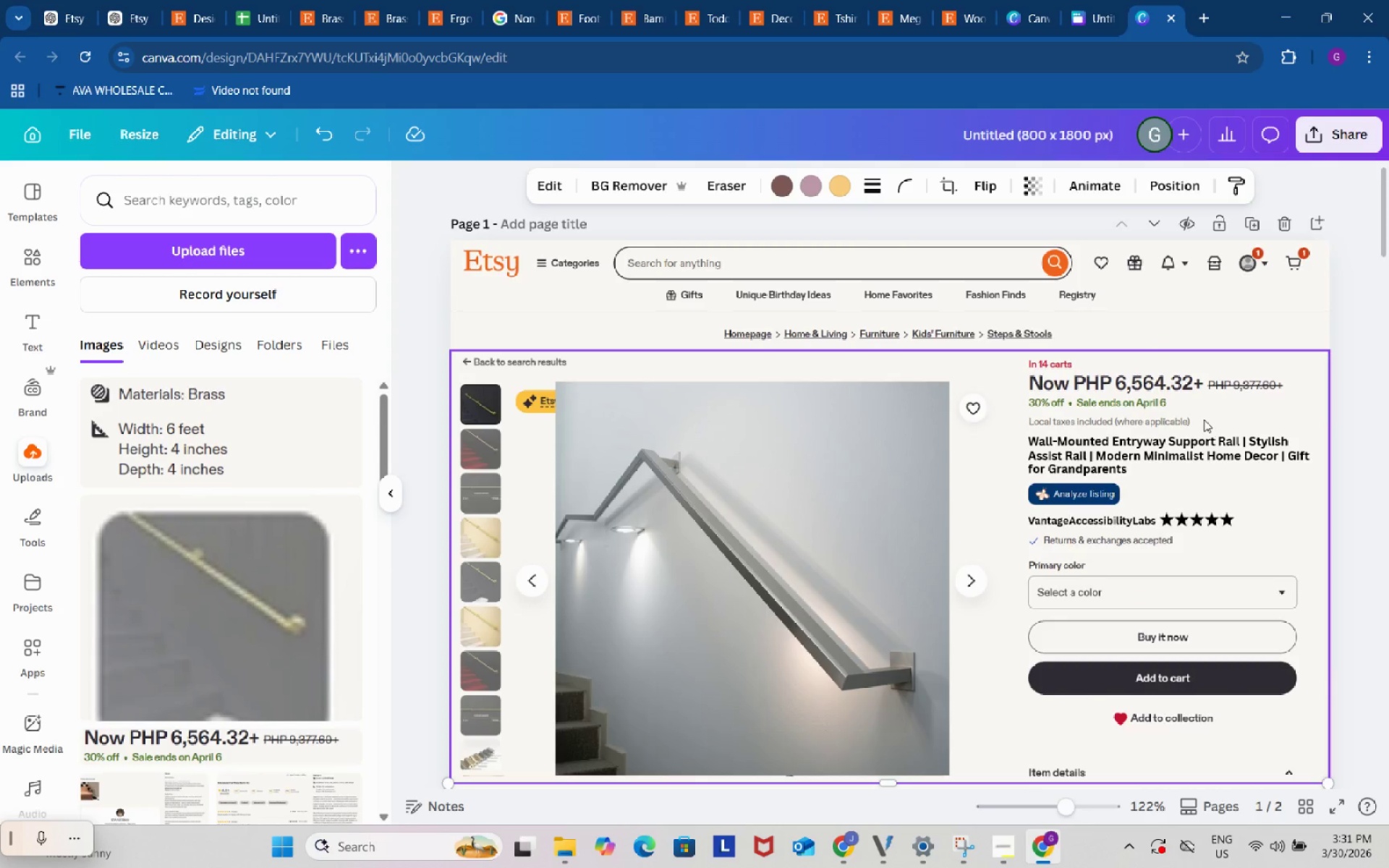 
left_click([1136, 509])
 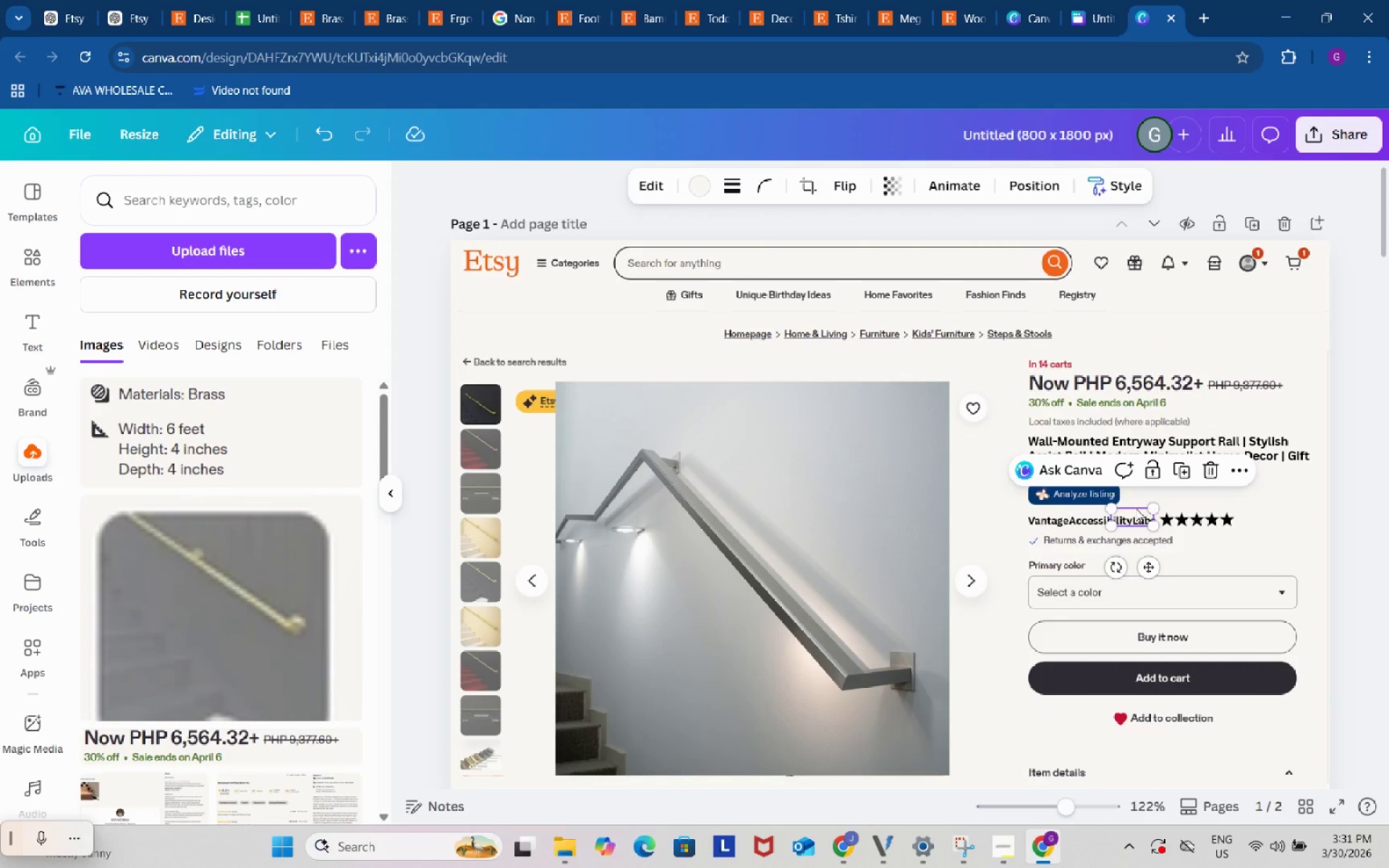 
key(Control+C)
 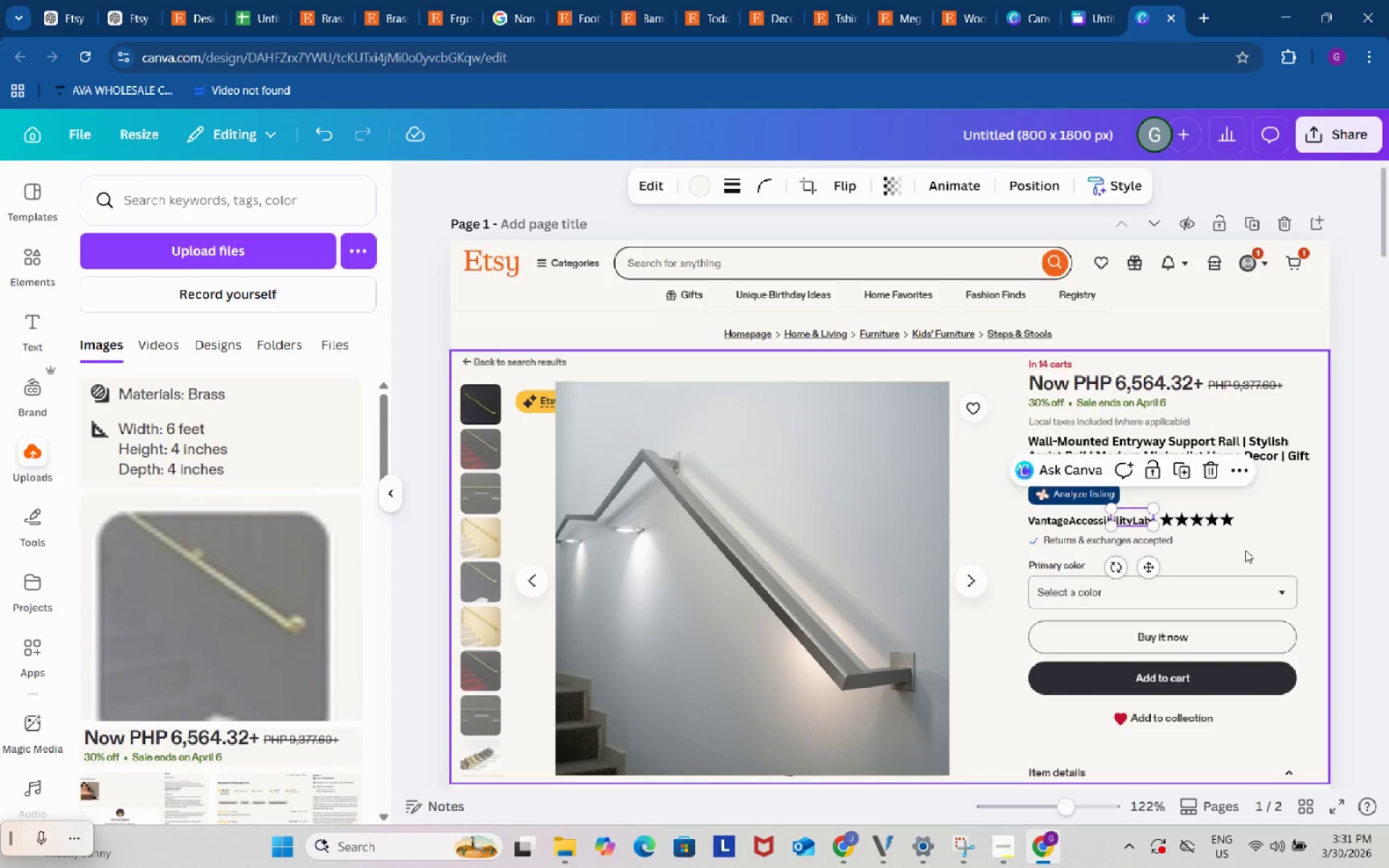 
scroll: coordinate [1245, 550], scroll_direction: down, amount: 4.0
 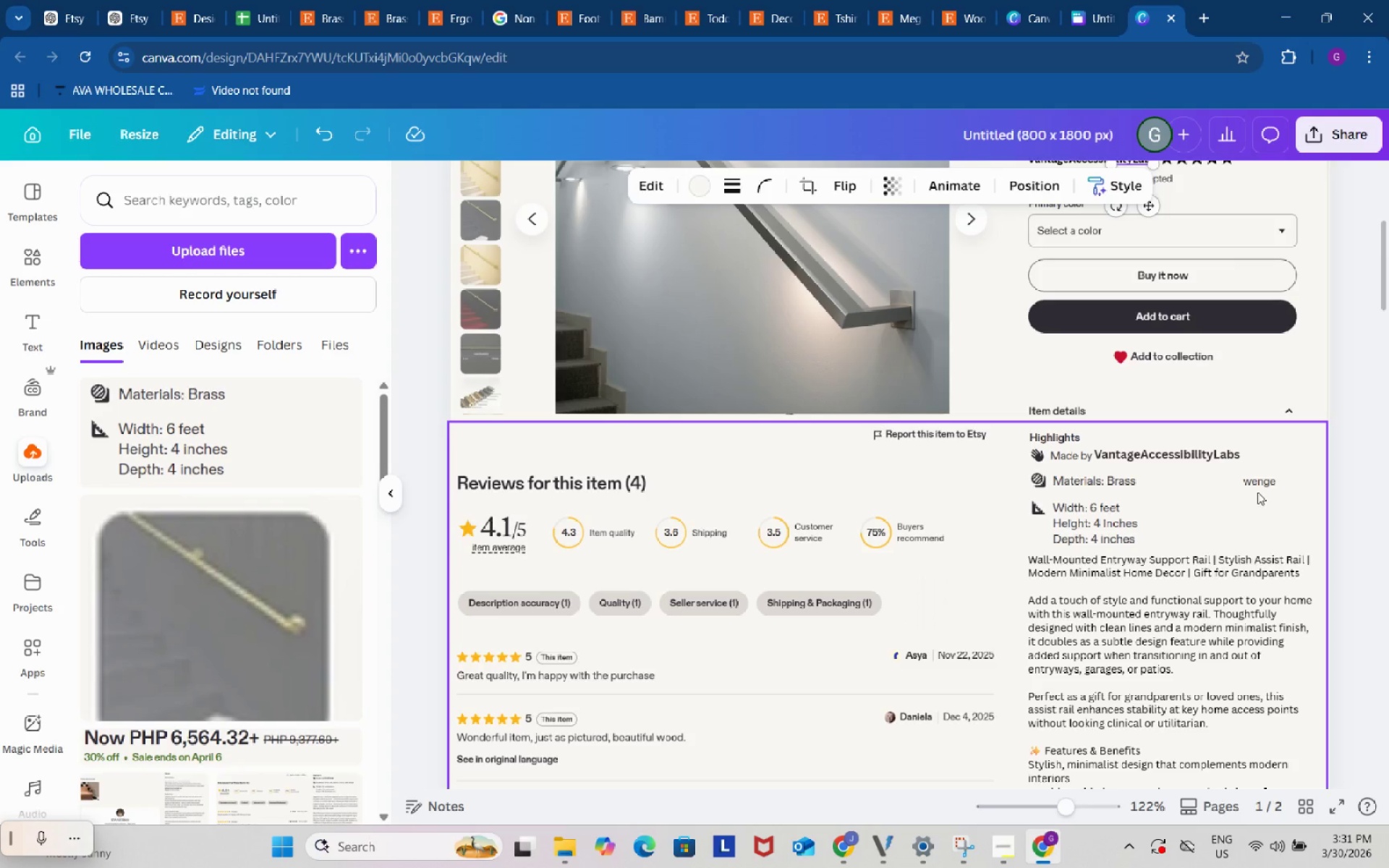 
left_click([1262, 481])
 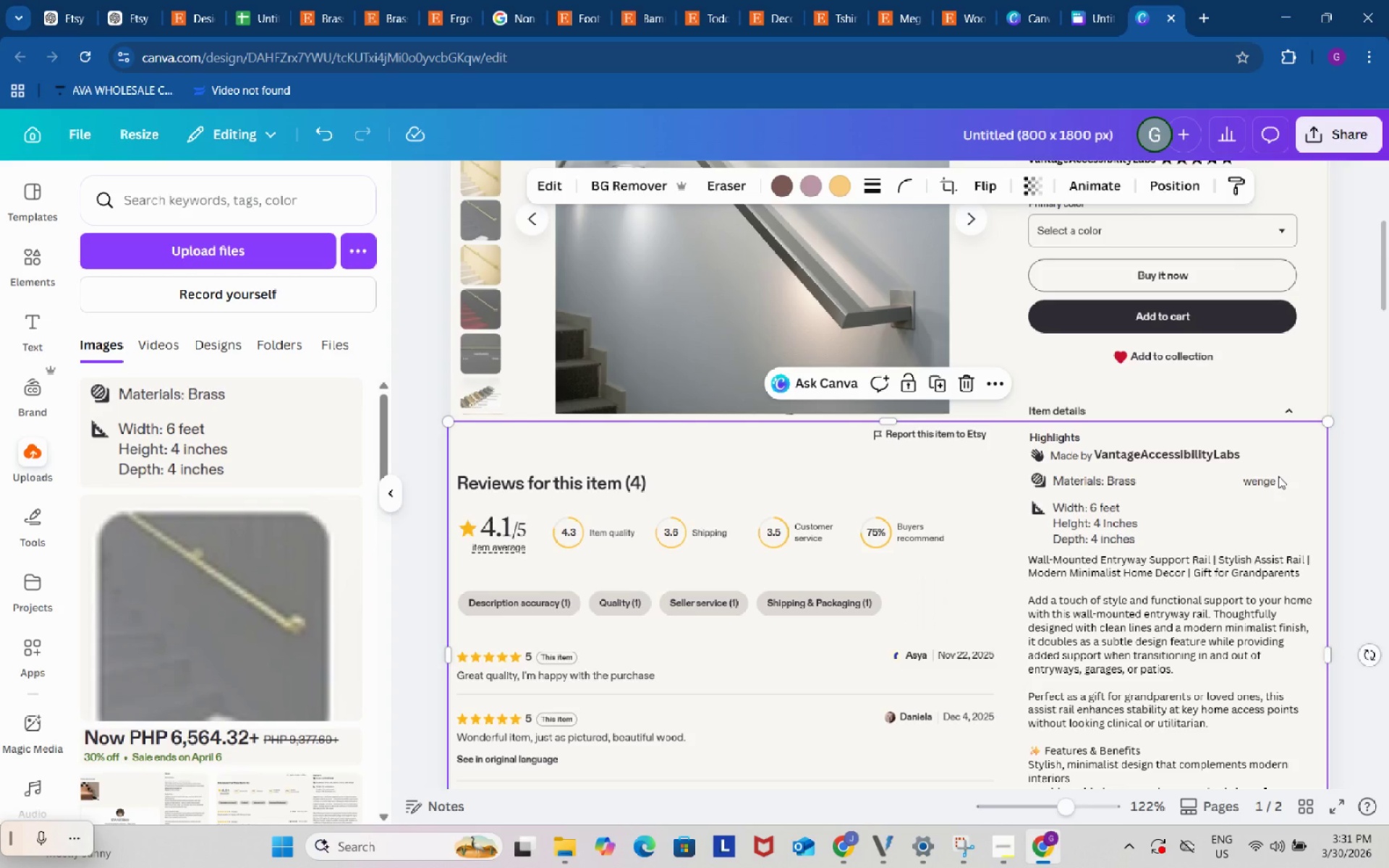 
key(Control+ControlLeft)
 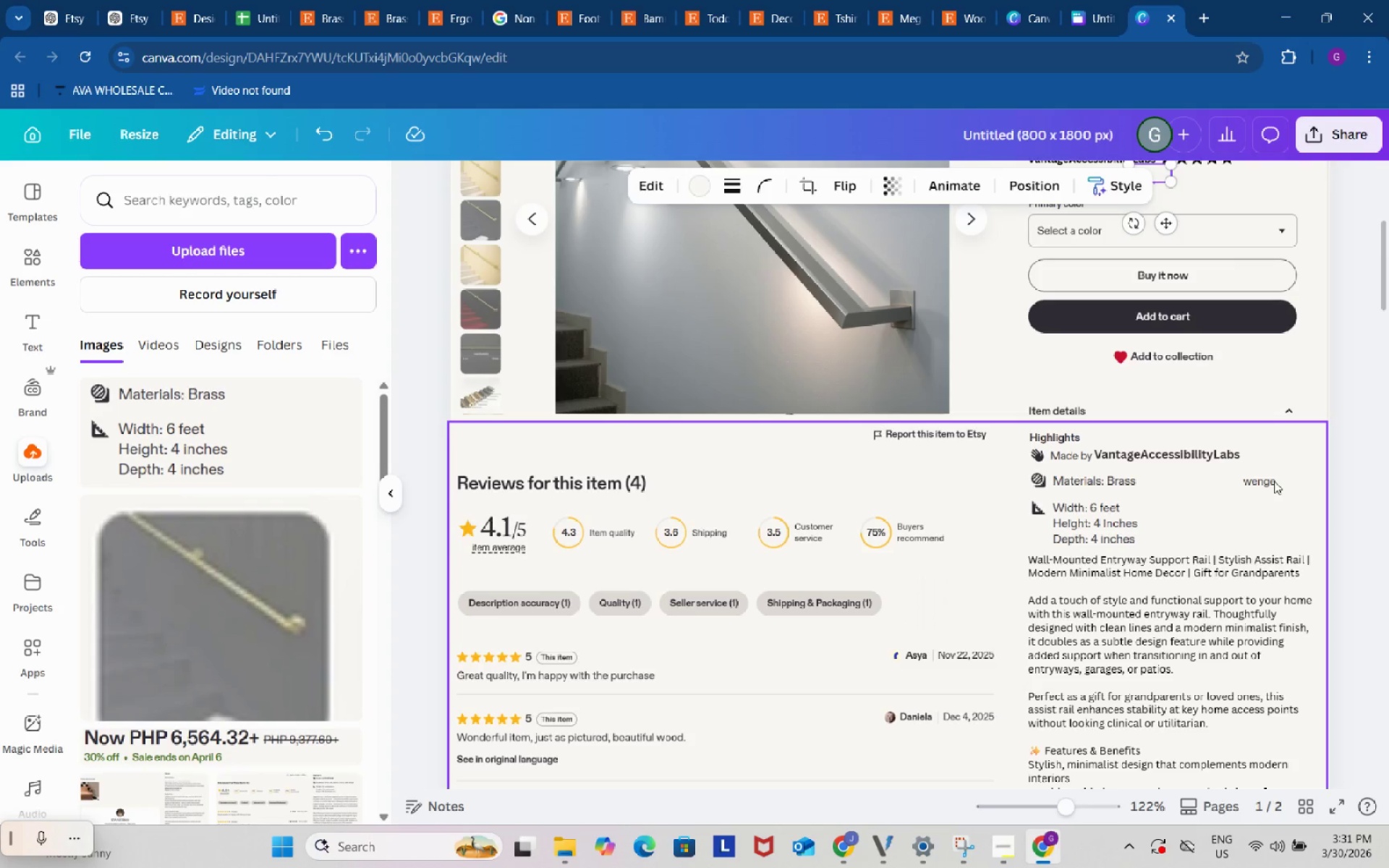 
key(Control+V)
 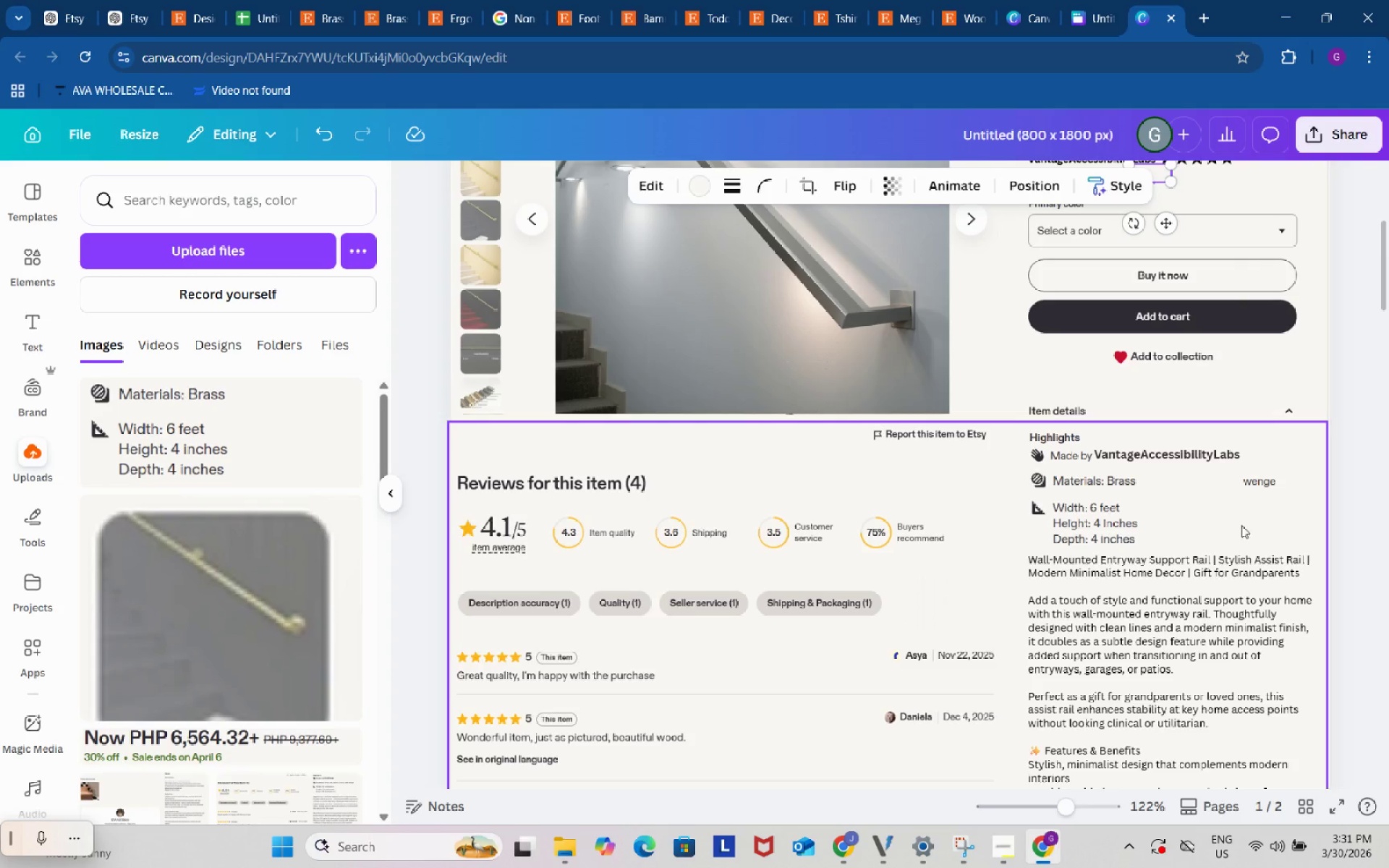 
scroll: coordinate [1220, 550], scroll_direction: down, amount: 3.0
 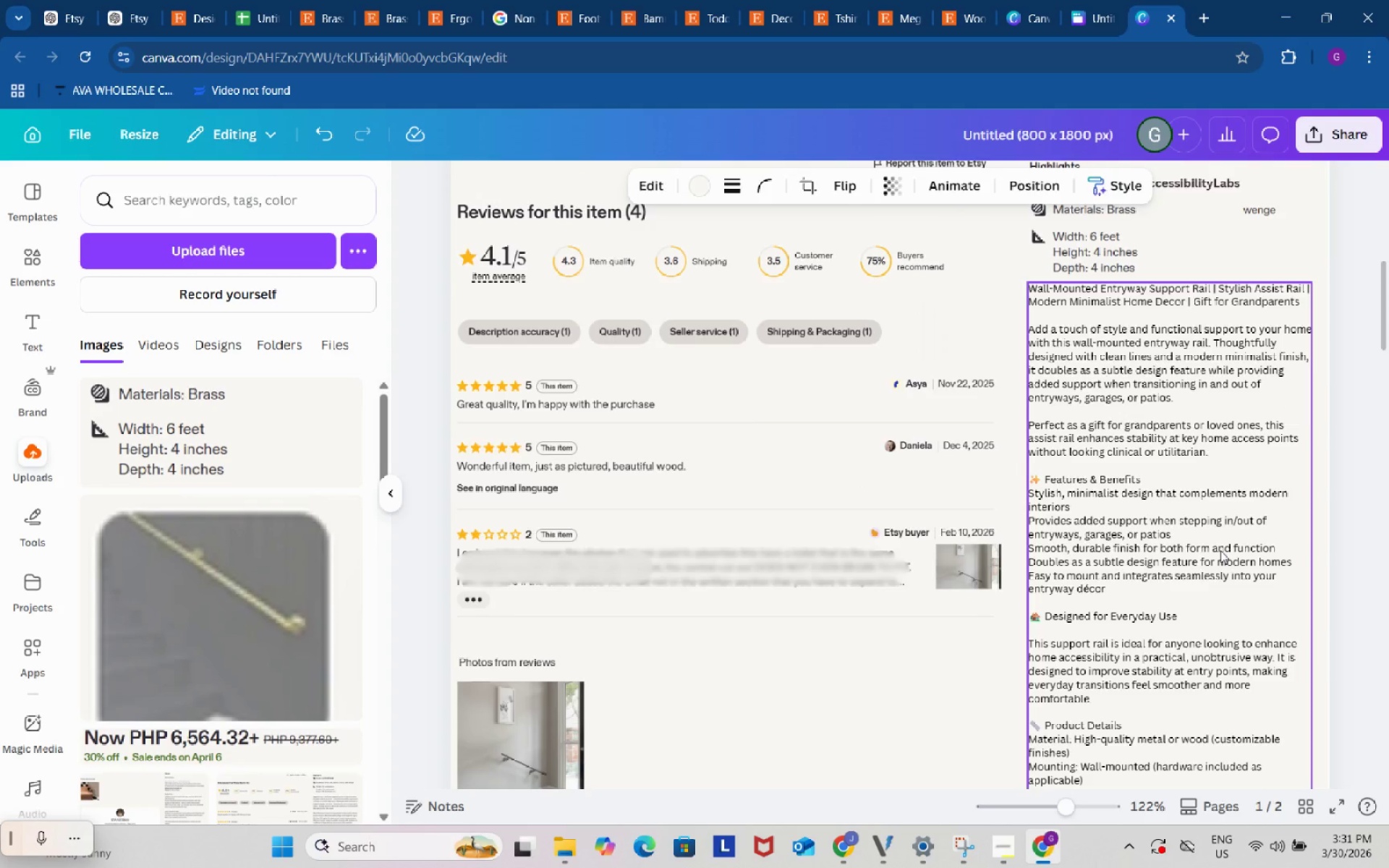 
scroll: coordinate [1220, 550], scroll_direction: up, amount: 5.0
 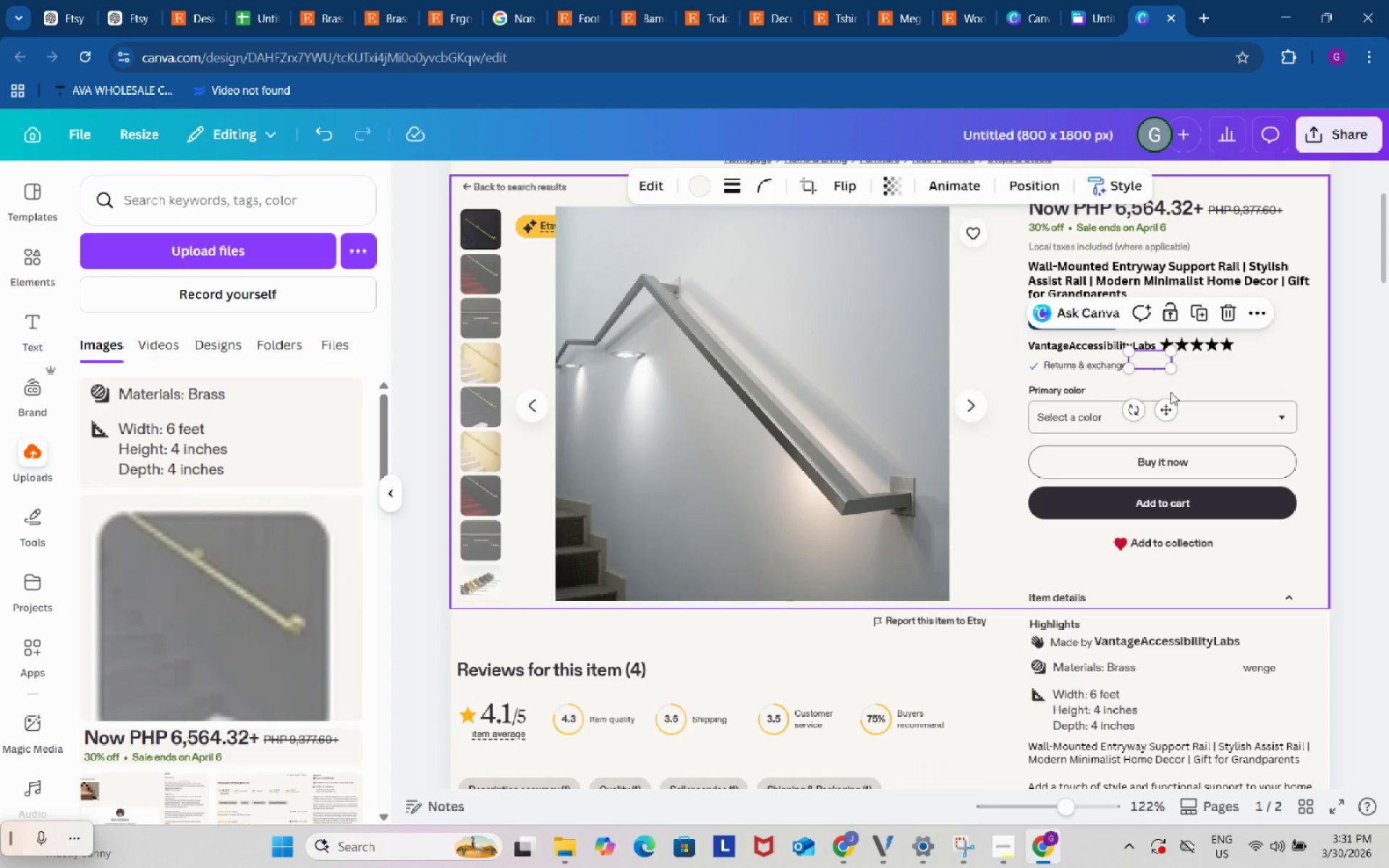 
left_click_drag(start_coordinate=[1167, 407], to_coordinate=[1279, 714])
 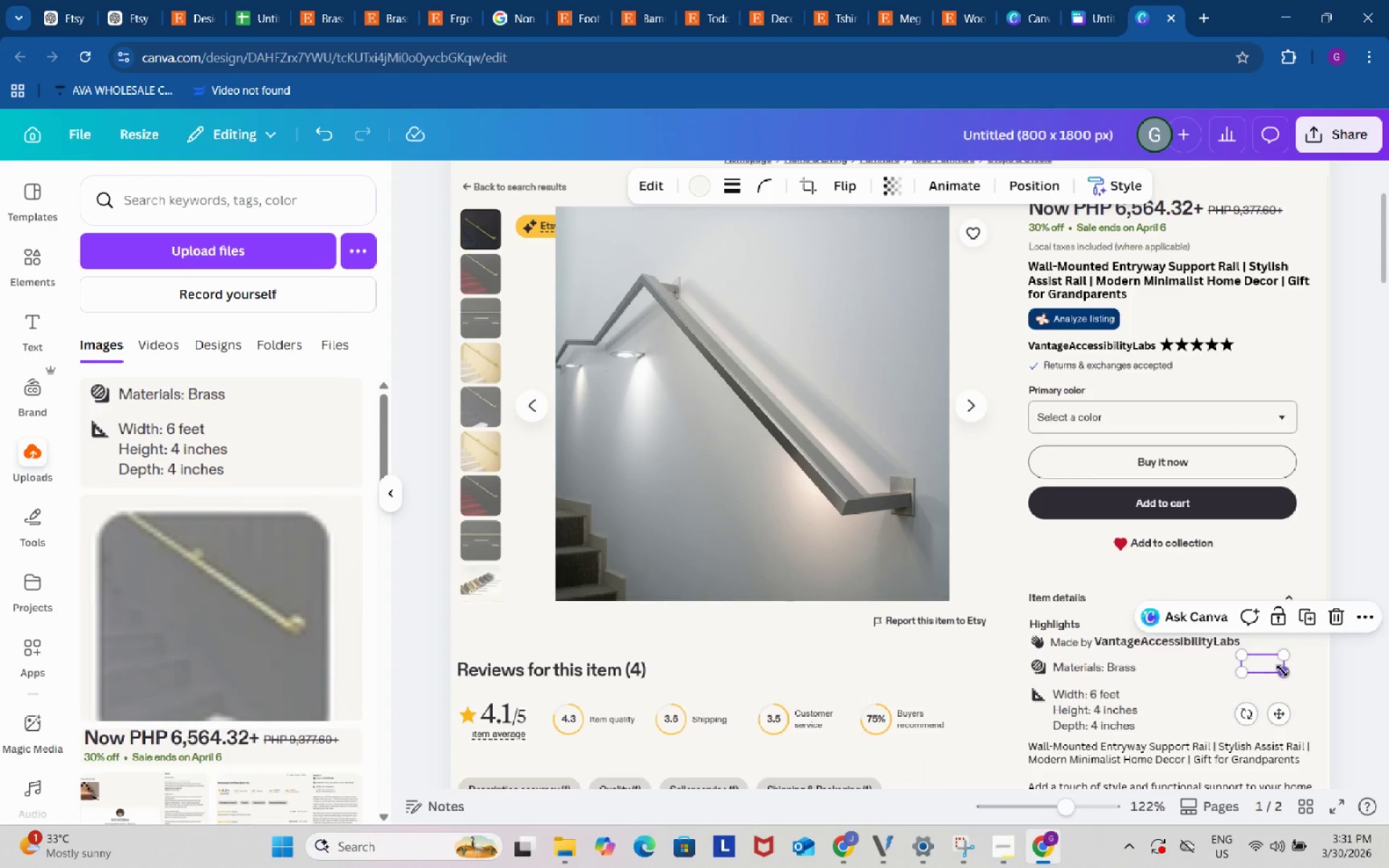 
left_click_drag(start_coordinate=[1282, 671], to_coordinate=[1287, 676])
 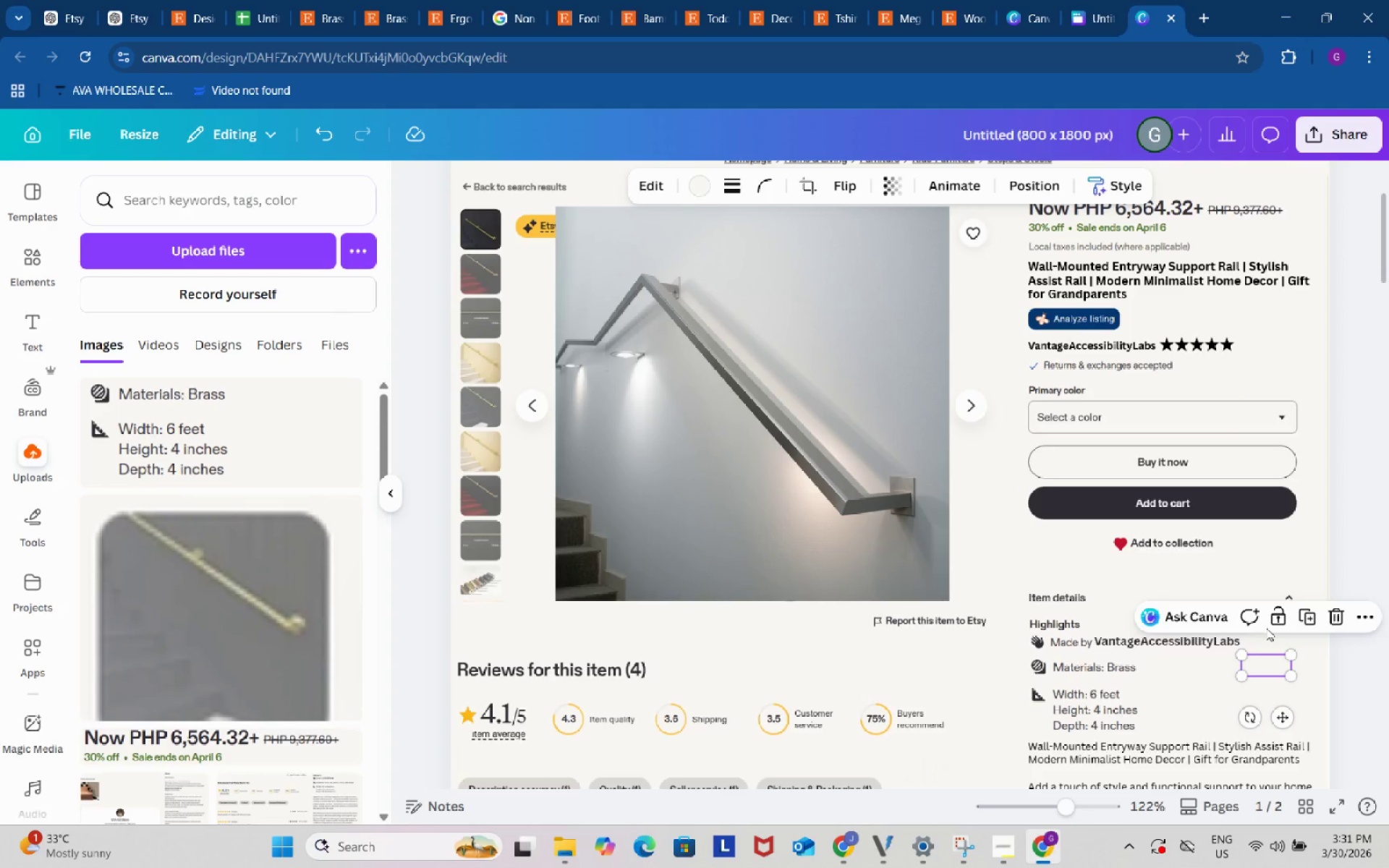 
left_click([1266, 628])
 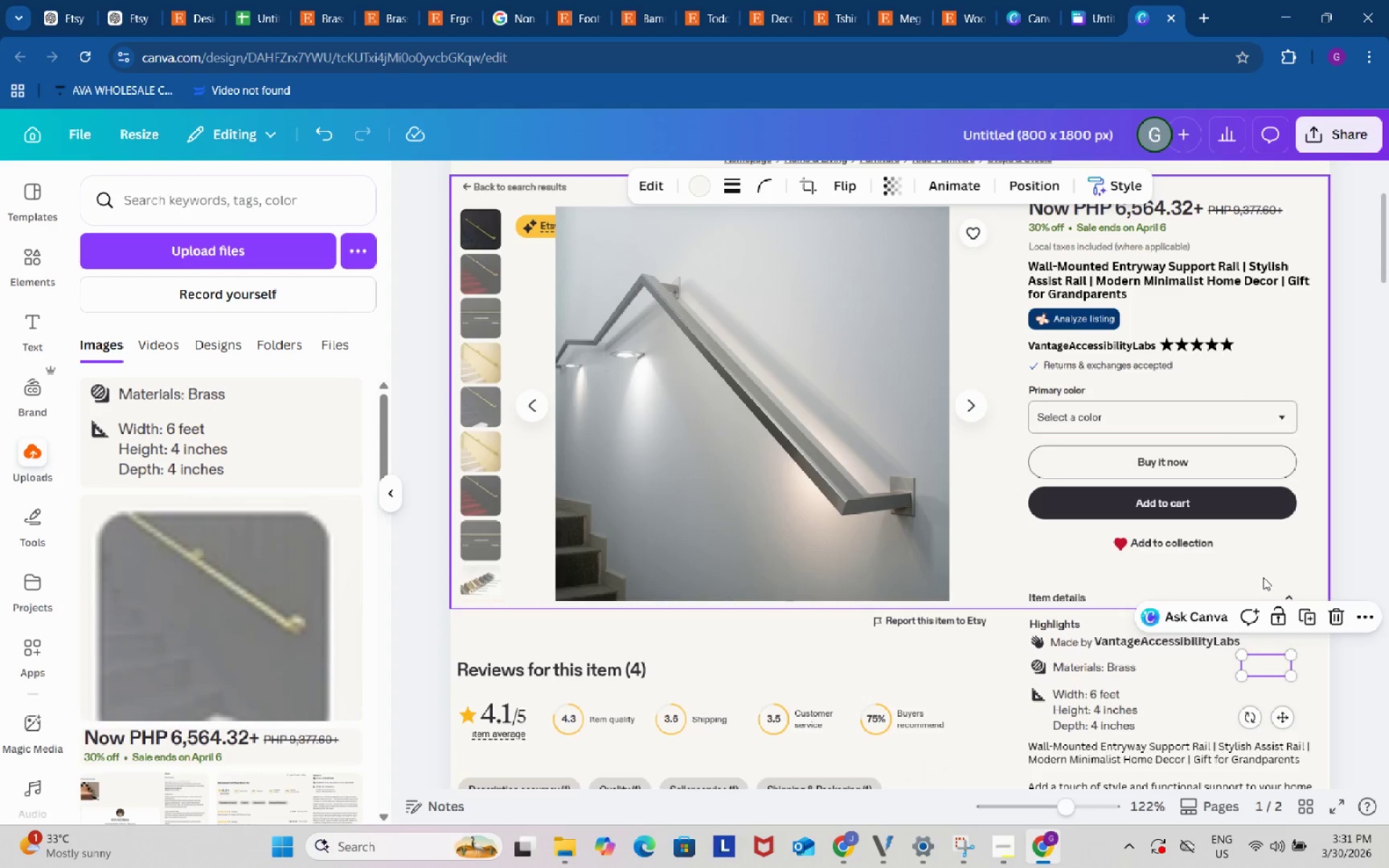 
left_click([1263, 577])
 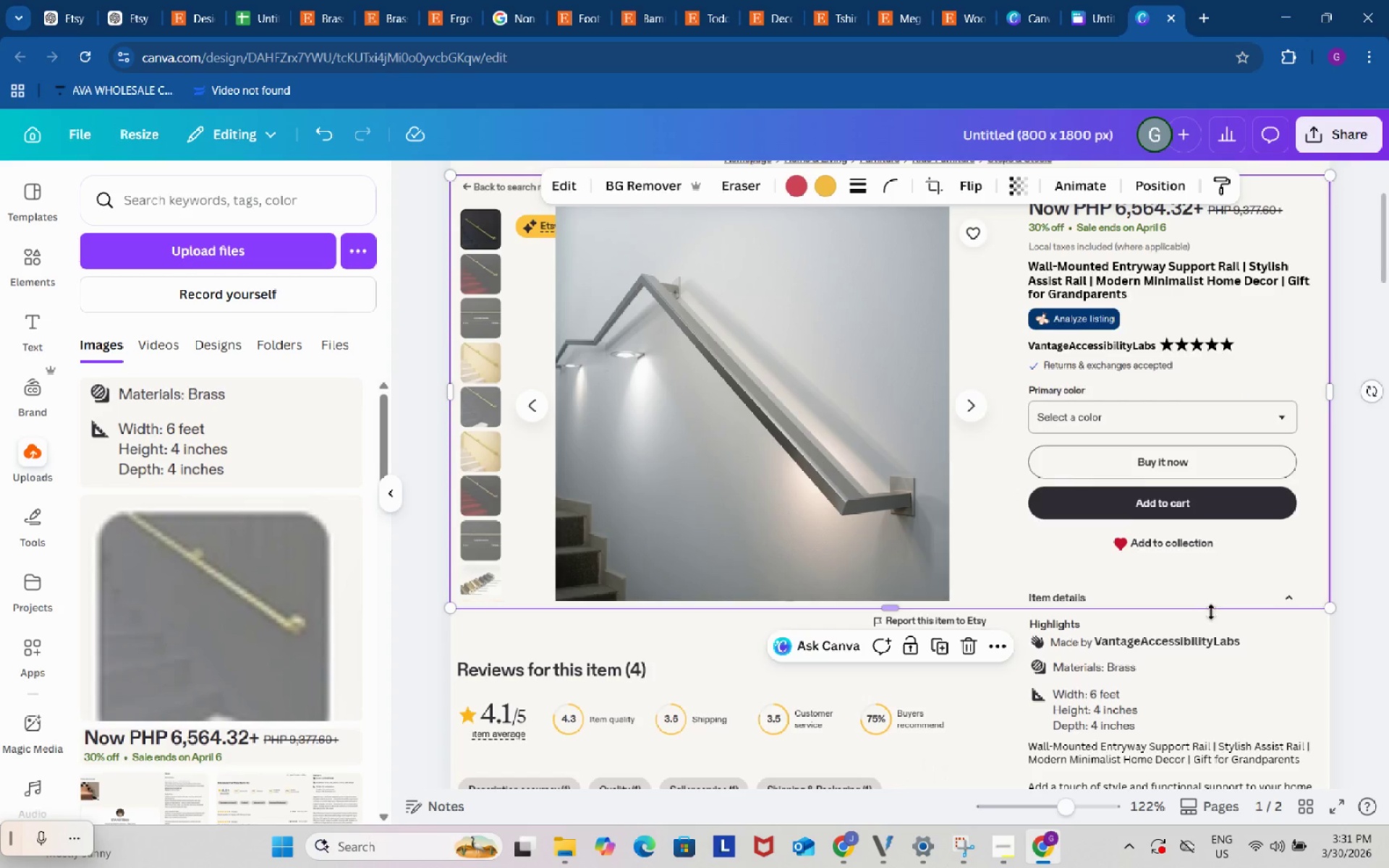 
scroll: coordinate [1212, 605], scroll_direction: down, amount: 9.0
 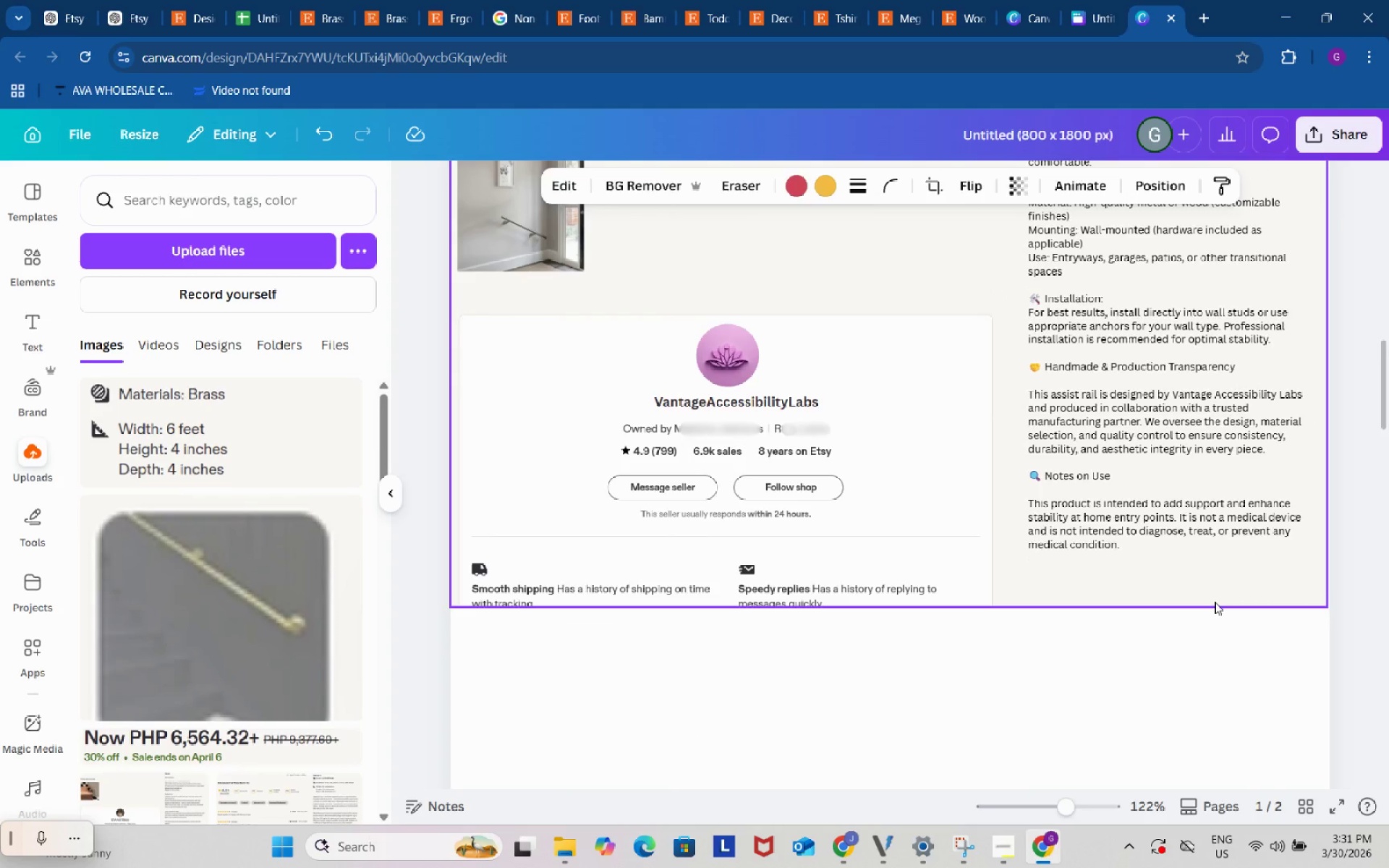 
scroll: coordinate [1216, 599], scroll_direction: up, amount: 4.0
 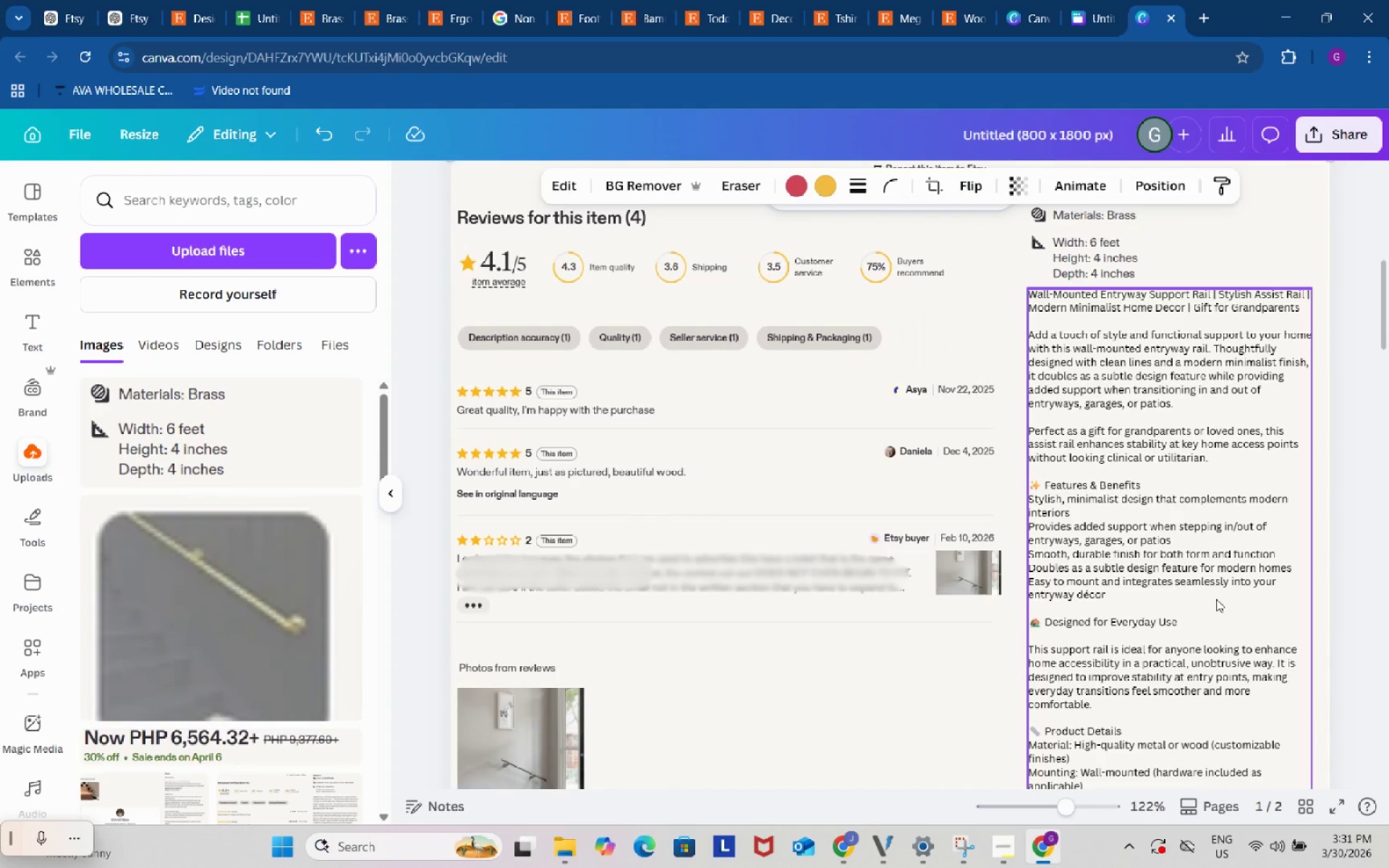 
scroll: coordinate [1216, 599], scroll_direction: down, amount: 10.0
 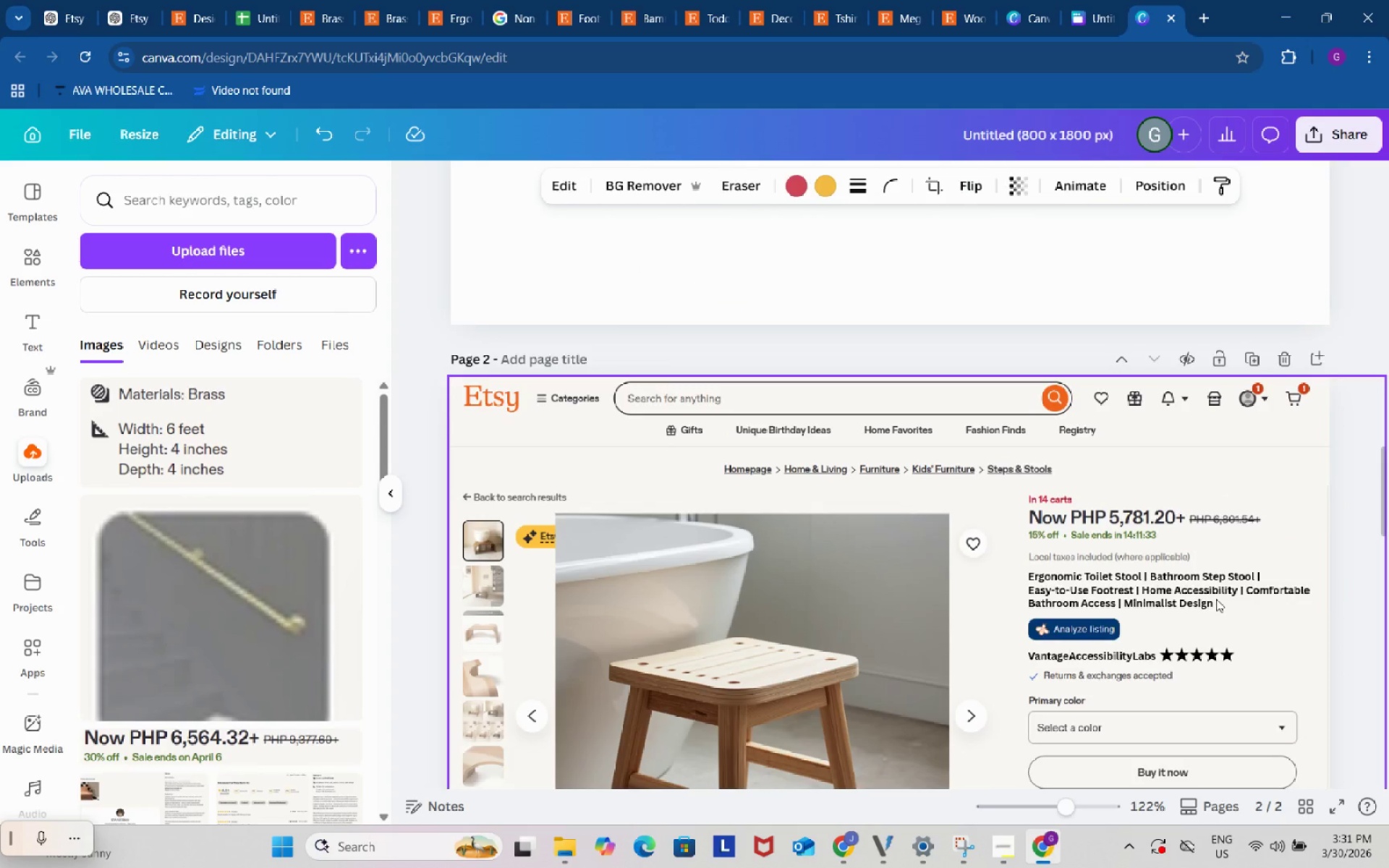 
scroll: coordinate [1216, 599], scroll_direction: up, amount: 18.0
 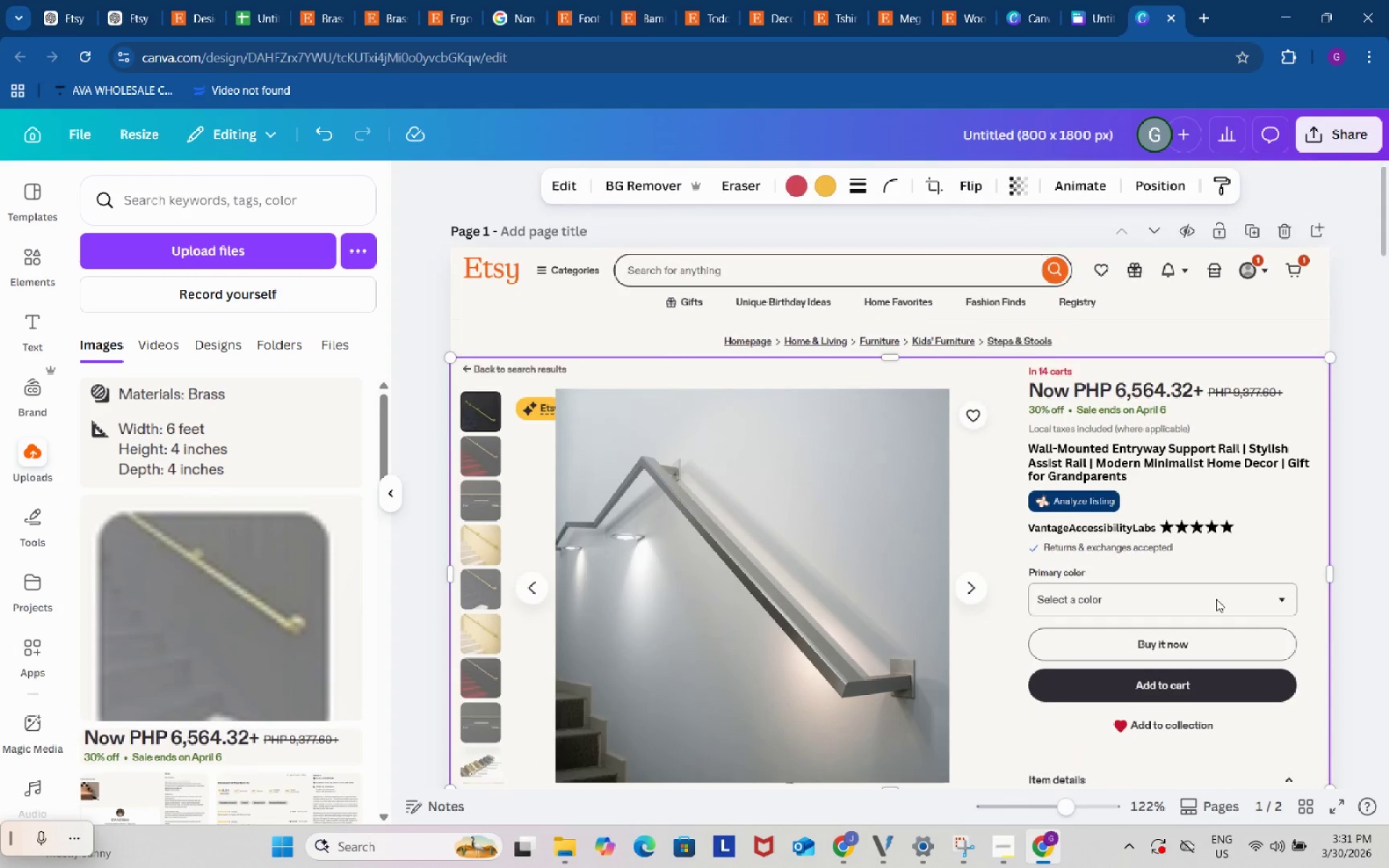 
scroll: coordinate [1216, 599], scroll_direction: down, amount: 45.0
 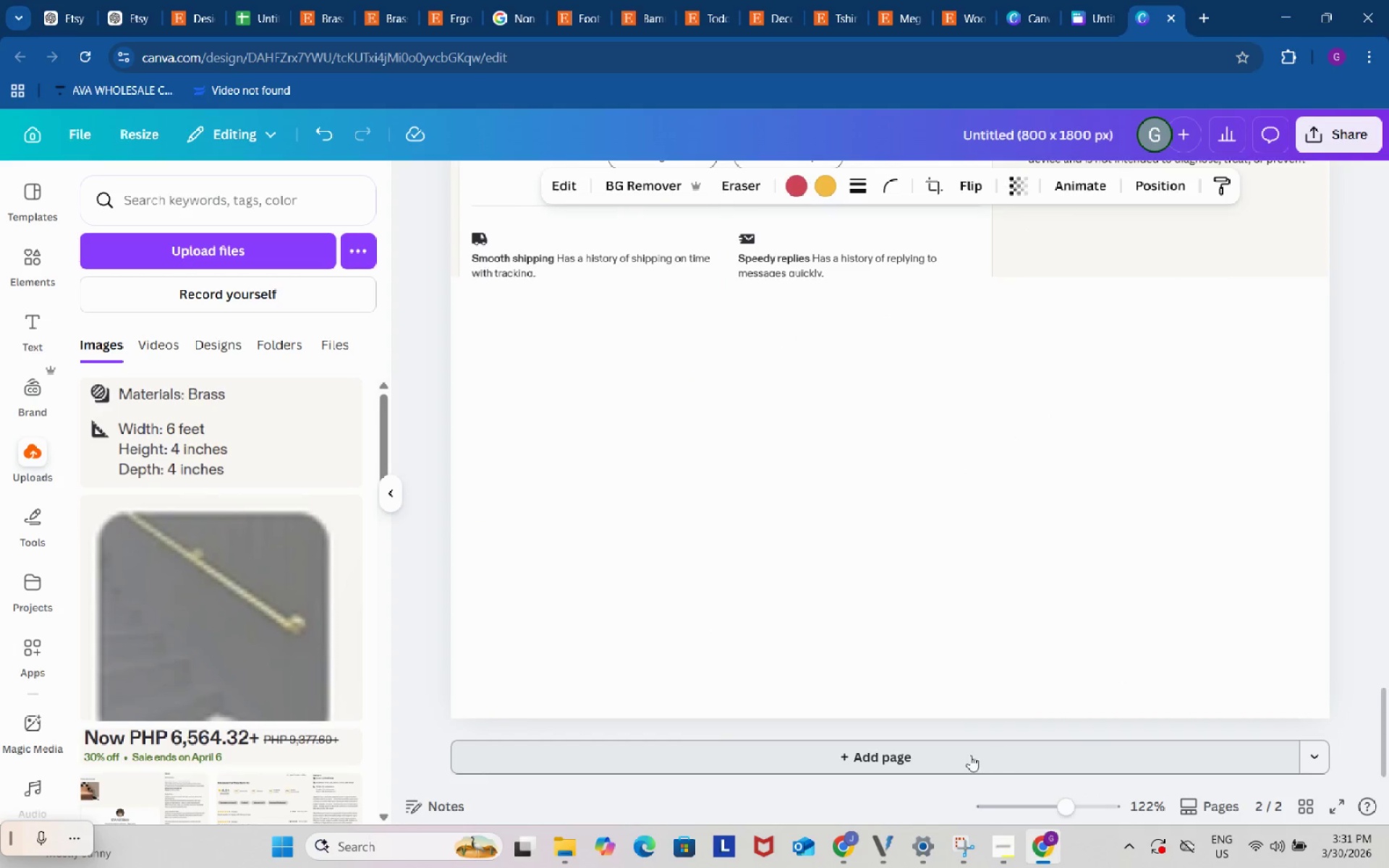 
left_click([970, 755])
 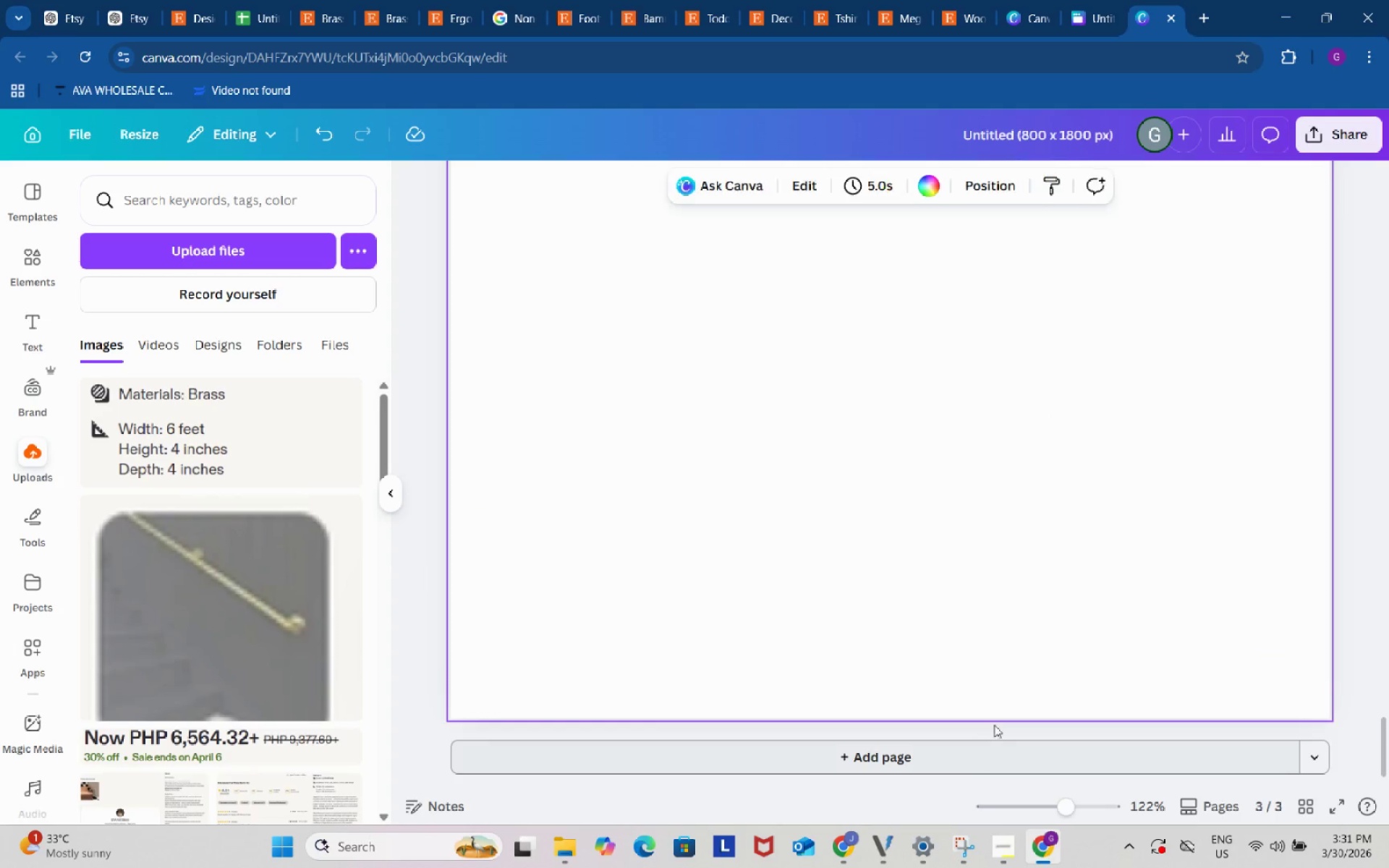 
scroll: coordinate [1072, 597], scroll_direction: up, amount: 40.0
 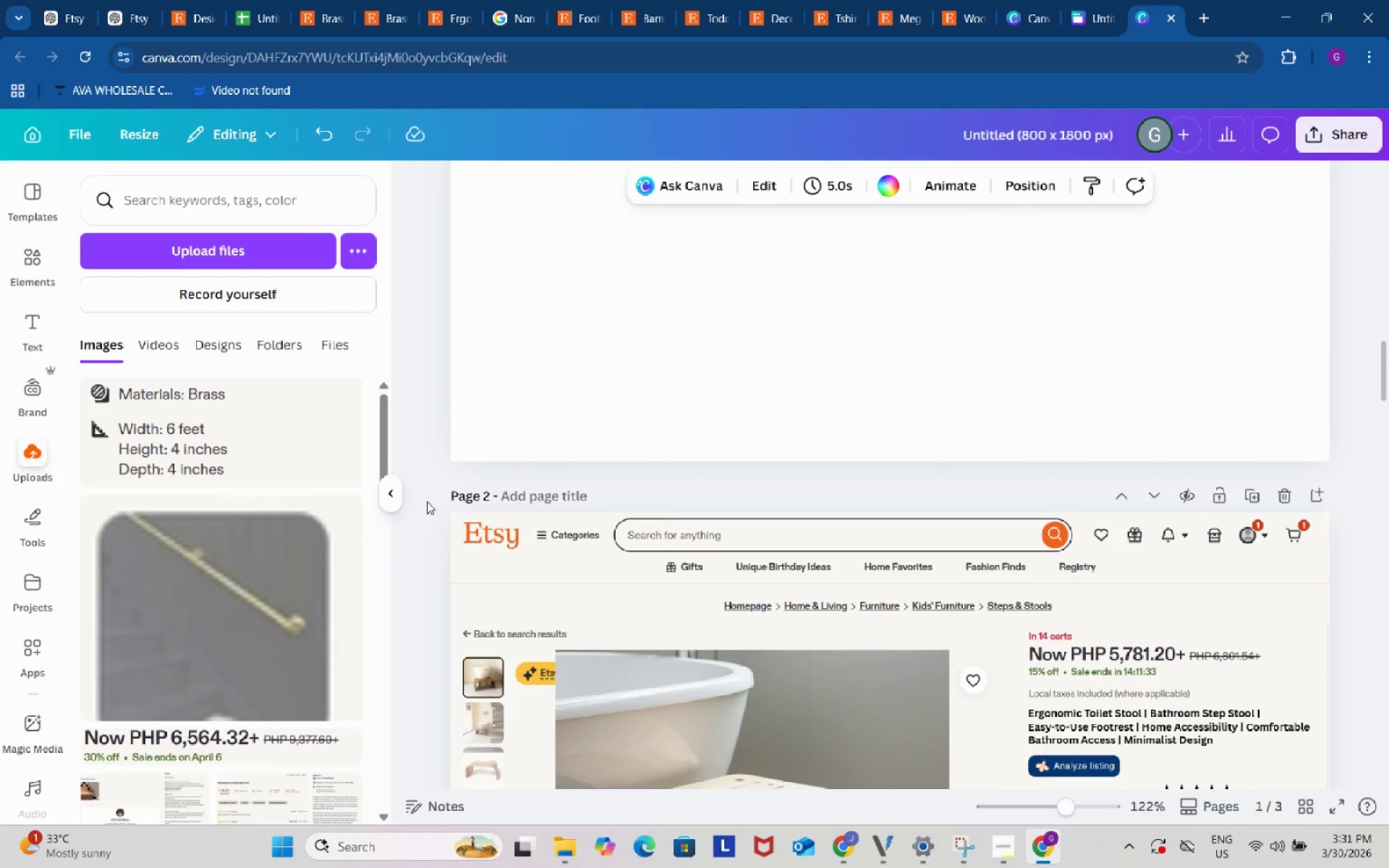 
left_click_drag(start_coordinate=[431, 494], to_coordinate=[1353, 671])
 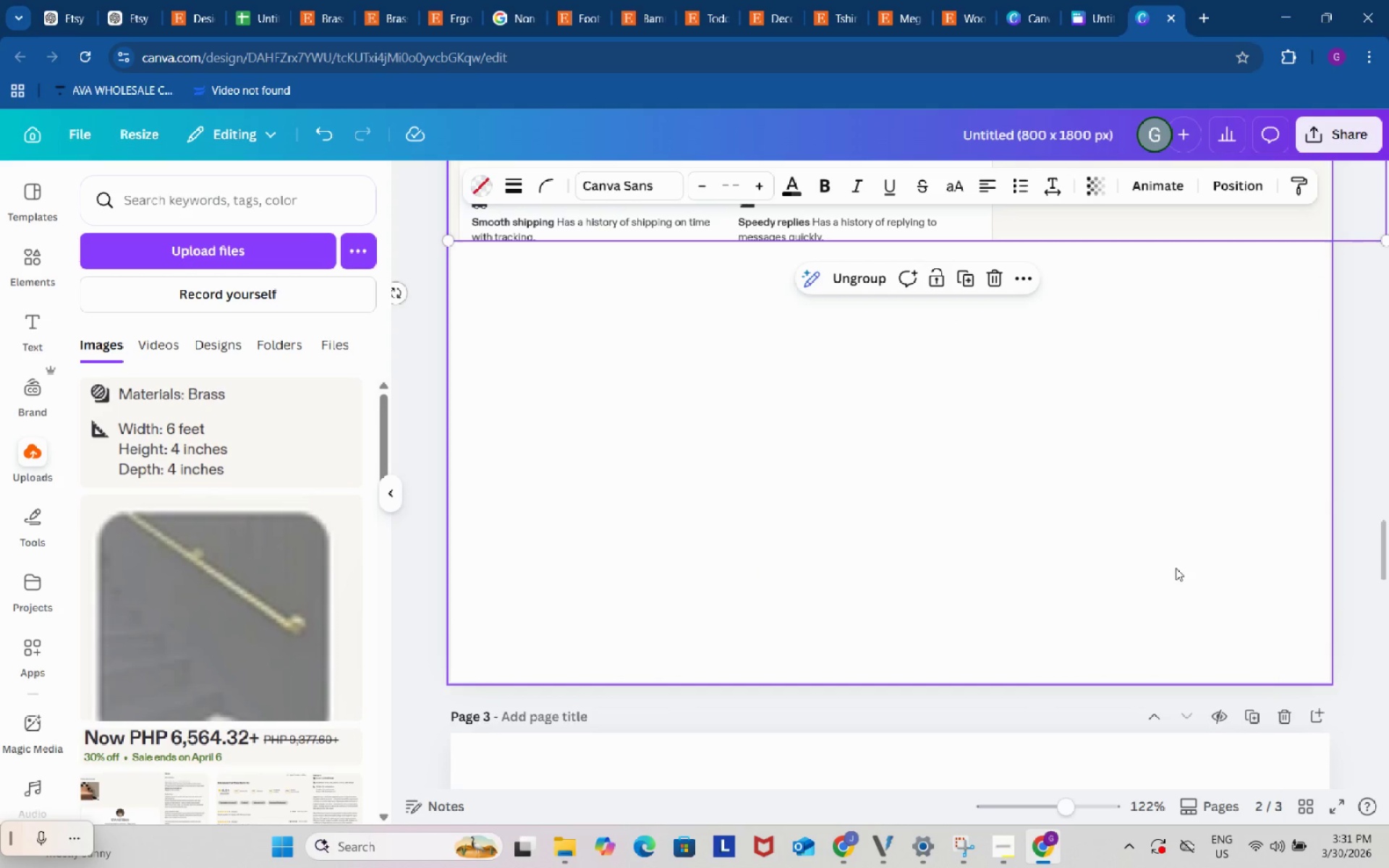 
scroll: coordinate [1270, 685], scroll_direction: down, amount: 10.0
 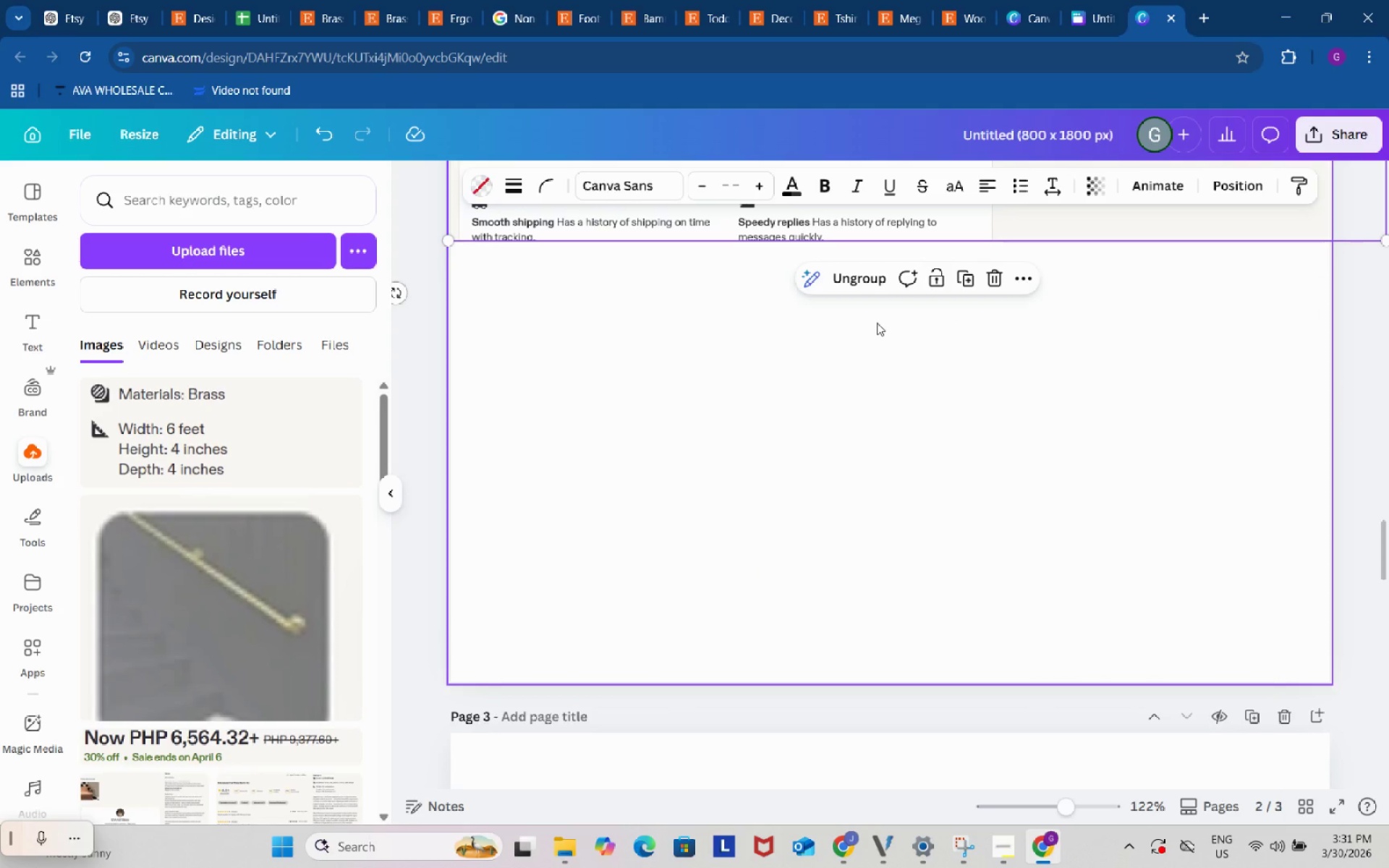 
key(Control+C)
 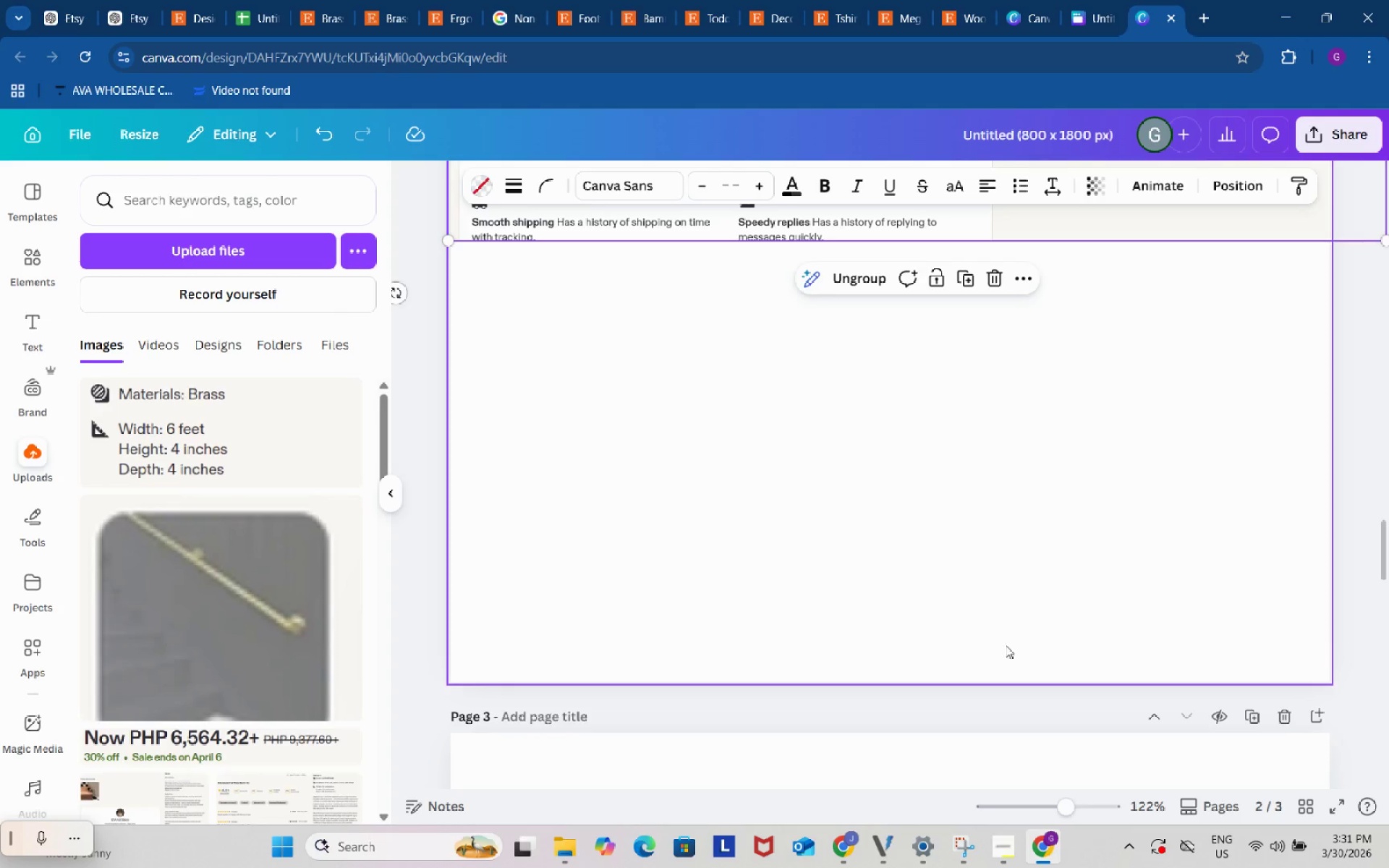 
left_click([865, 554])
 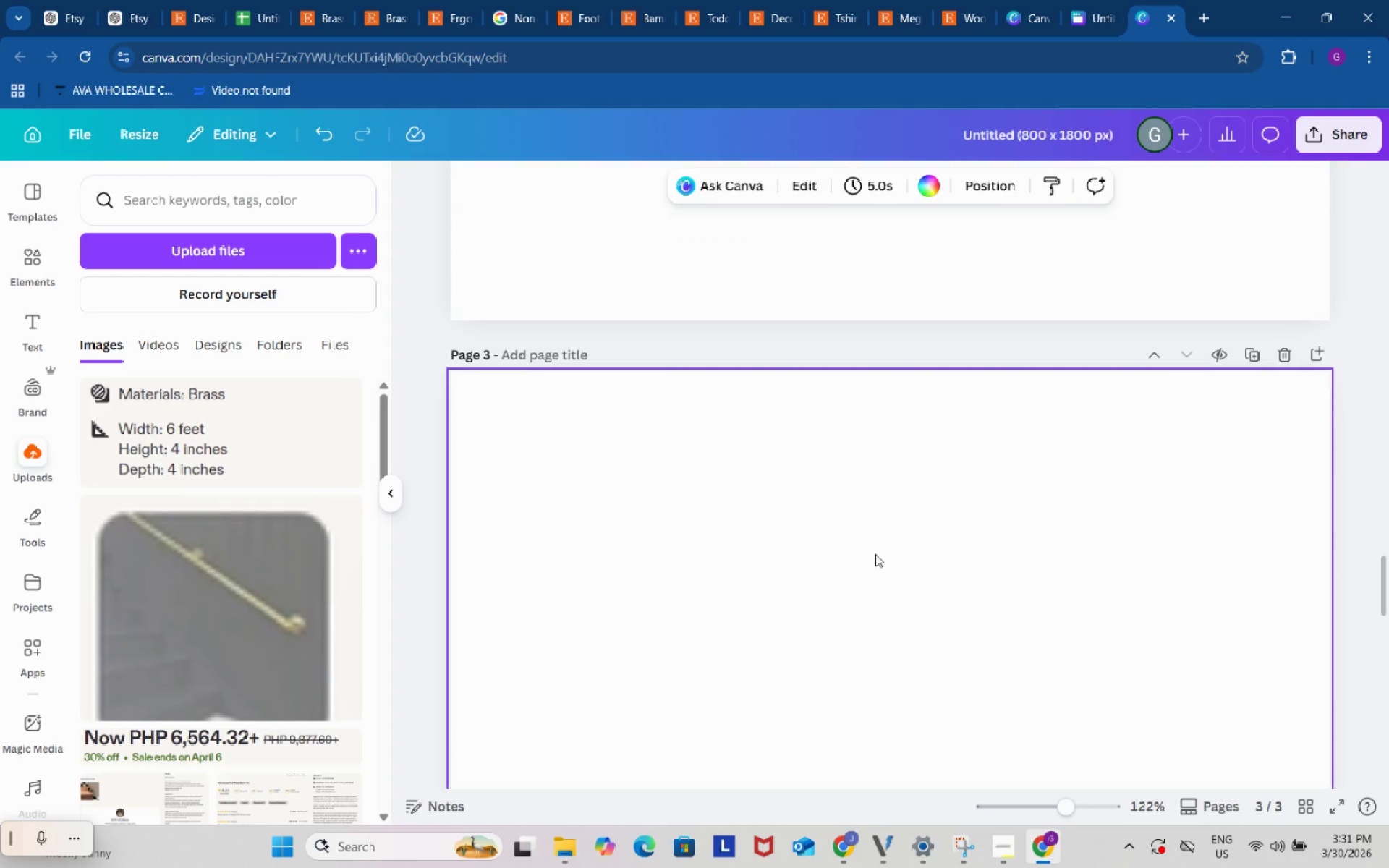 
scroll: coordinate [1008, 647], scroll_direction: down, amount: 4.0
 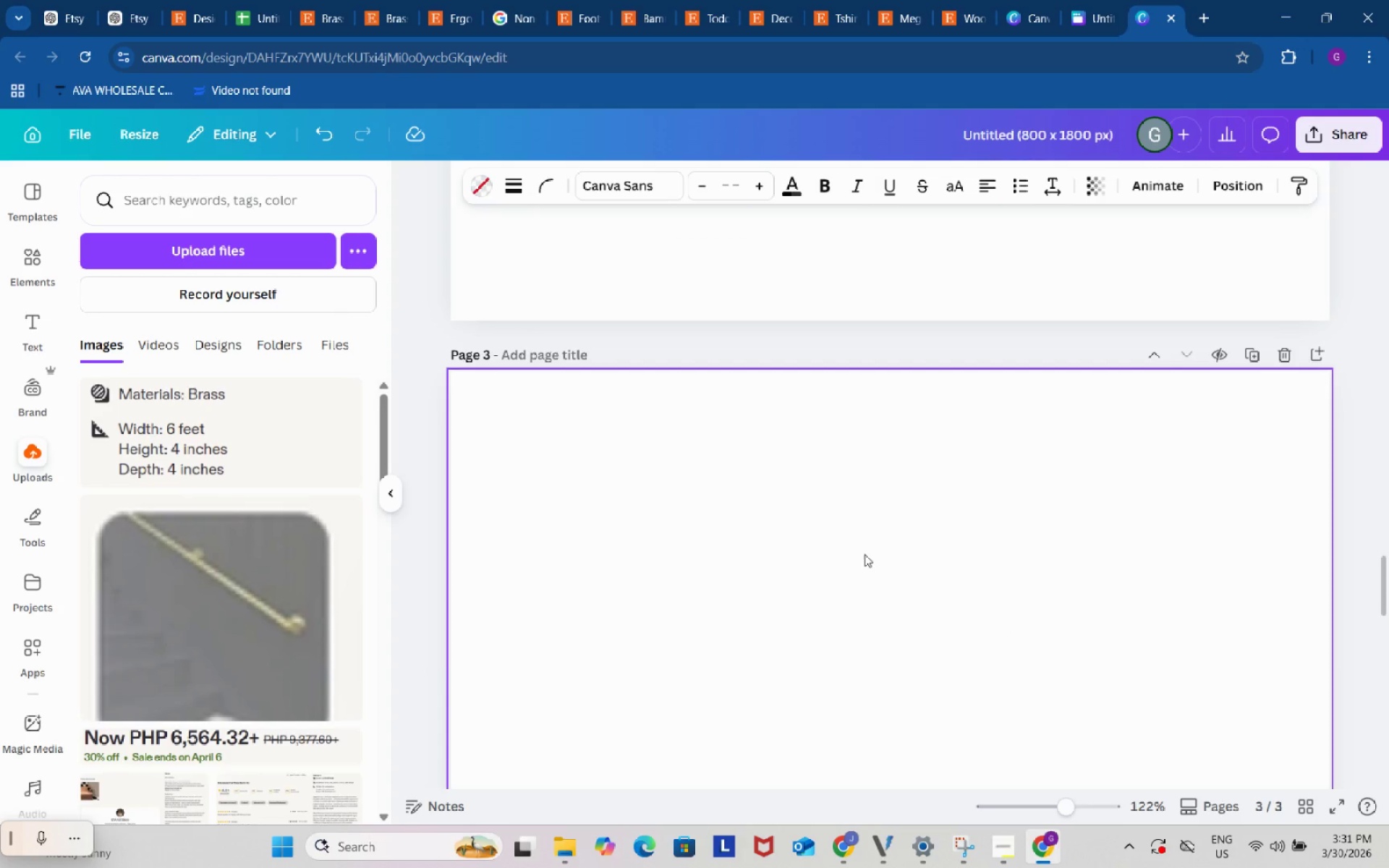 
key(Control+ControlLeft)
 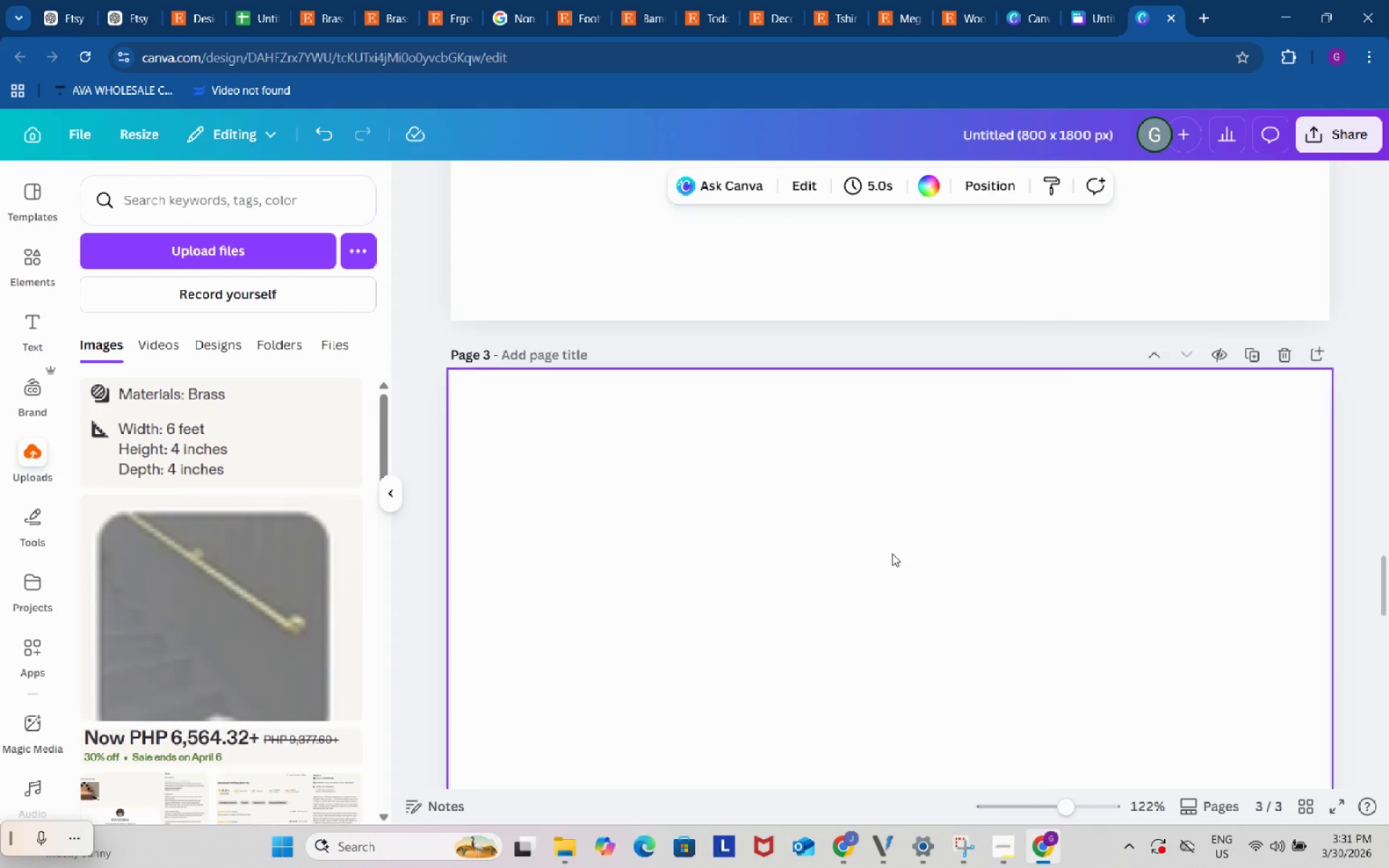 
key(Control+V)
 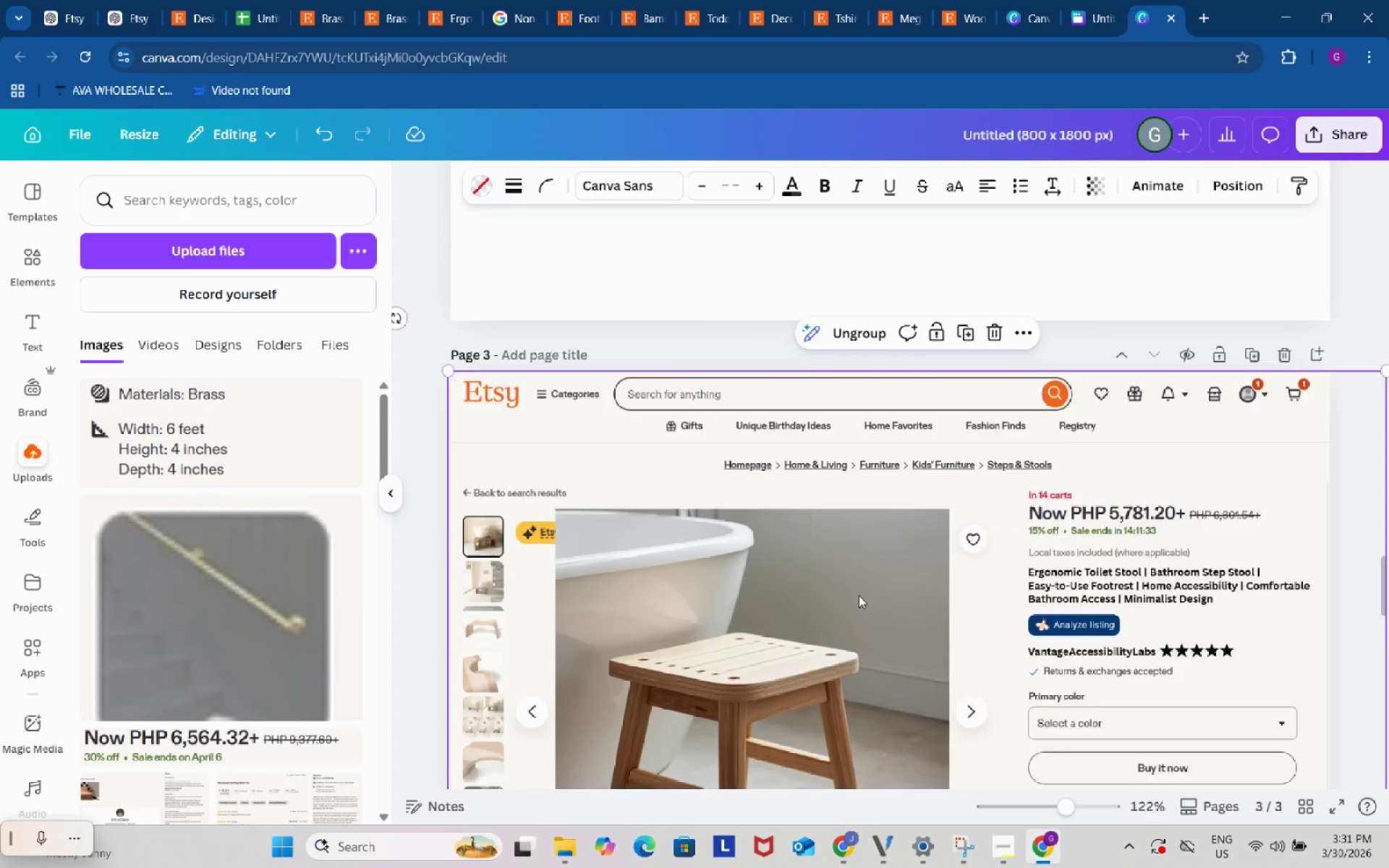 
scroll: coordinate [859, 595], scroll_direction: down, amount: 11.0
 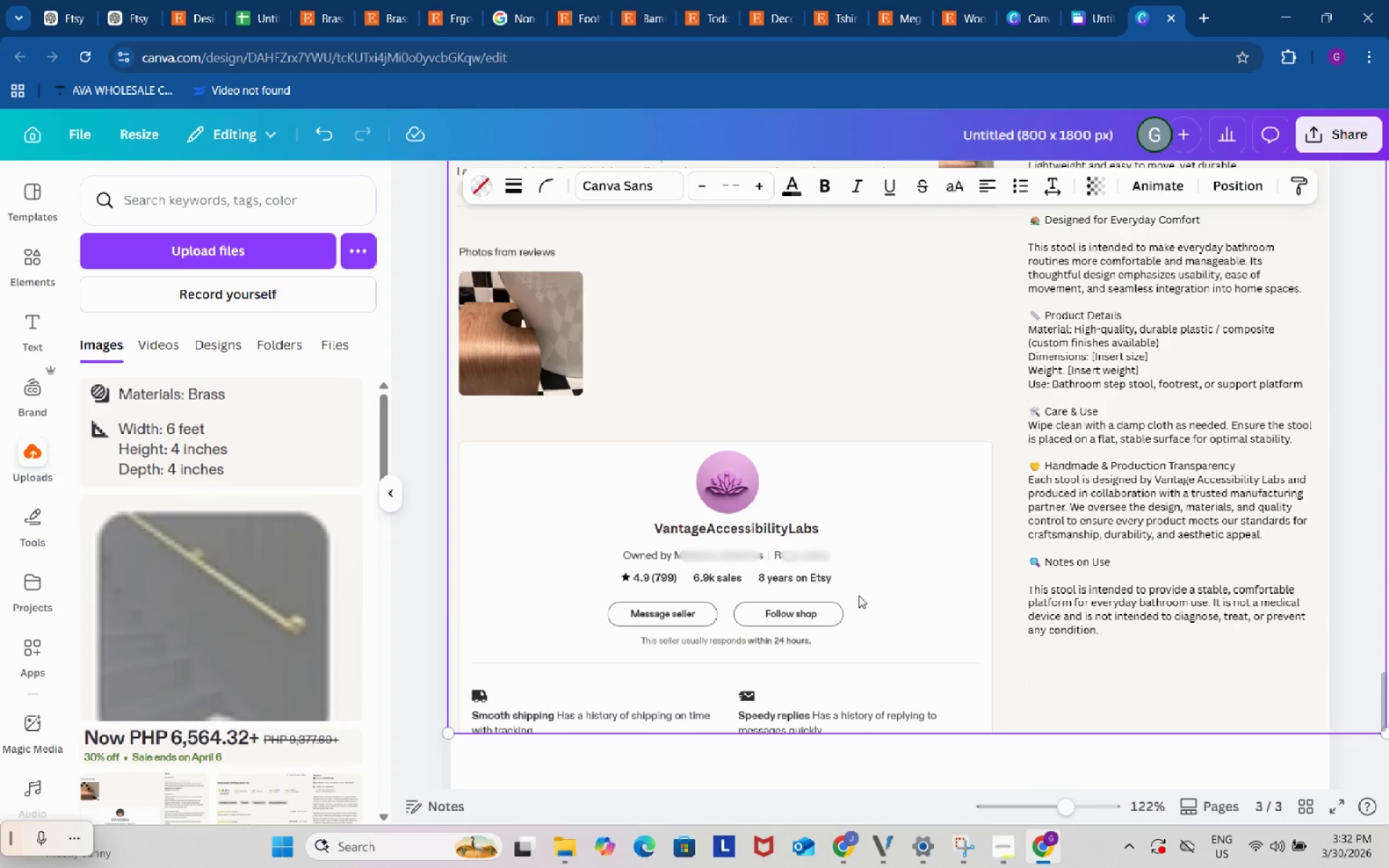 
wait(21.74)
 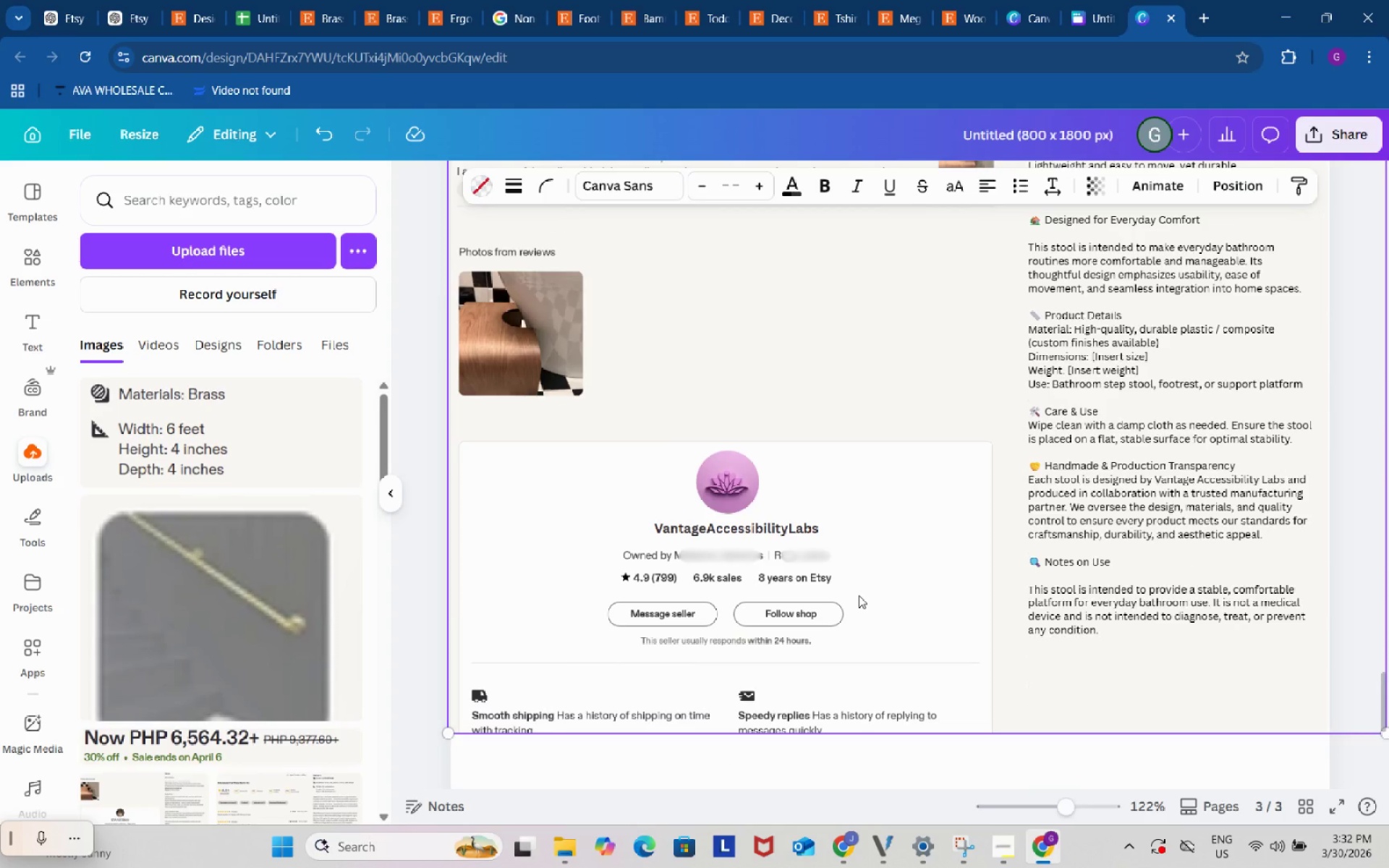 
scroll: coordinate [871, 592], scroll_direction: up, amount: 2.0
 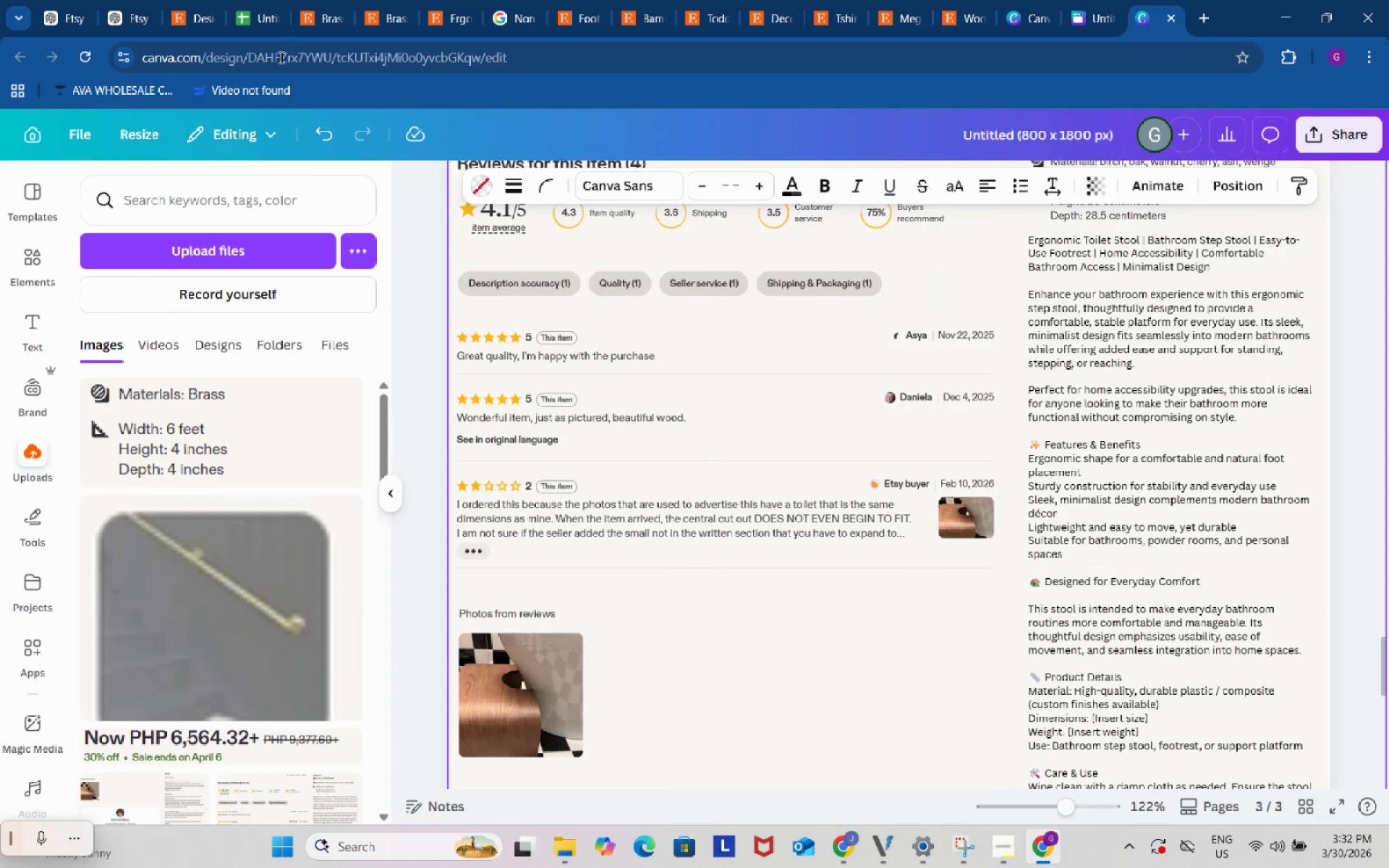 
left_click([257, 1])
 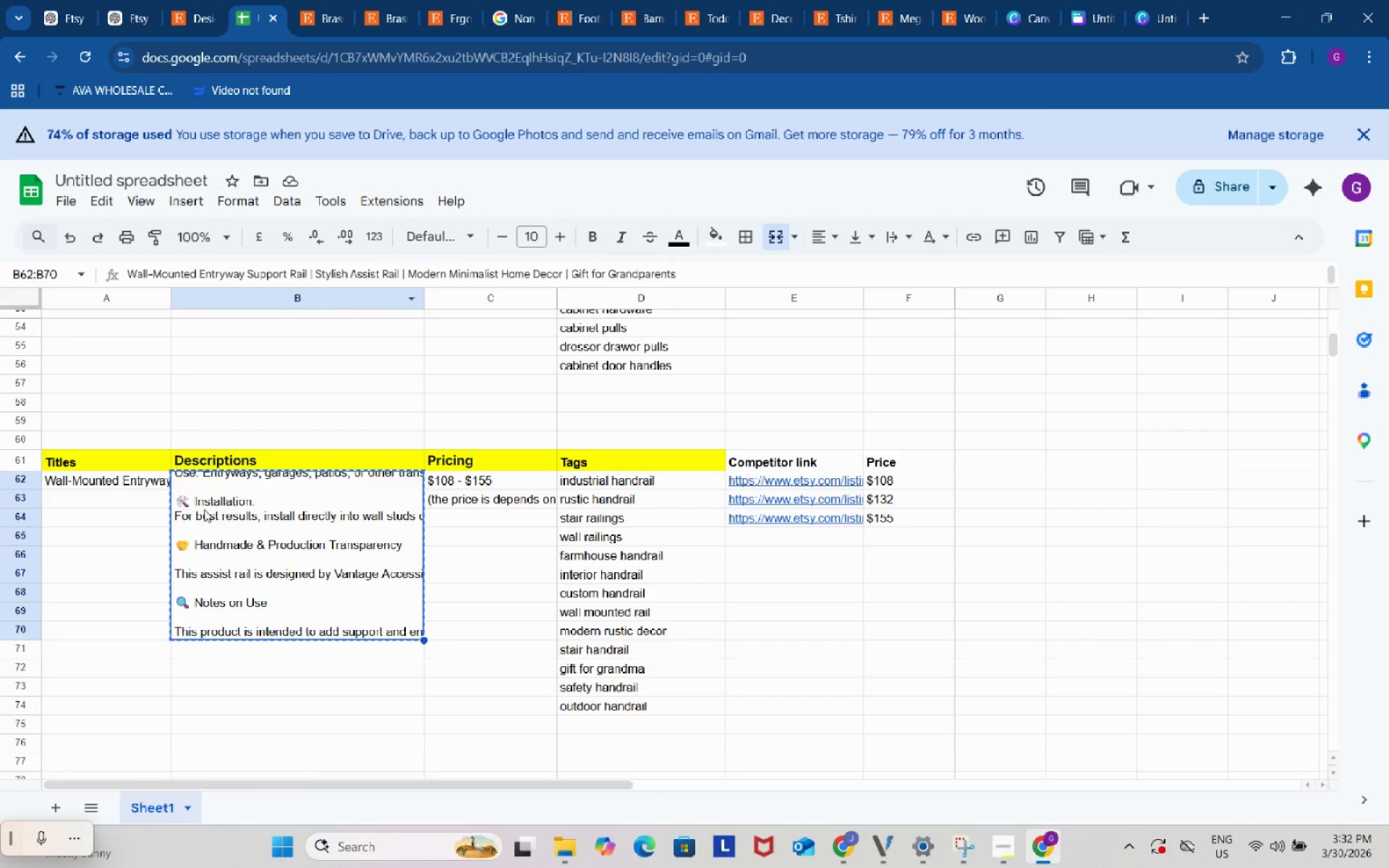 
scroll: coordinate [211, 515], scroll_direction: up, amount: 3.0
 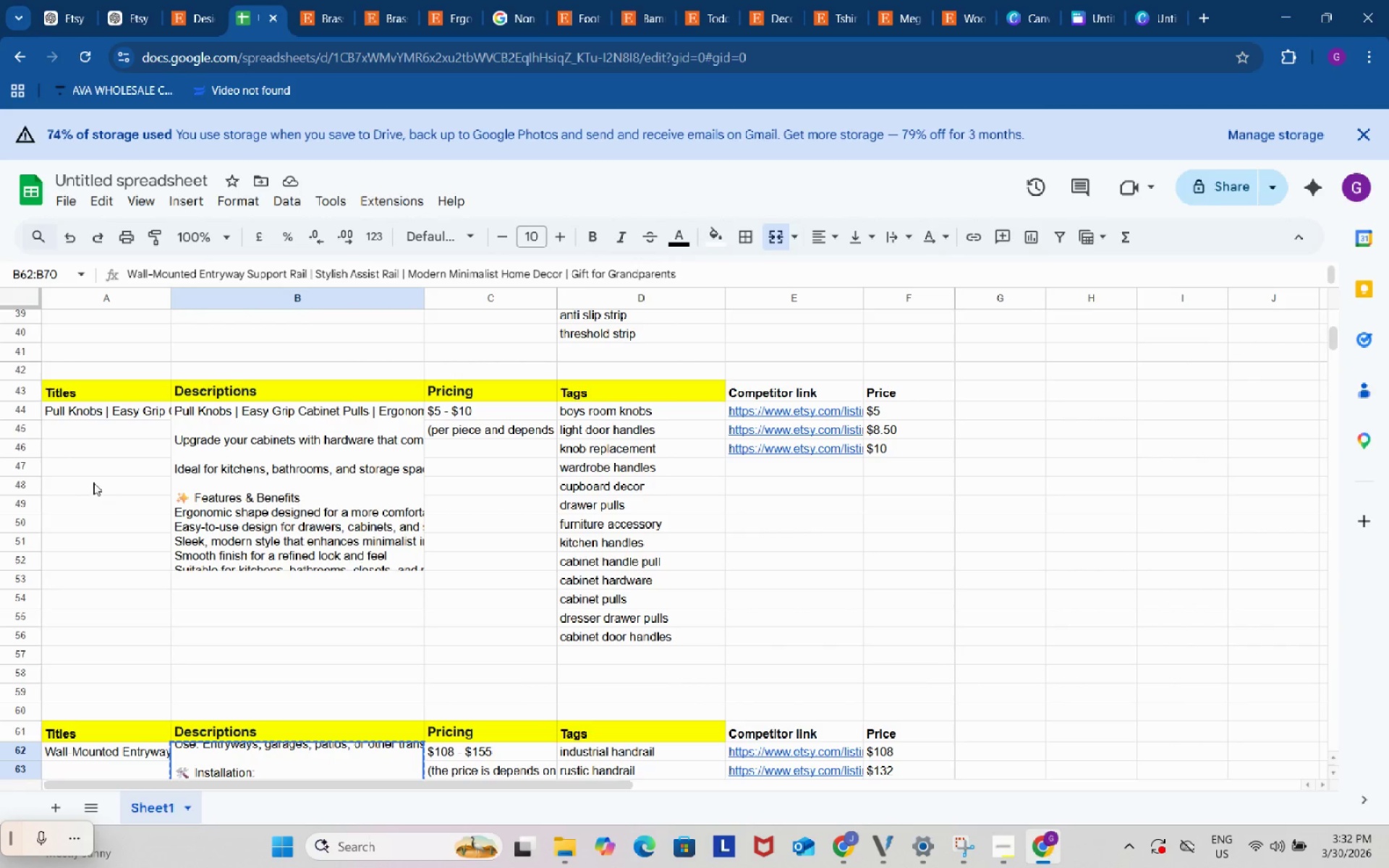 
left_click([96, 480])
 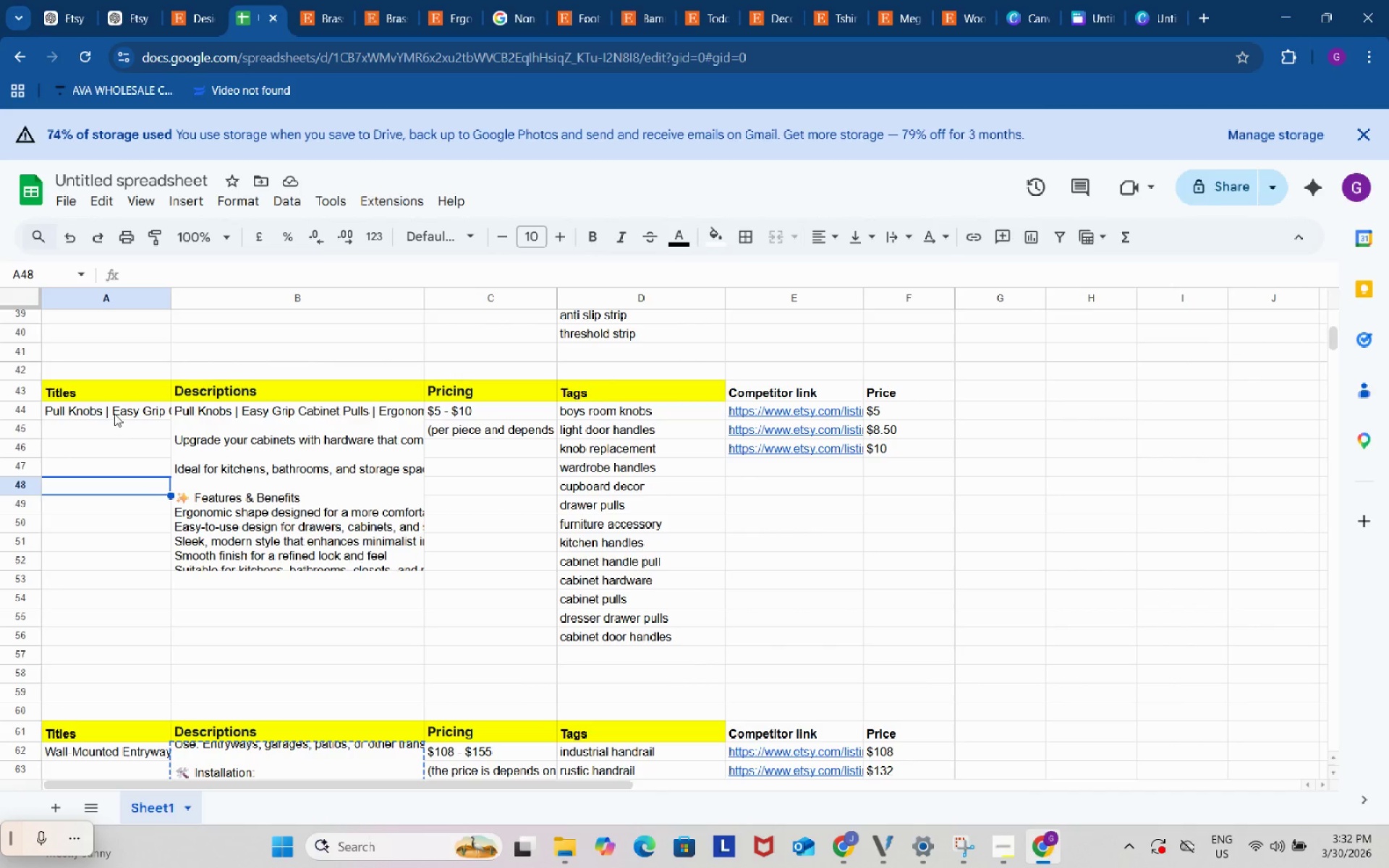 
left_click([114, 412])
 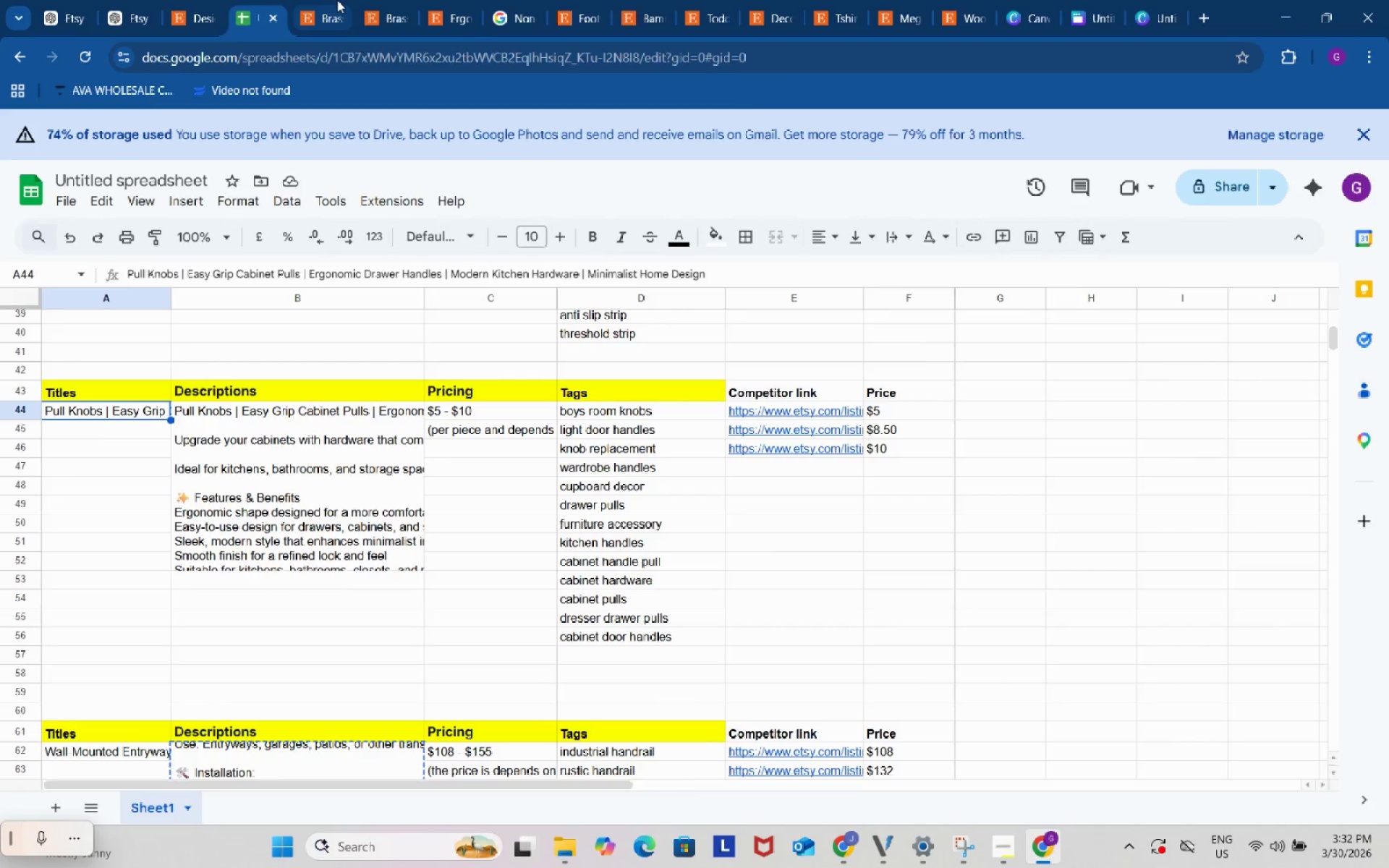 
double_click([334, 15])
 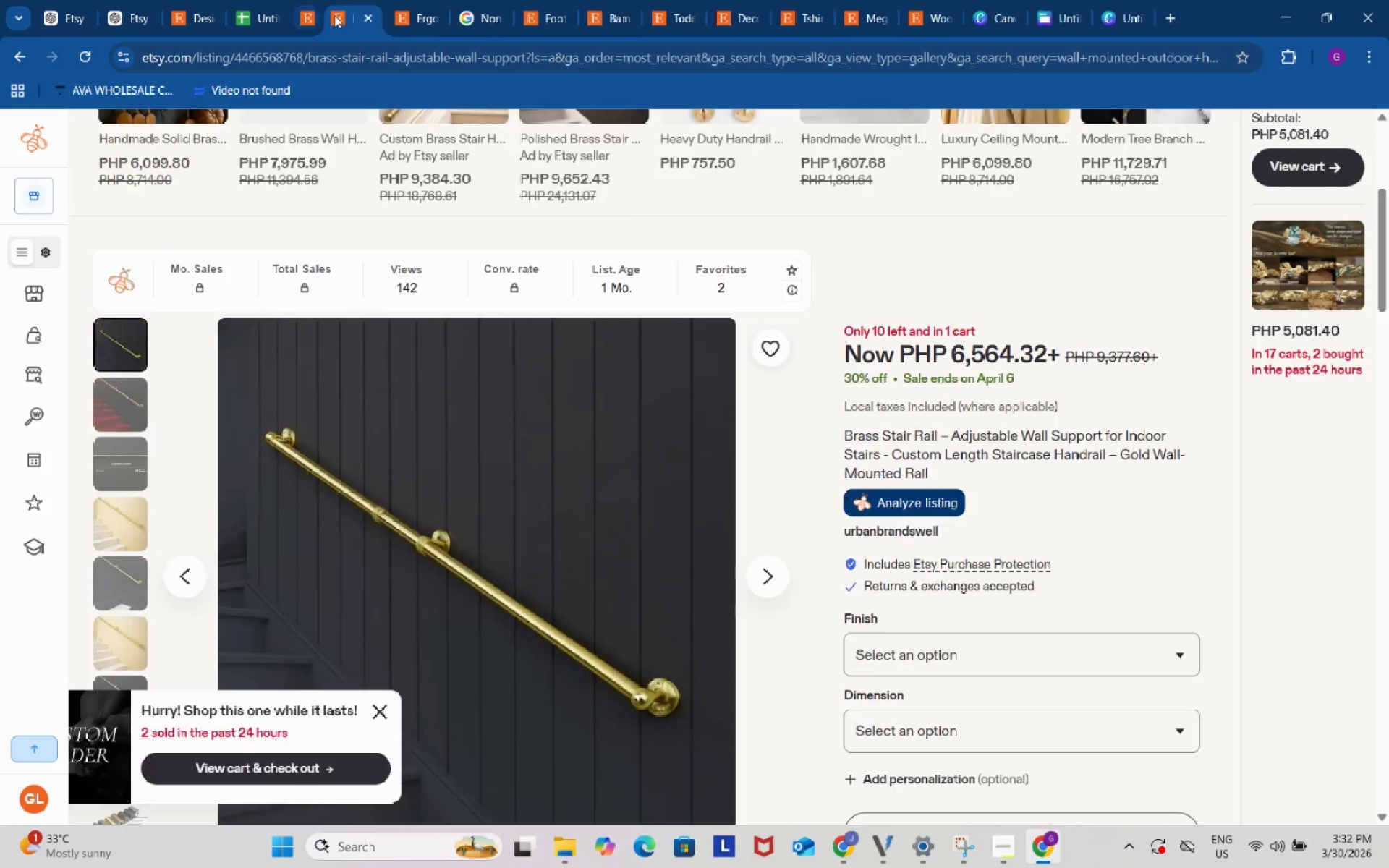 
triple_click([334, 15])
 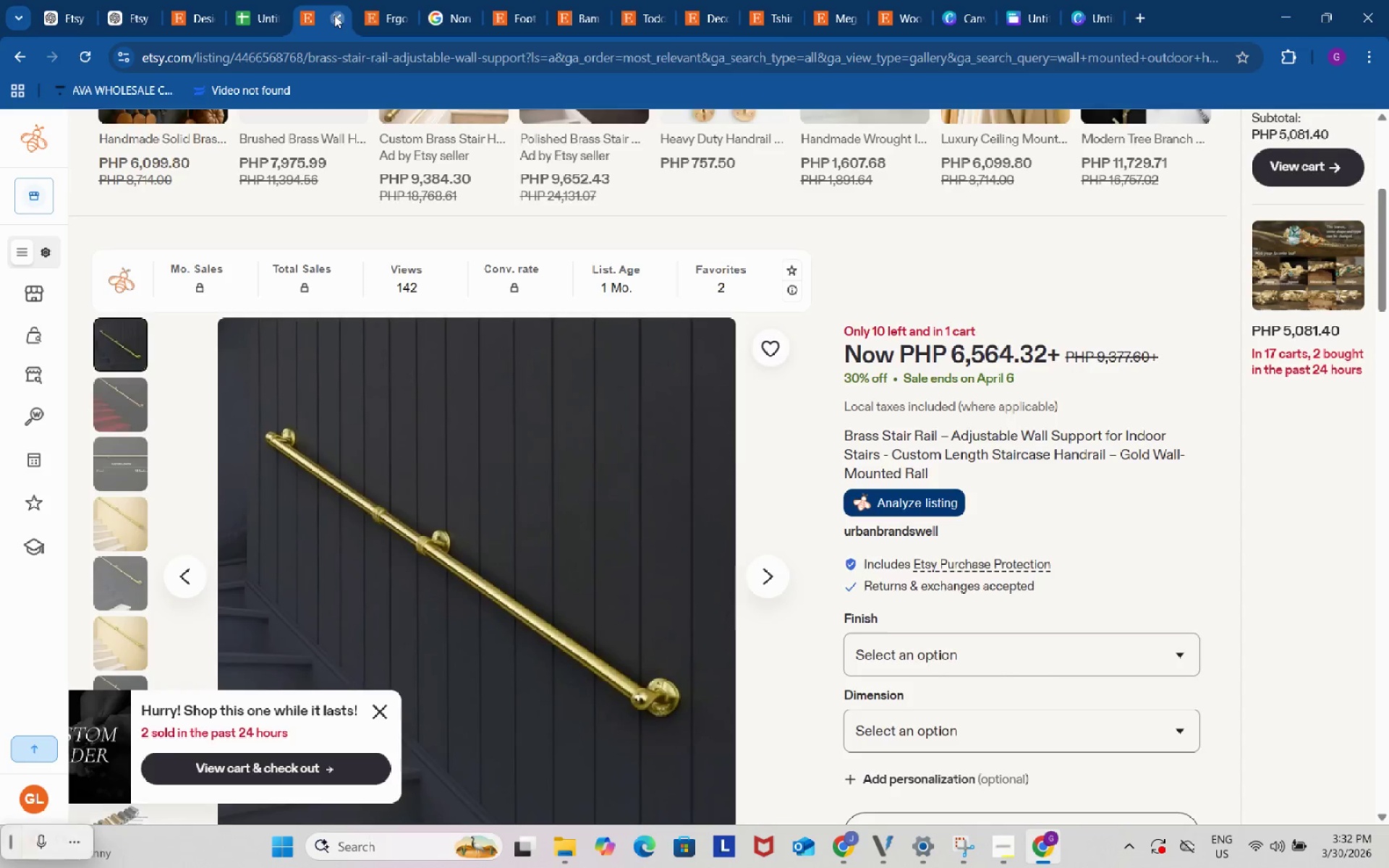 
triple_click([334, 15])
 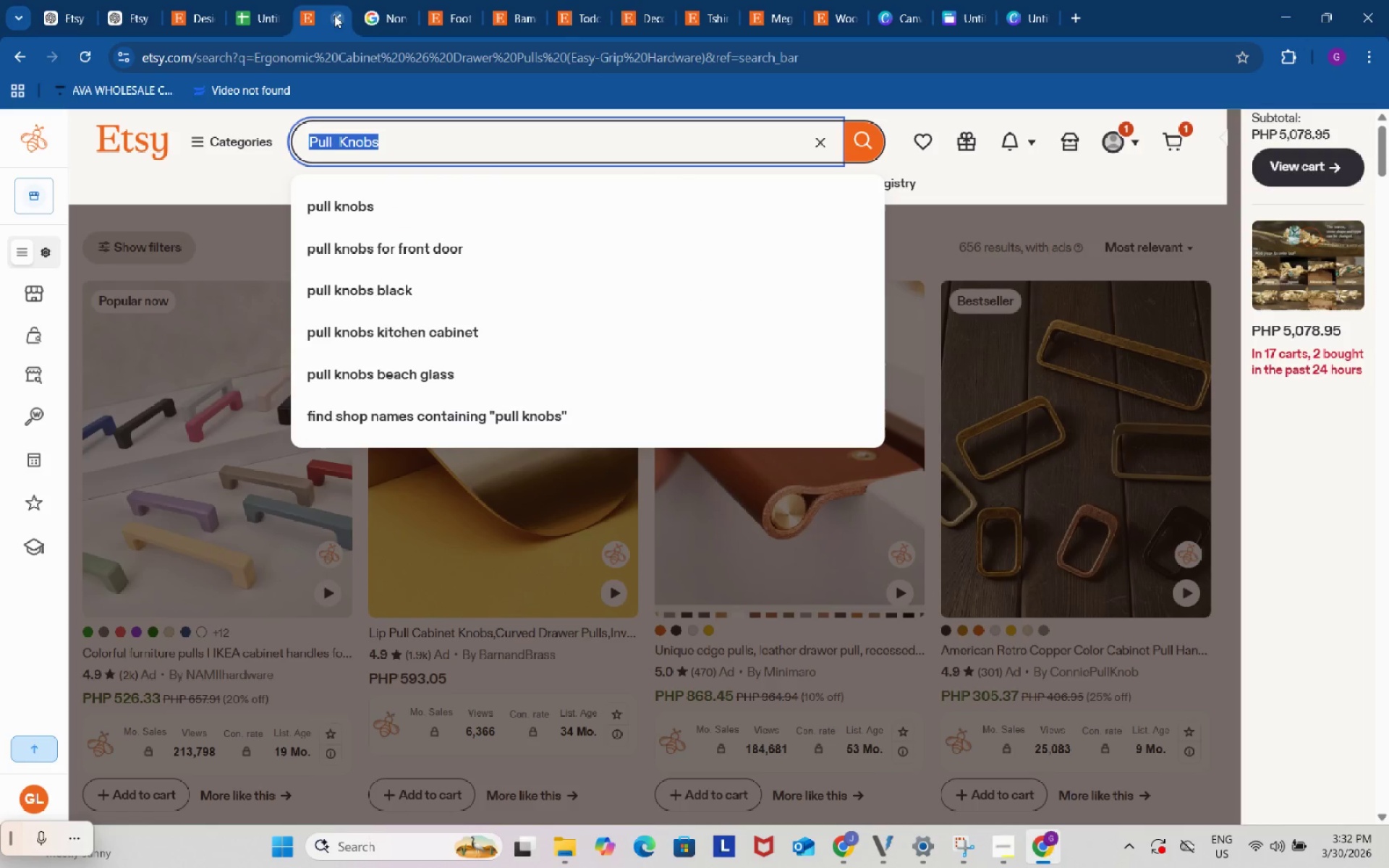 
triple_click([334, 15])
 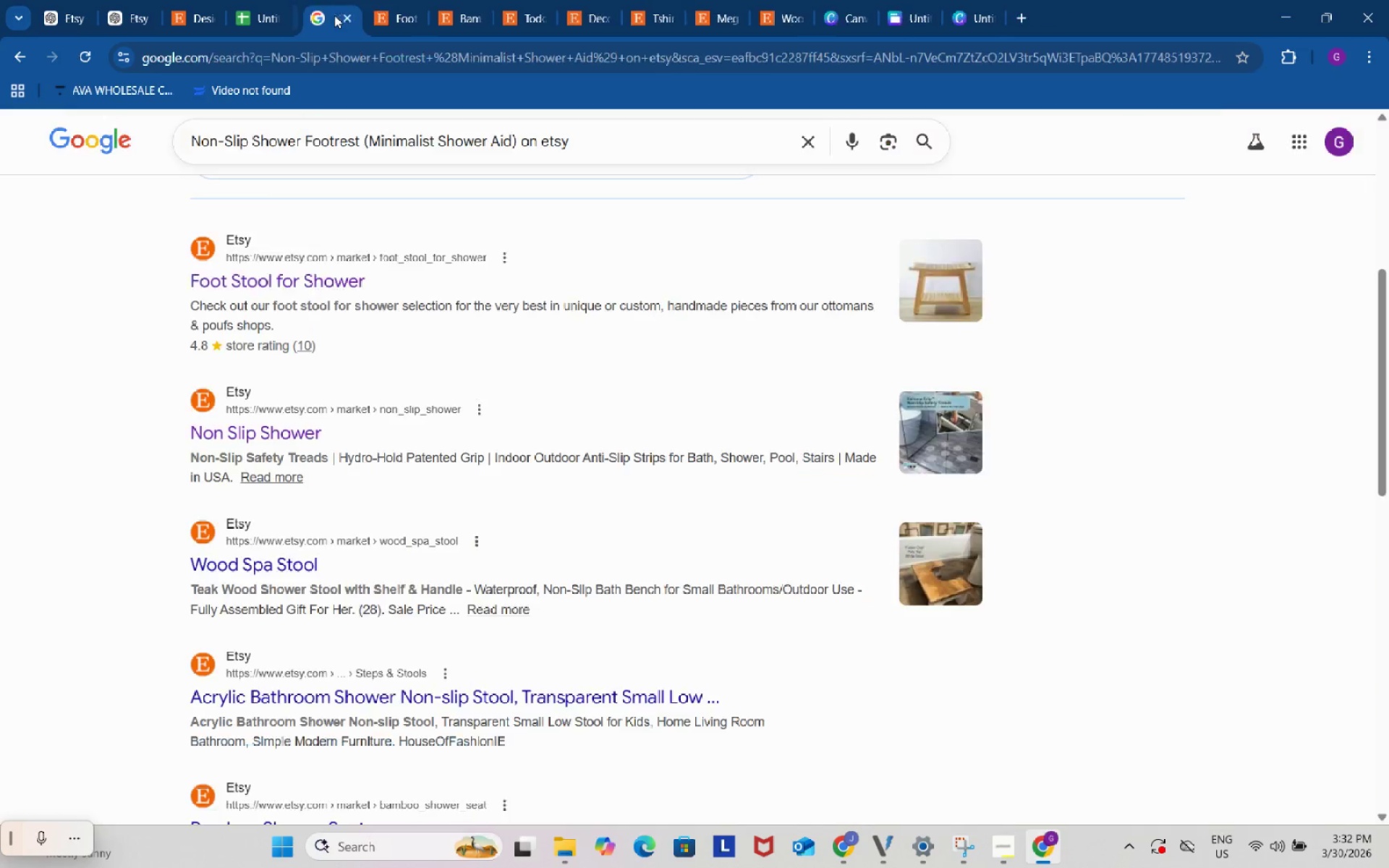 
triple_click([334, 15])
 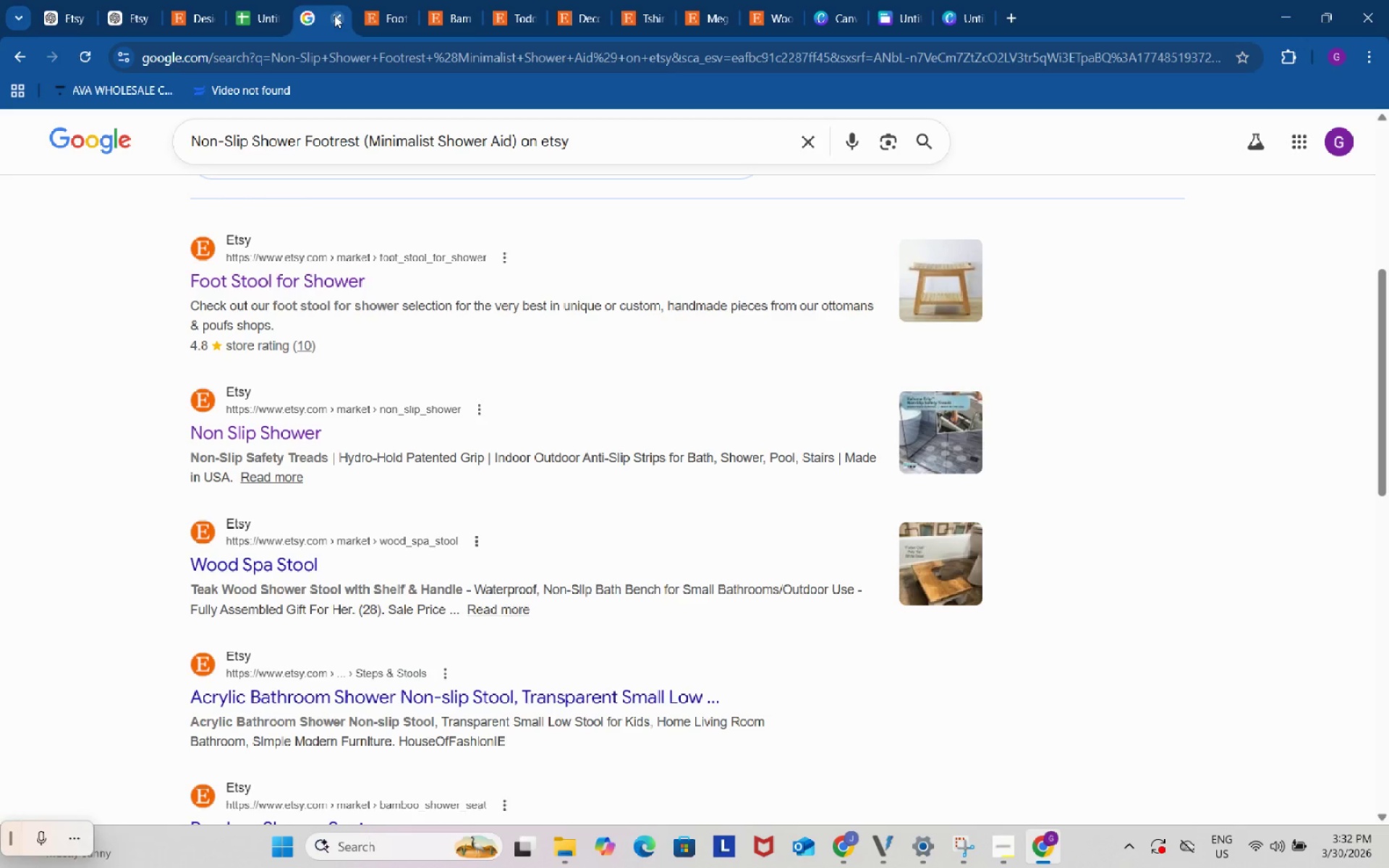 
triple_click([334, 15])
 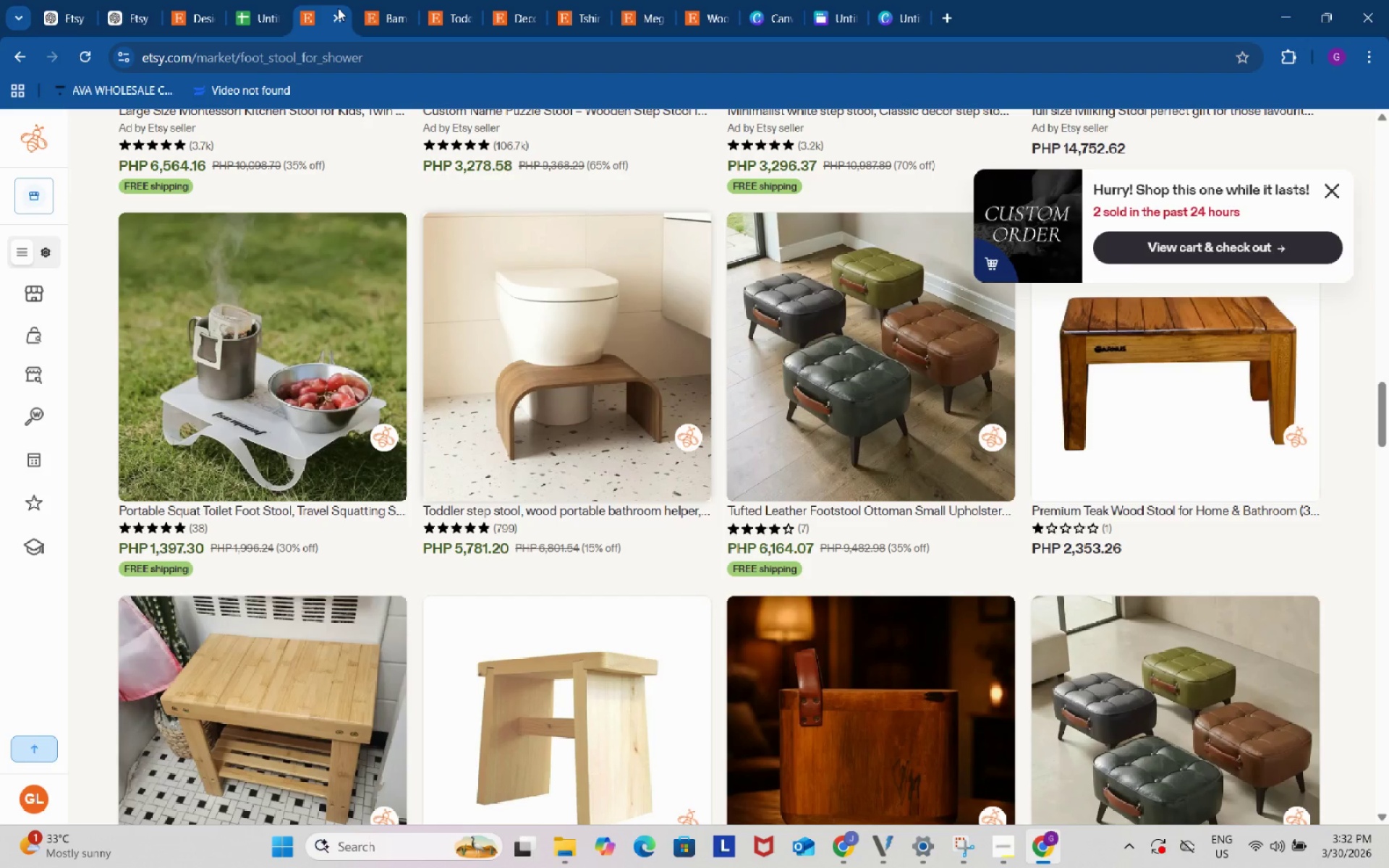 
left_click([338, 8])
 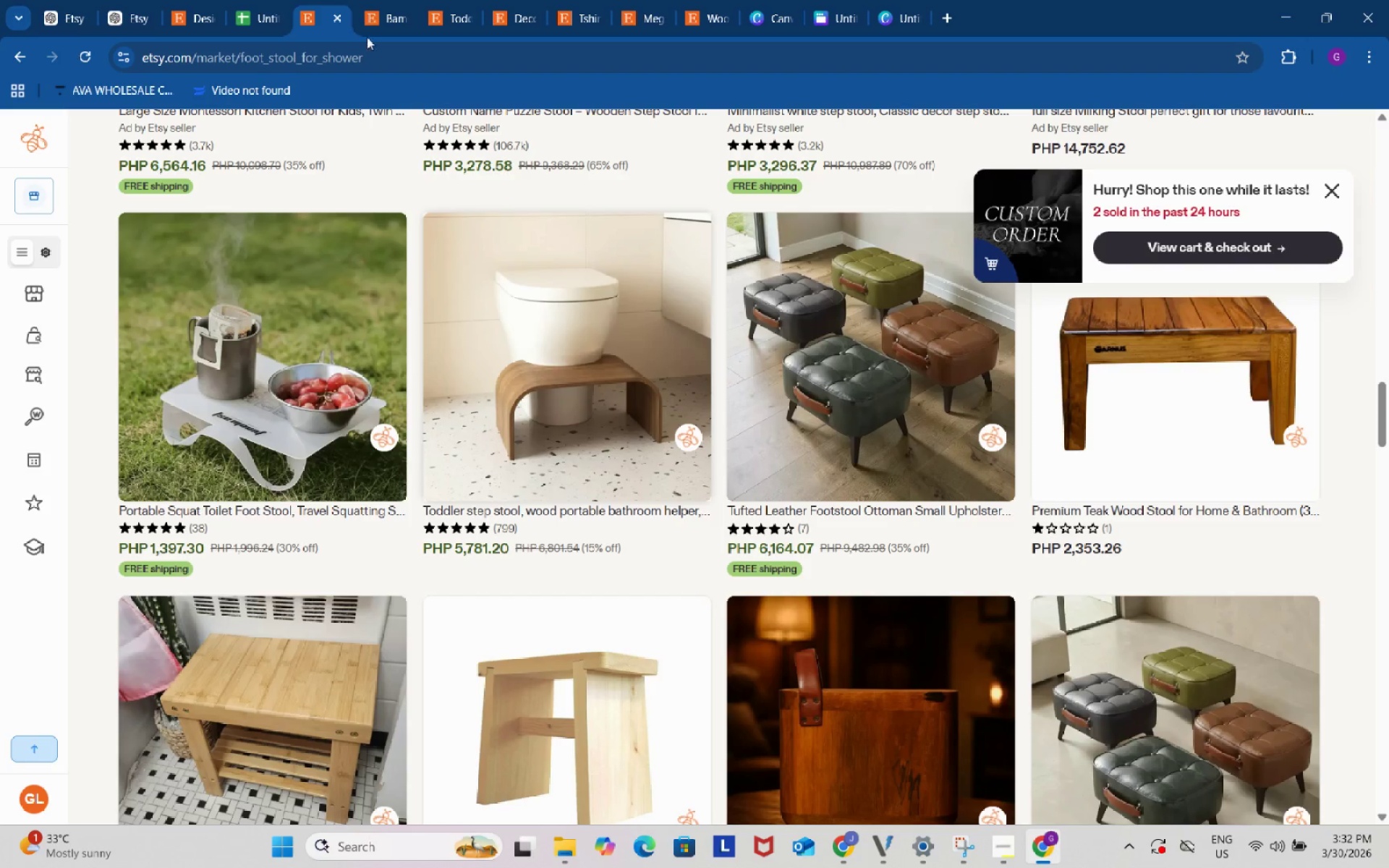 
scroll: coordinate [553, 346], scroll_direction: down, amount: 6.0
 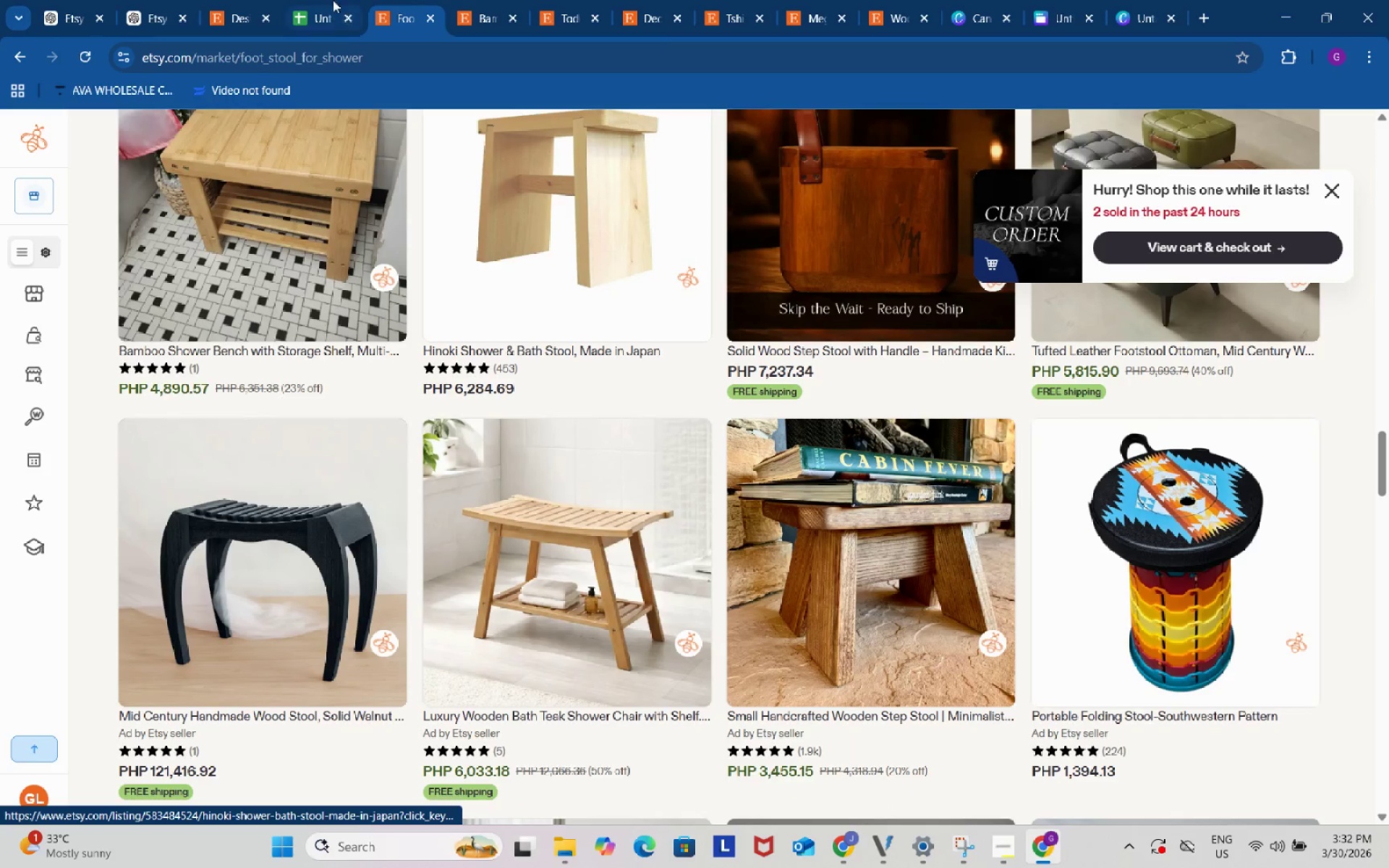 
left_click([318, 0])
 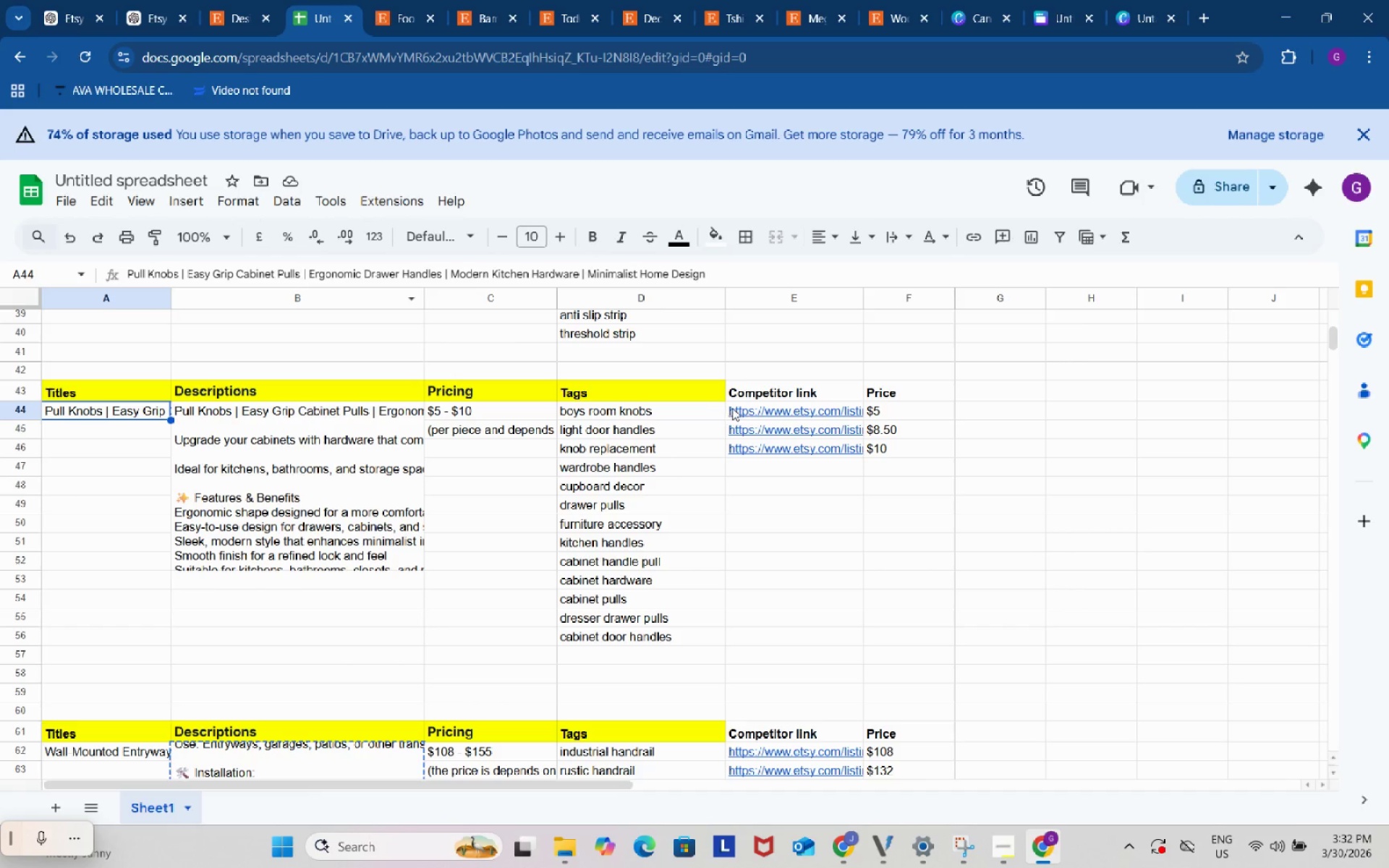 
left_click([737, 406])
 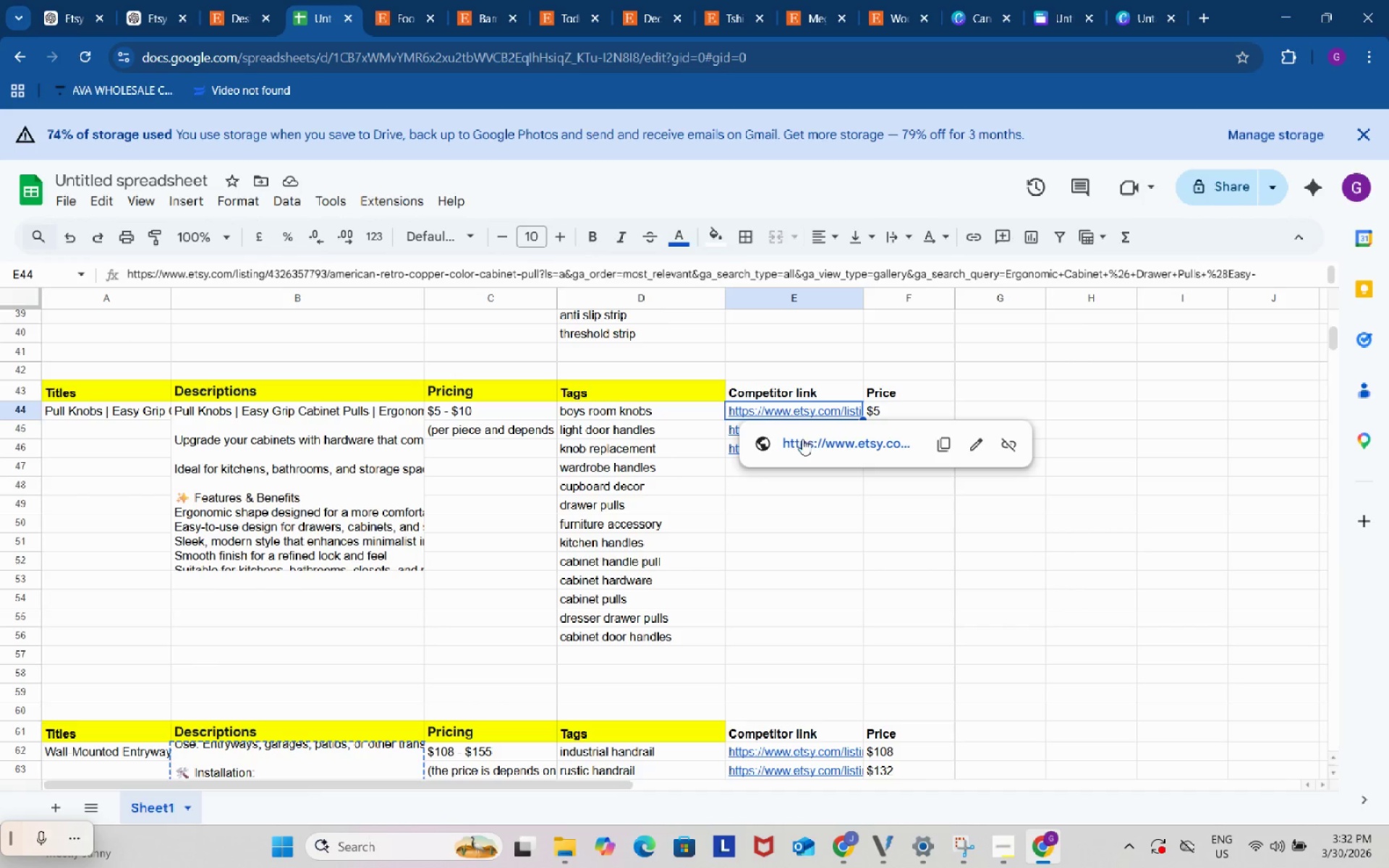 
left_click([802, 440])
 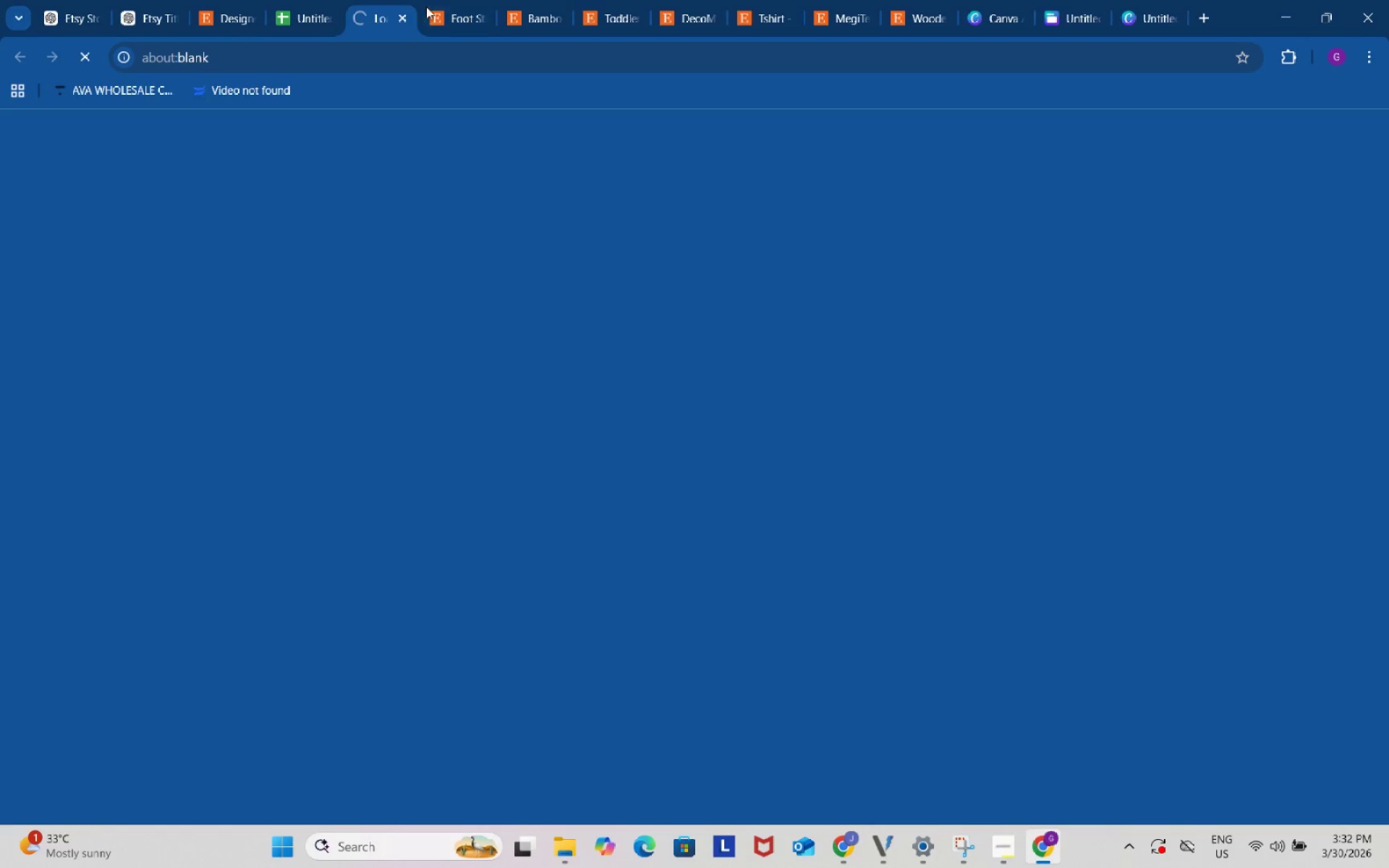 
left_click([441, 0])
 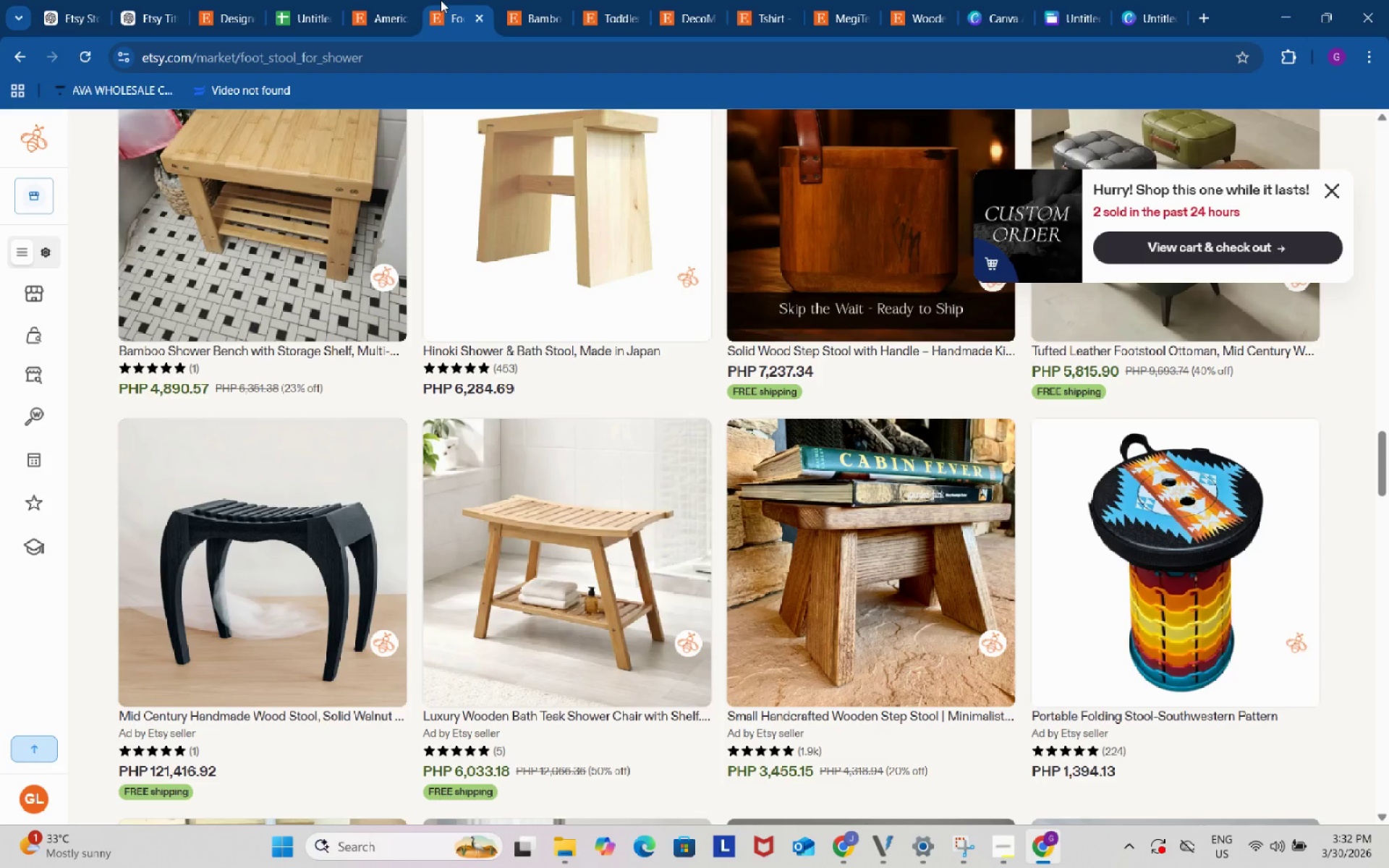 
wait(19.88)
 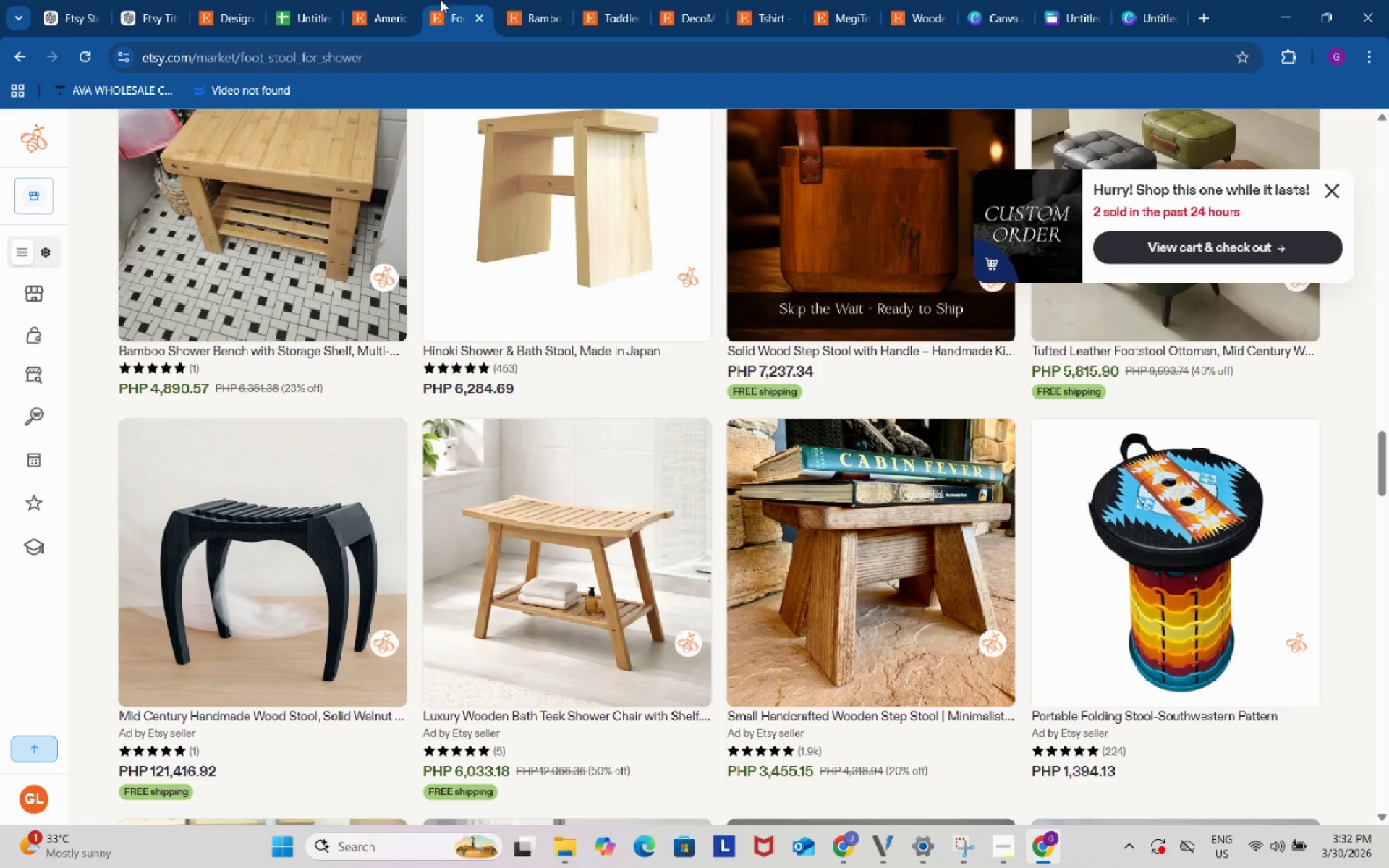 
left_click([379, 0])
 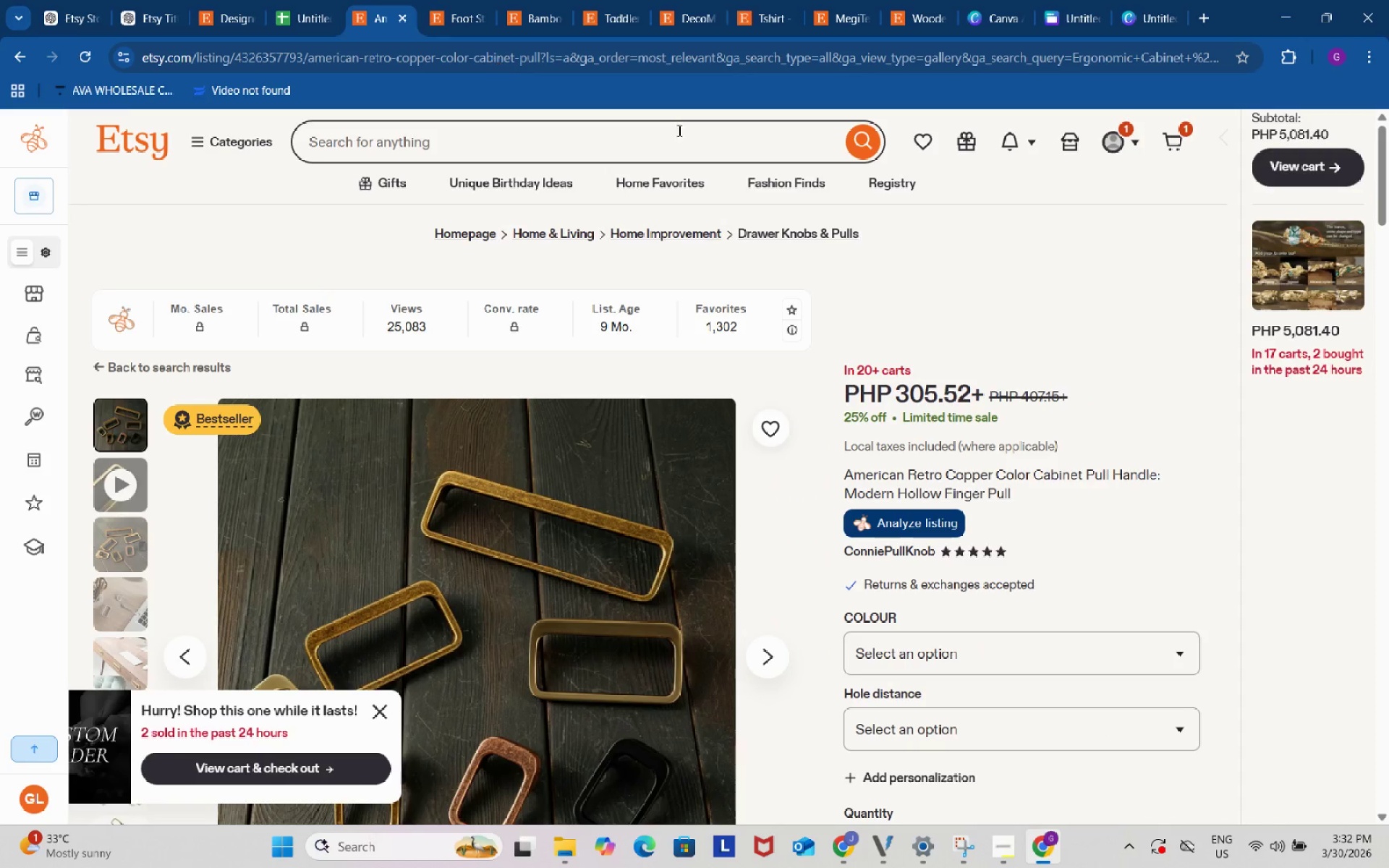 
scroll: coordinate [855, 242], scroll_direction: down, amount: 2.0
 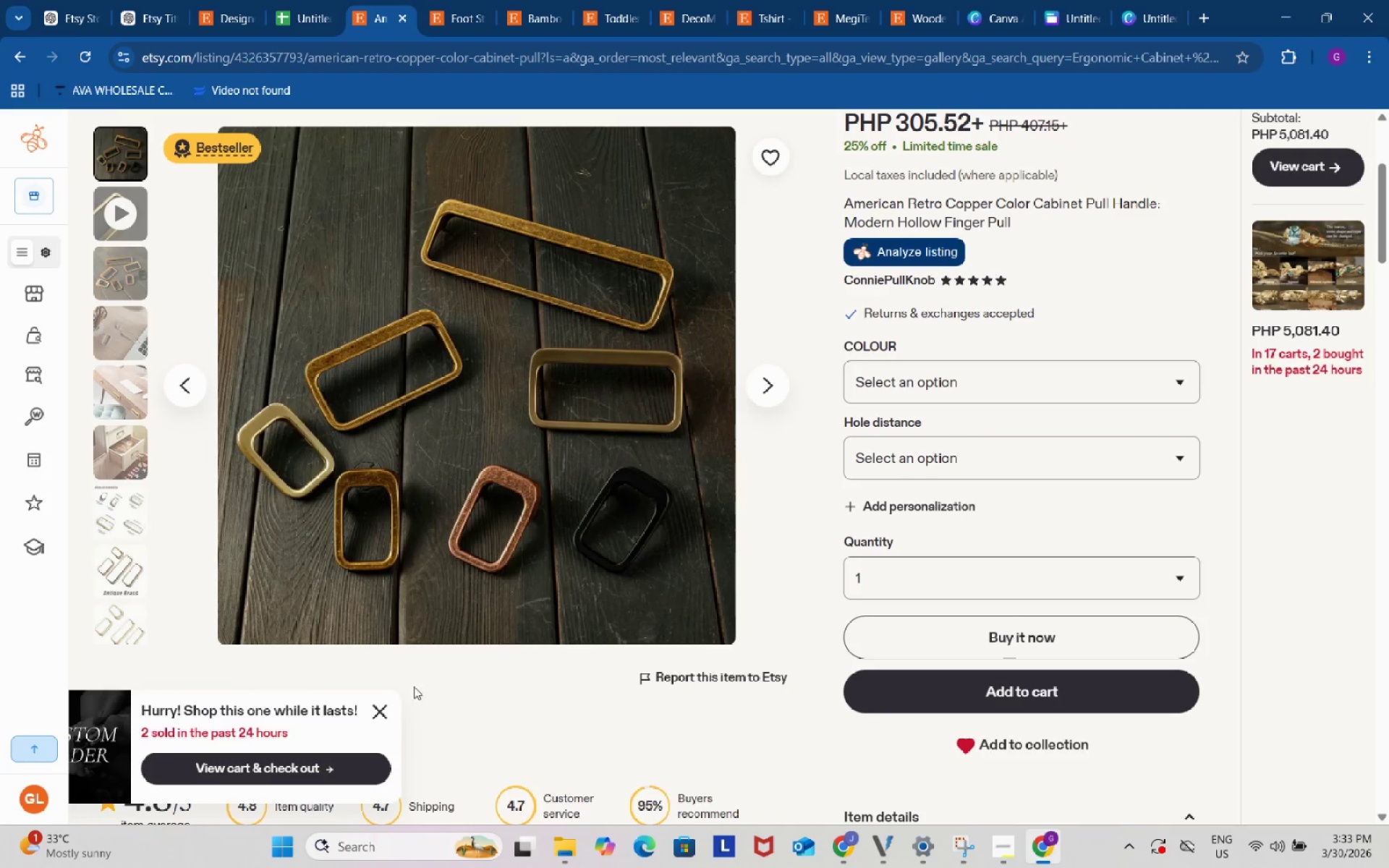 
left_click([374, 707])
 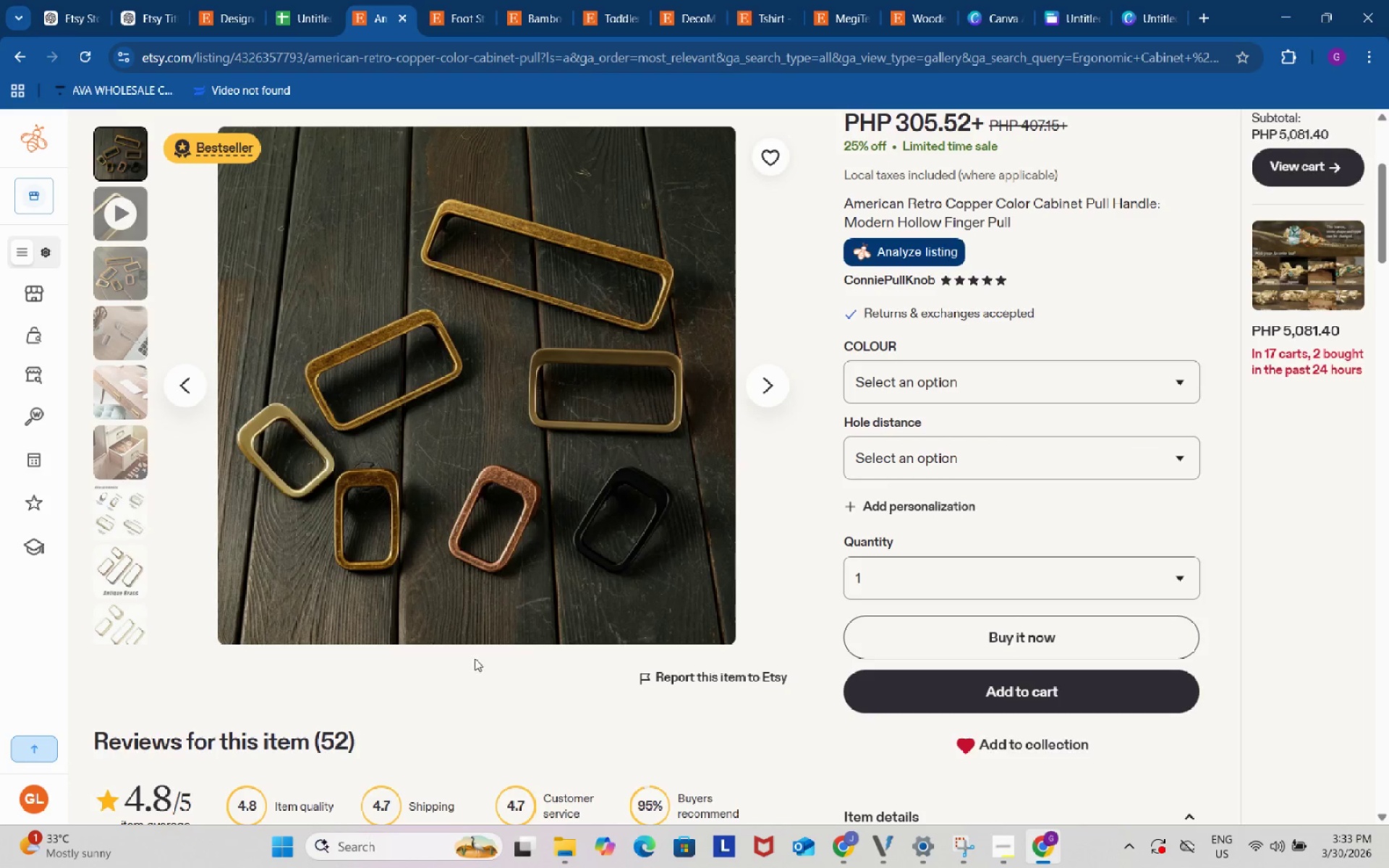 
scroll: coordinate [476, 658], scroll_direction: up, amount: 1.0
 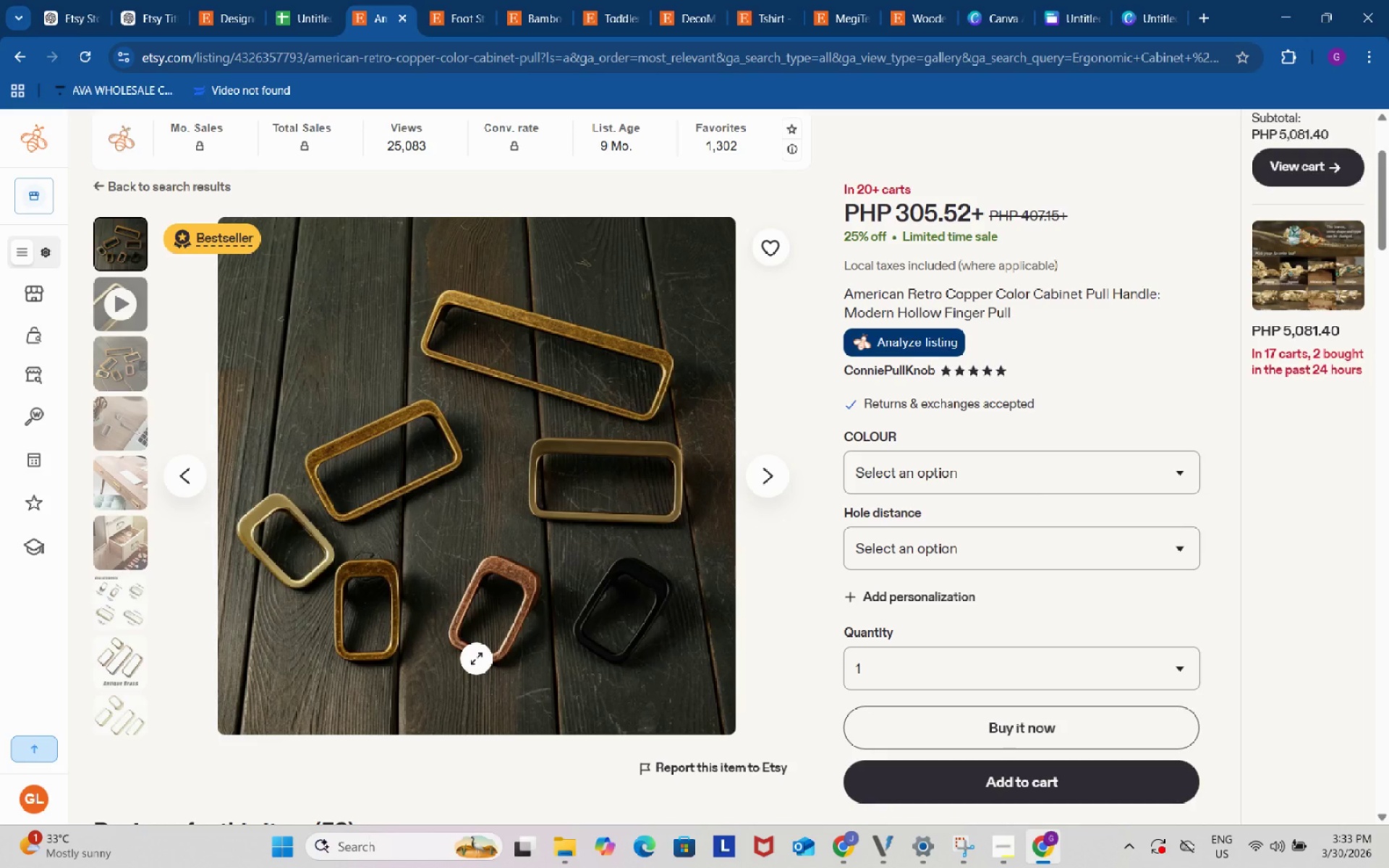 
wait(31.62)
 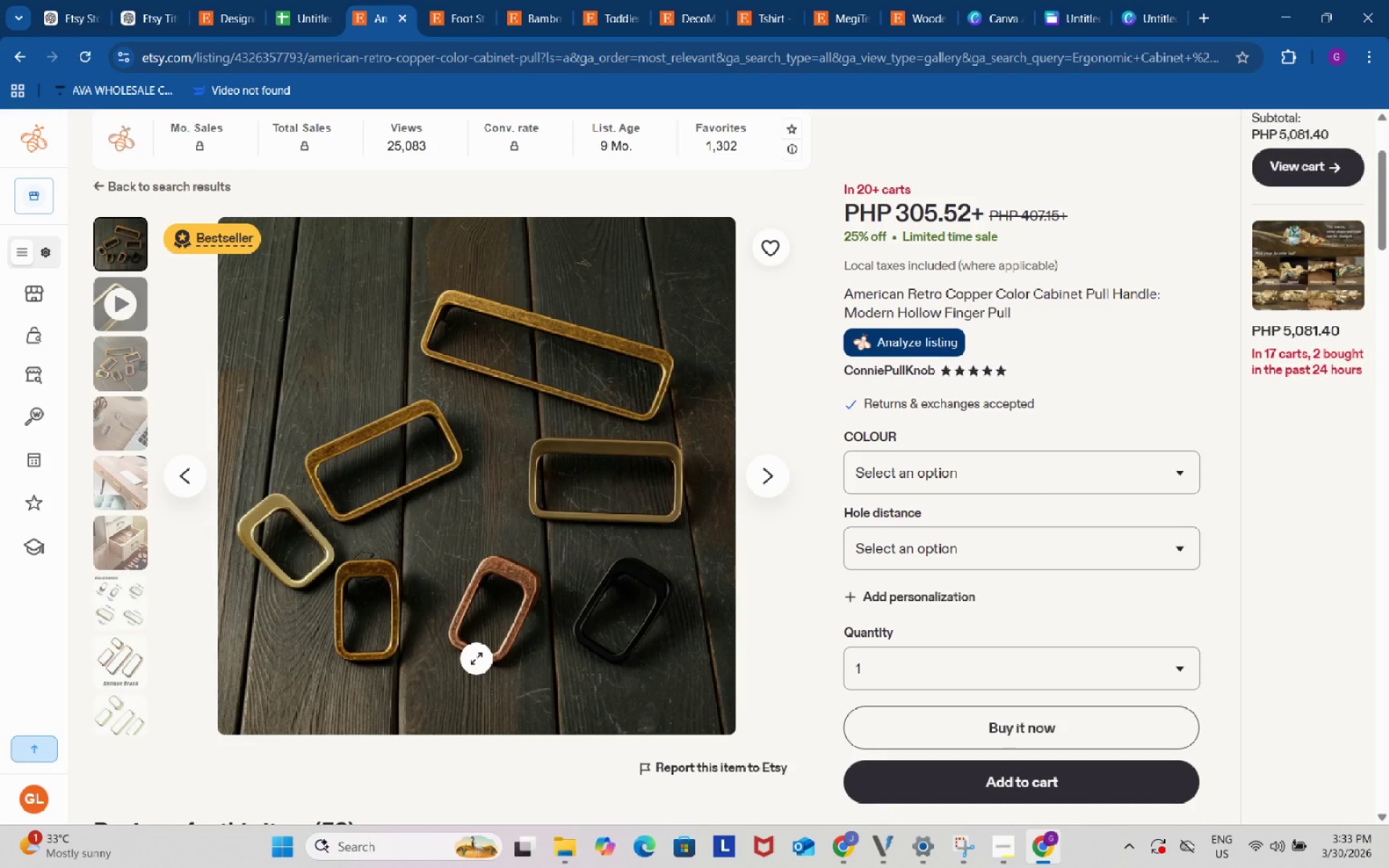 
left_click([1119, 5])
 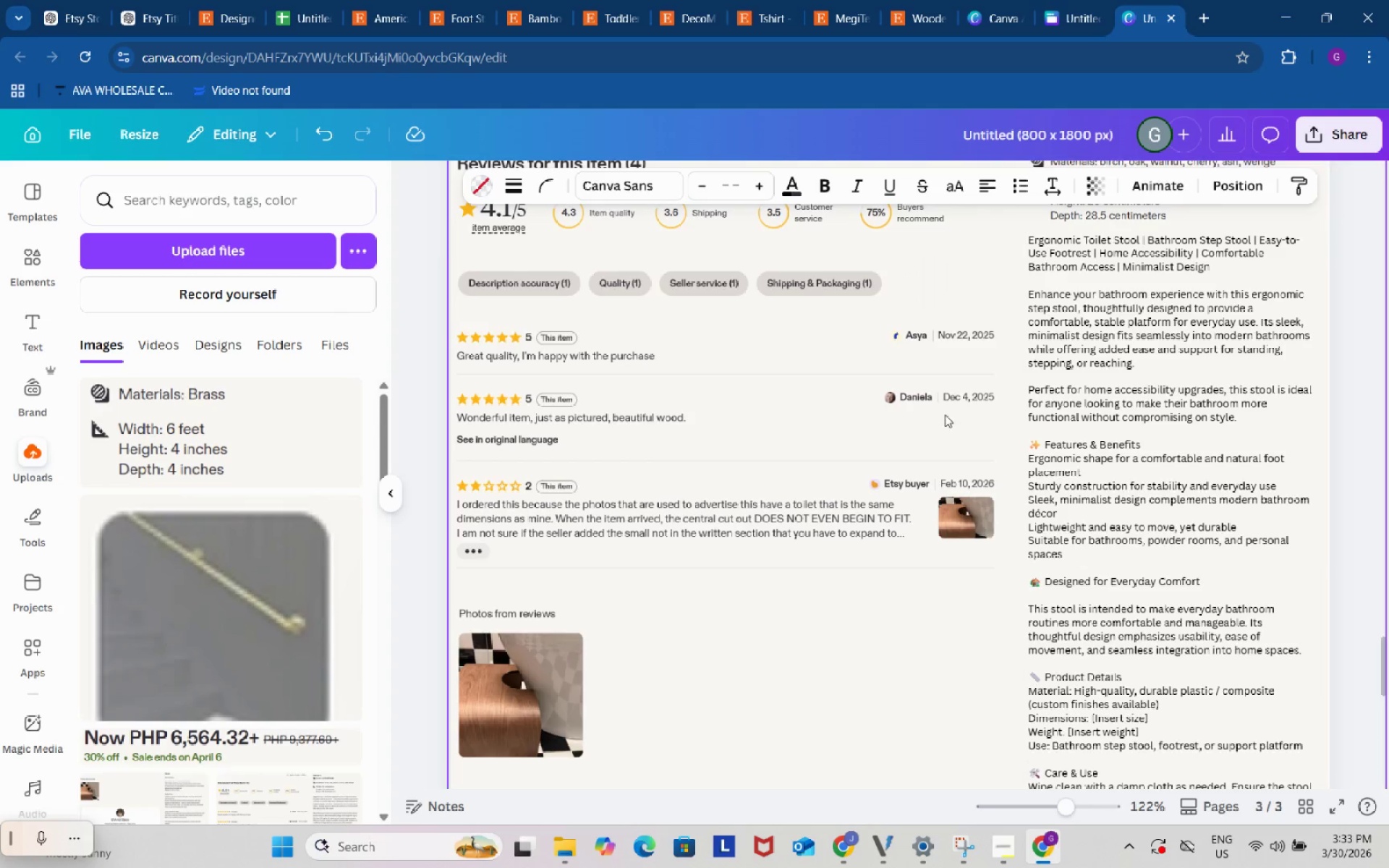 
scroll: coordinate [909, 554], scroll_direction: up, amount: 10.0
 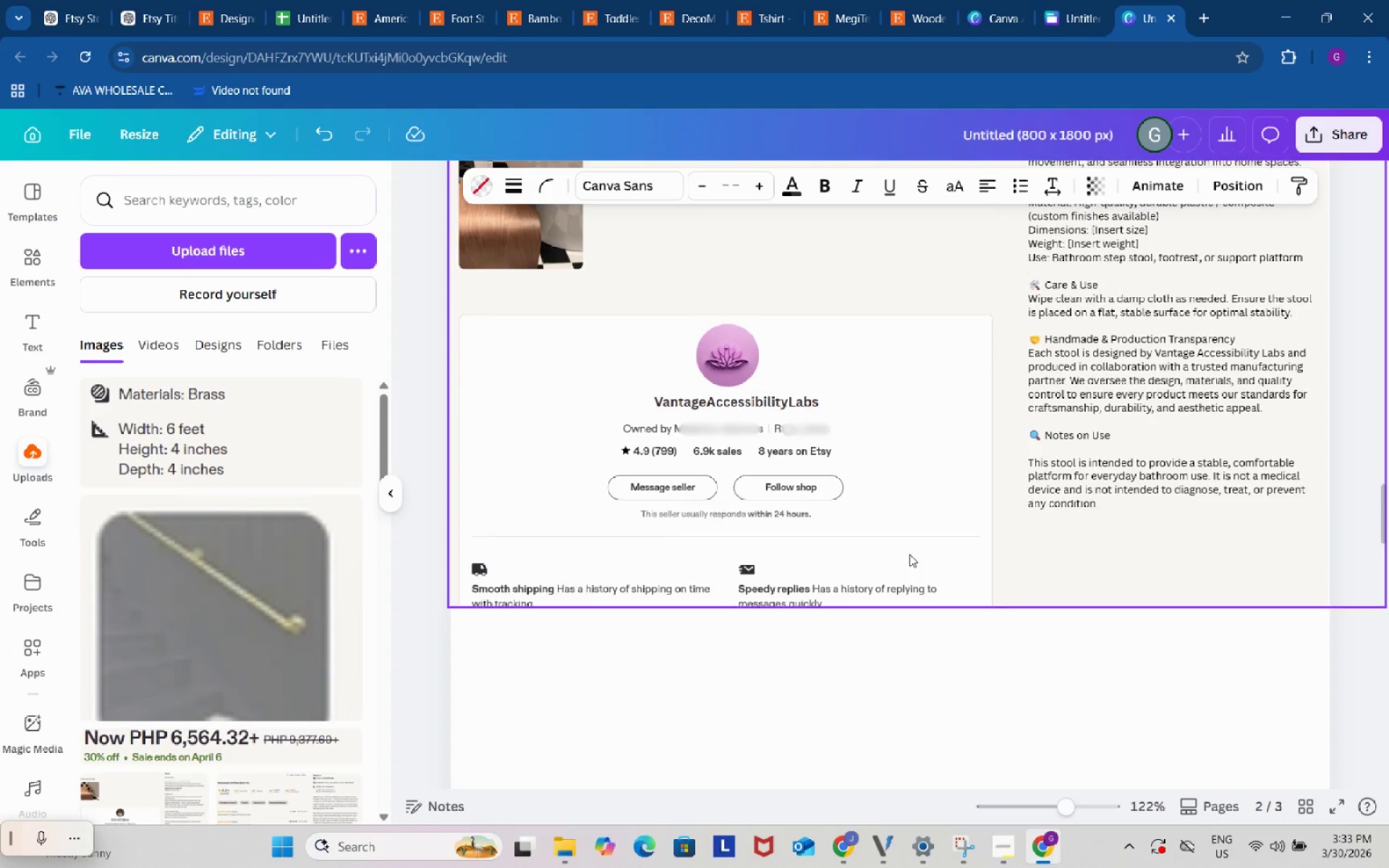 
scroll: coordinate [909, 554], scroll_direction: down, amount: 18.0
 